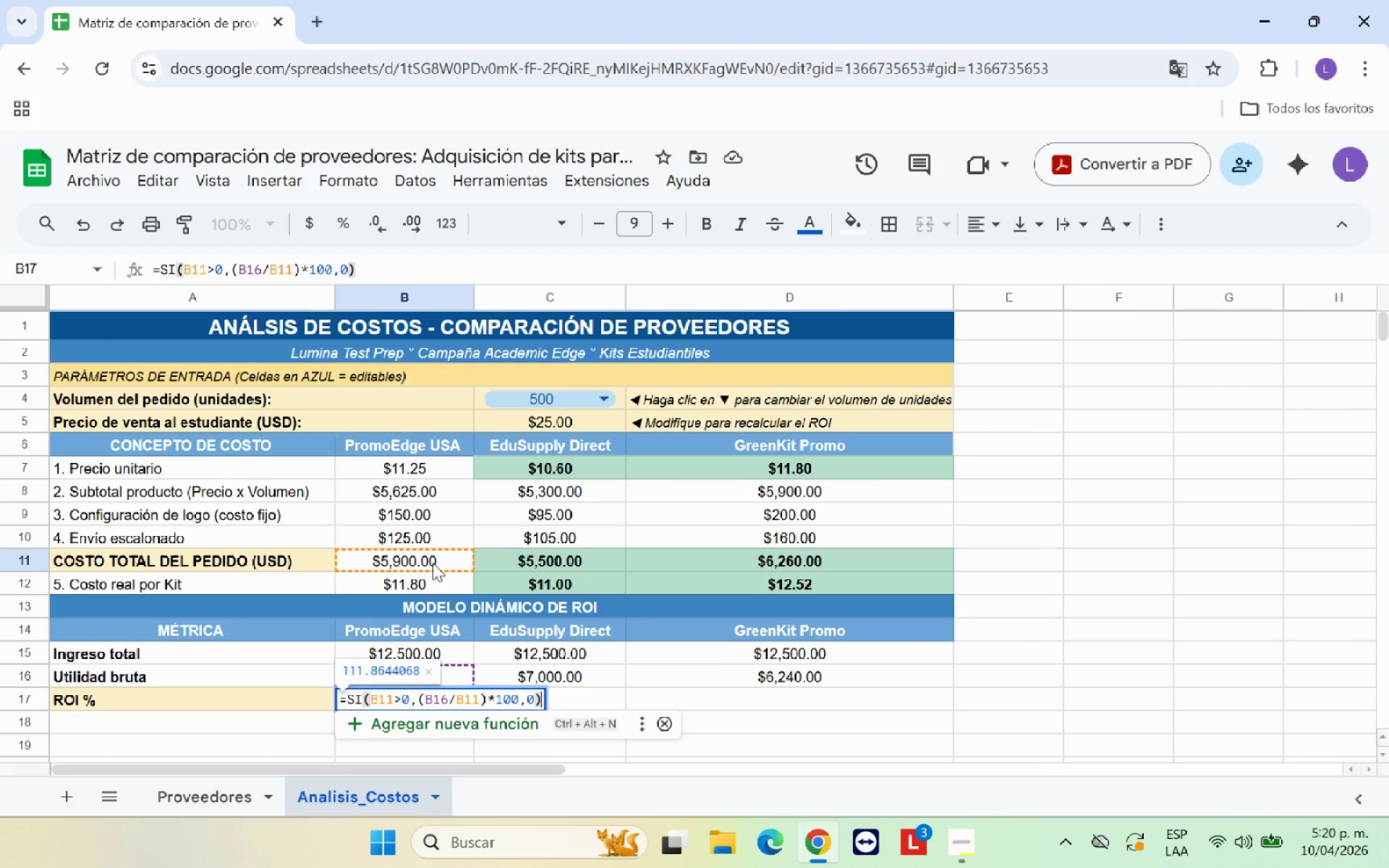 
key(Enter)
 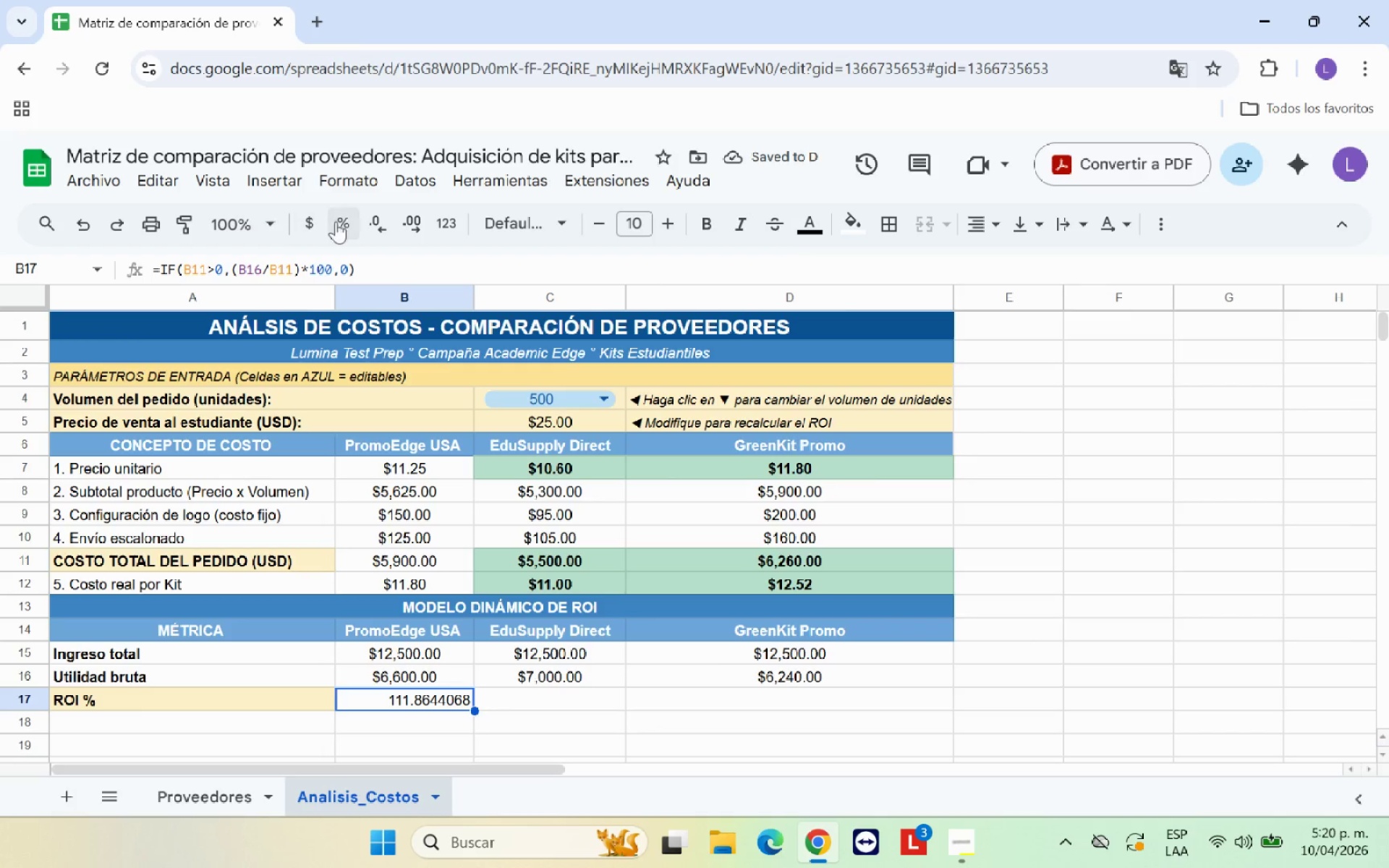 
wait(5.03)
 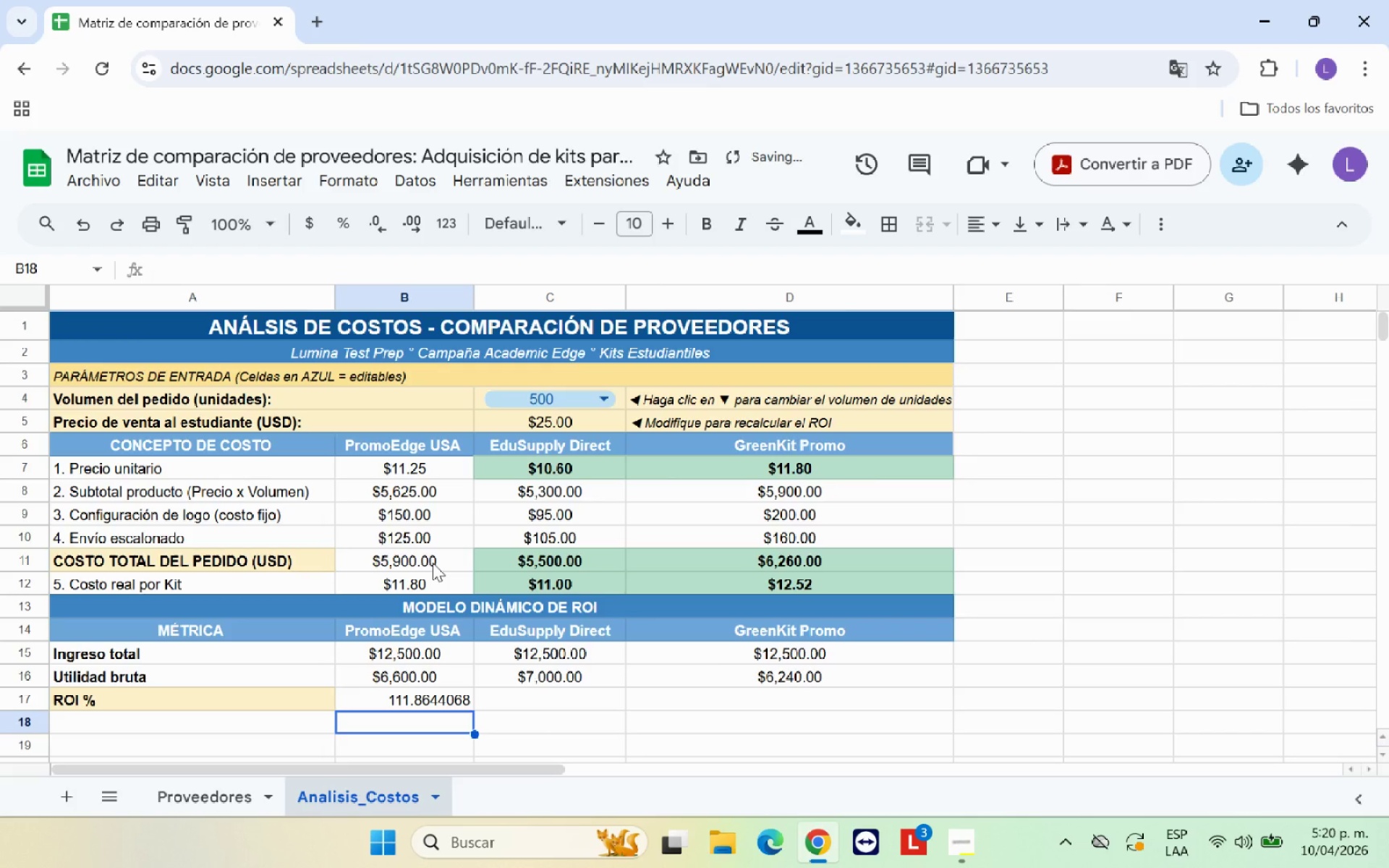 
left_click([268, 226])
 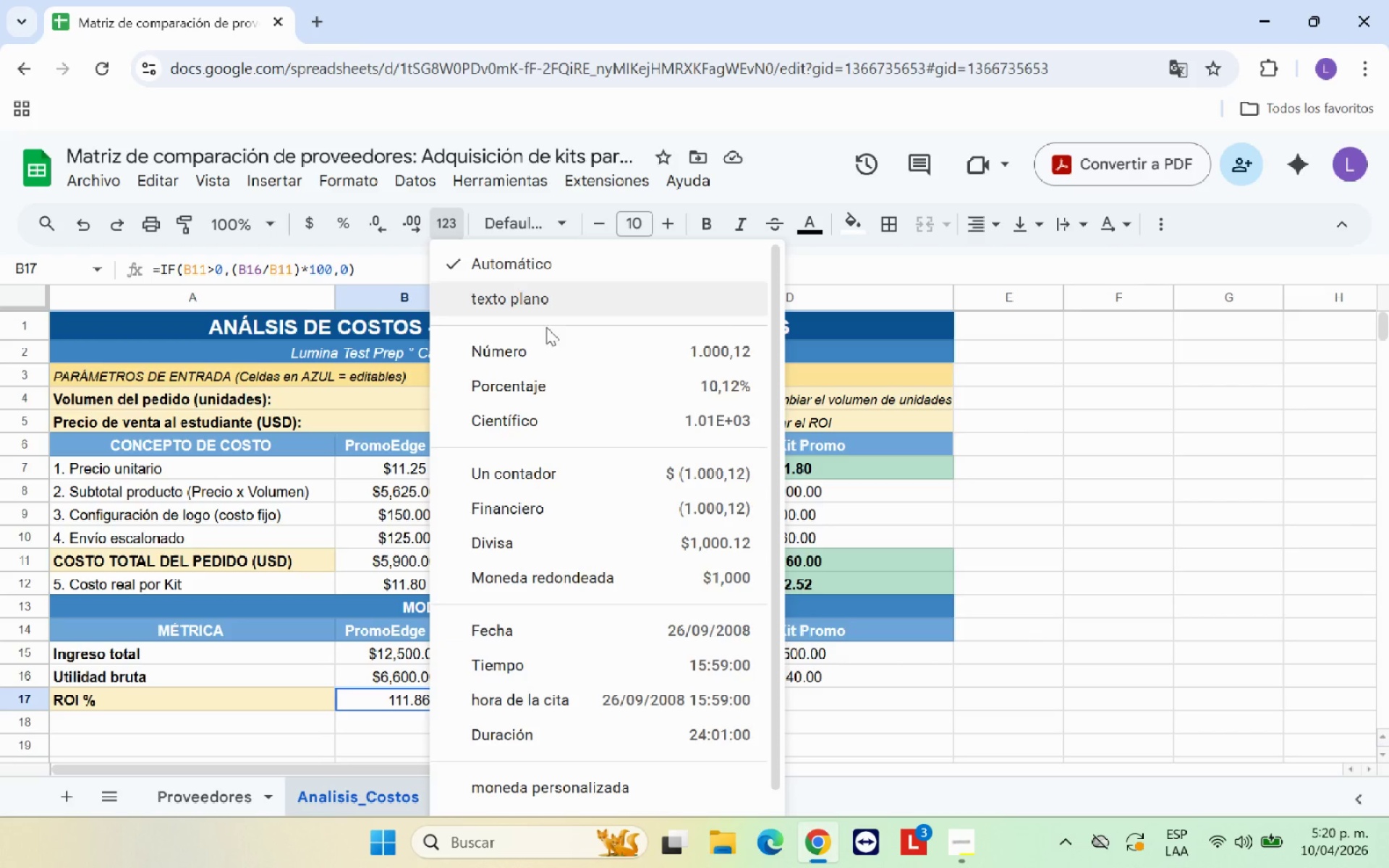 
scroll: coordinate [613, 527], scroll_direction: down, amount: 6.0
 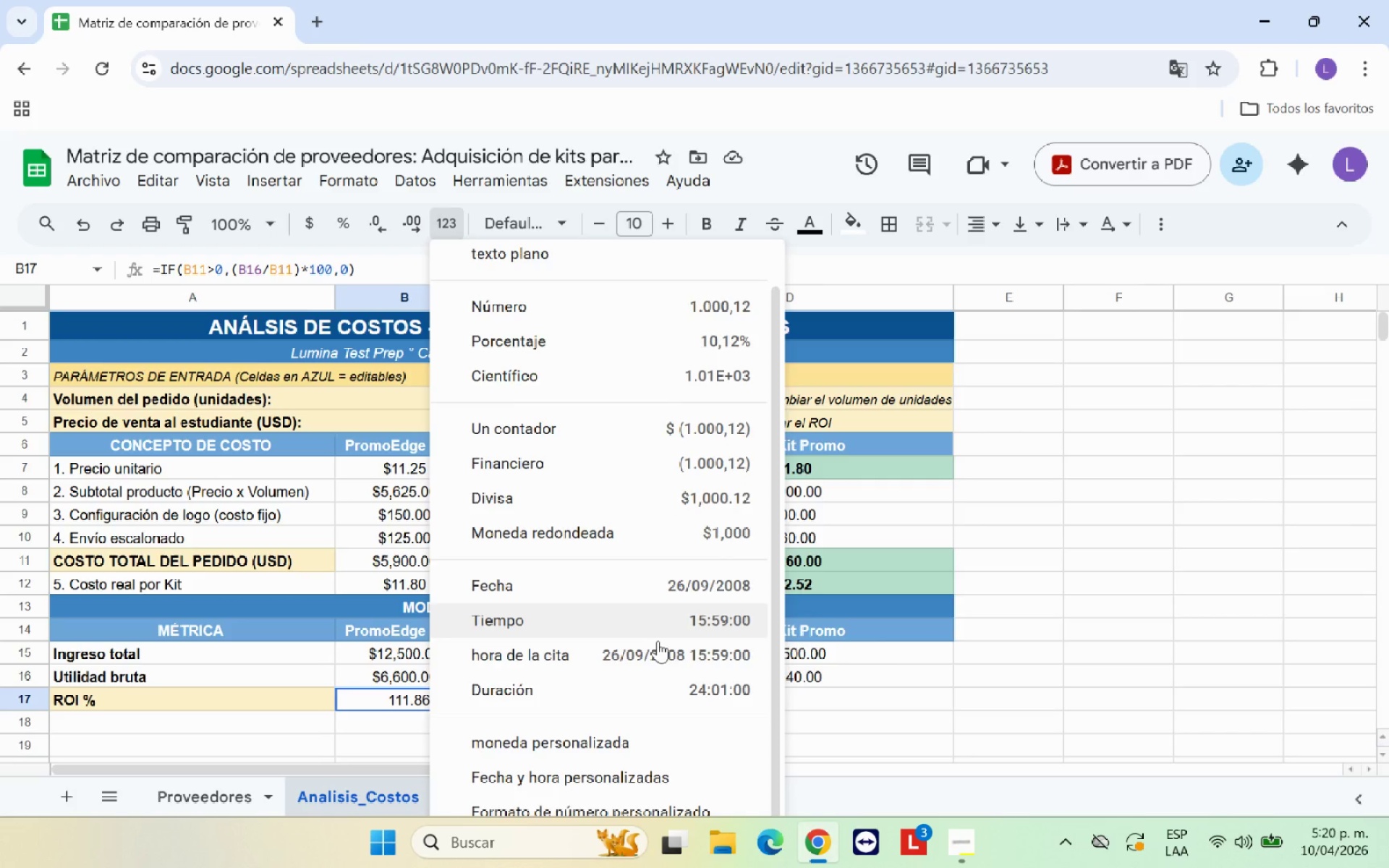 
scroll: coordinate [667, 650], scroll_direction: up, amount: 7.0
 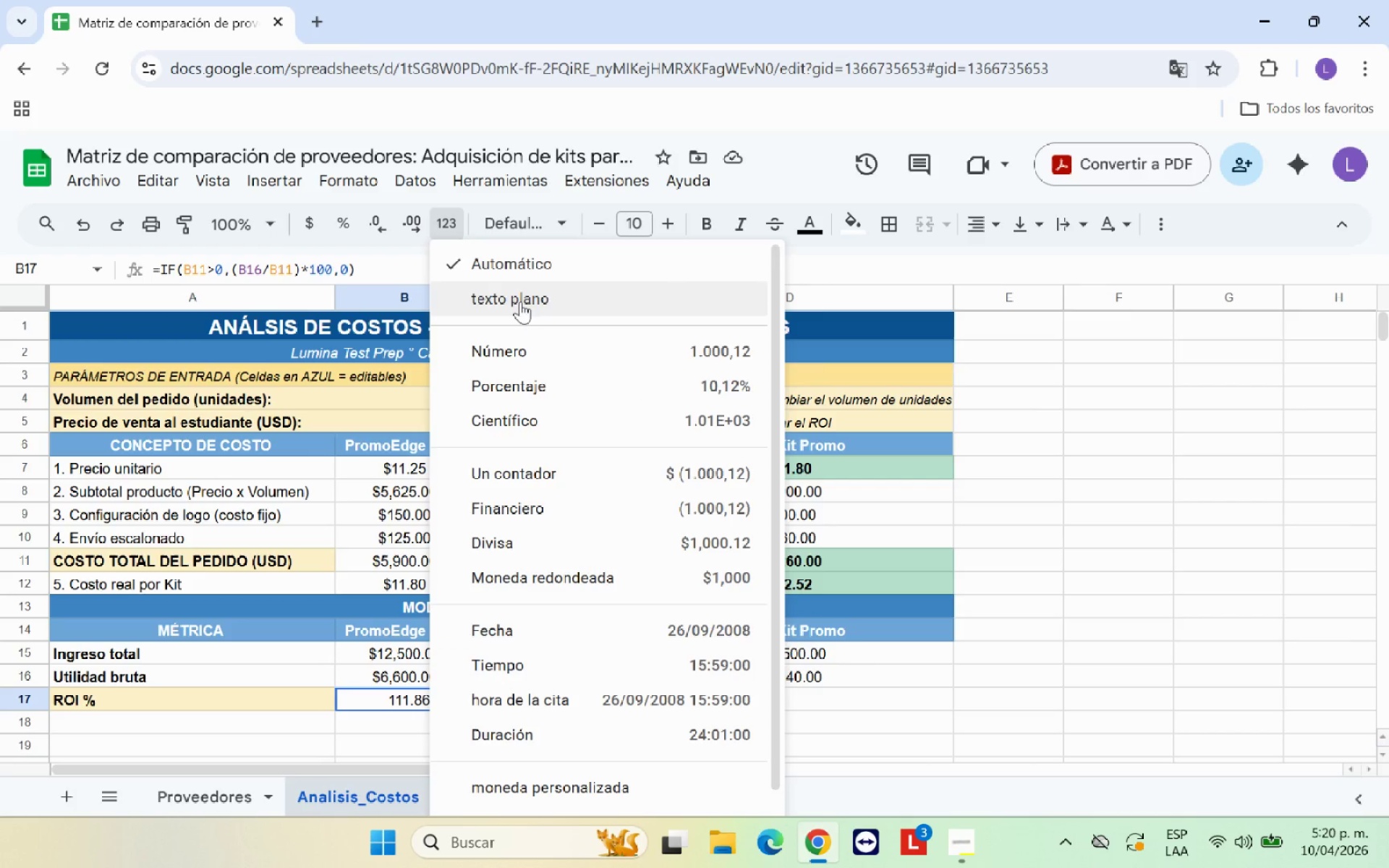 
left_click([343, 226])
 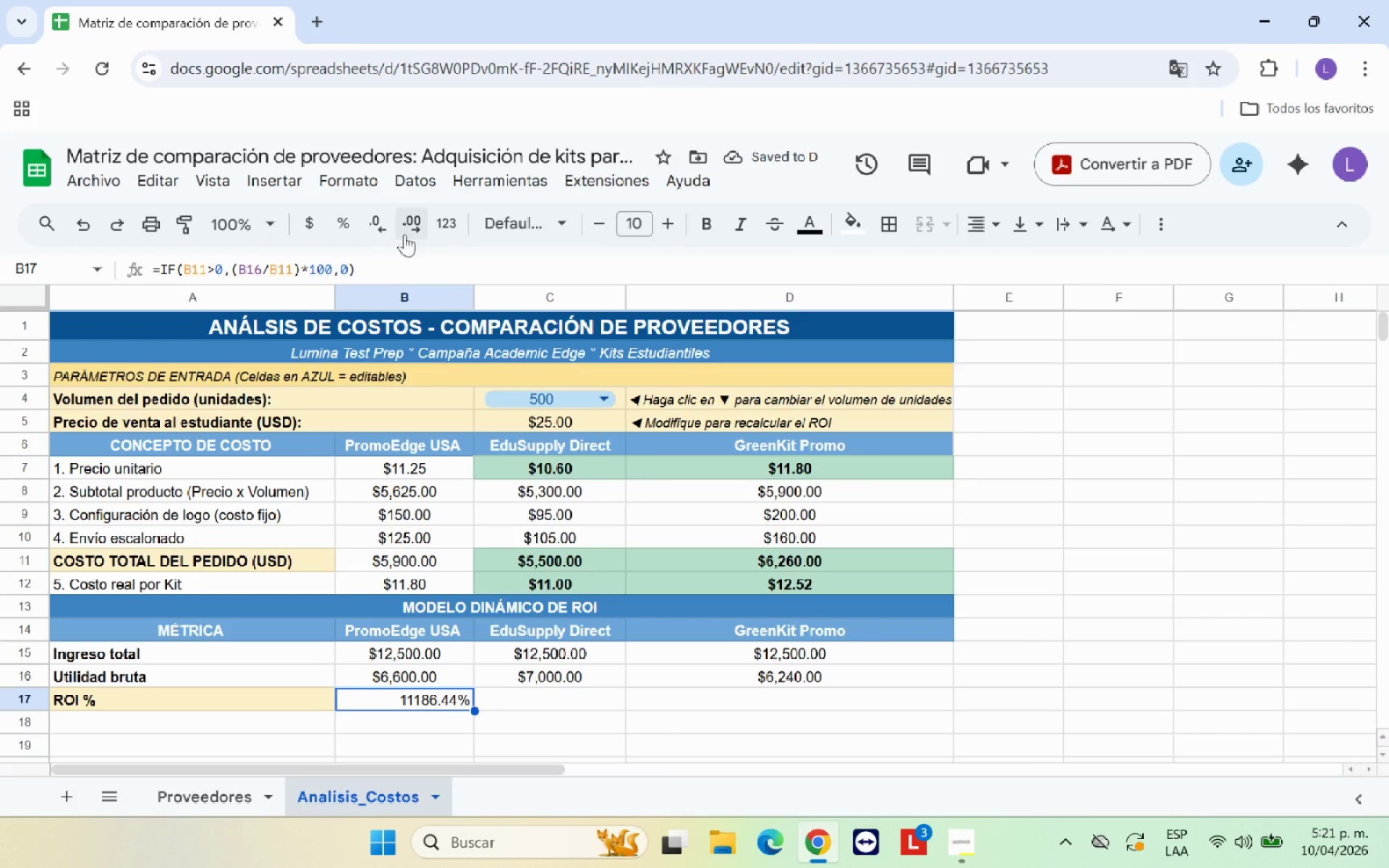 
double_click([381, 223])
 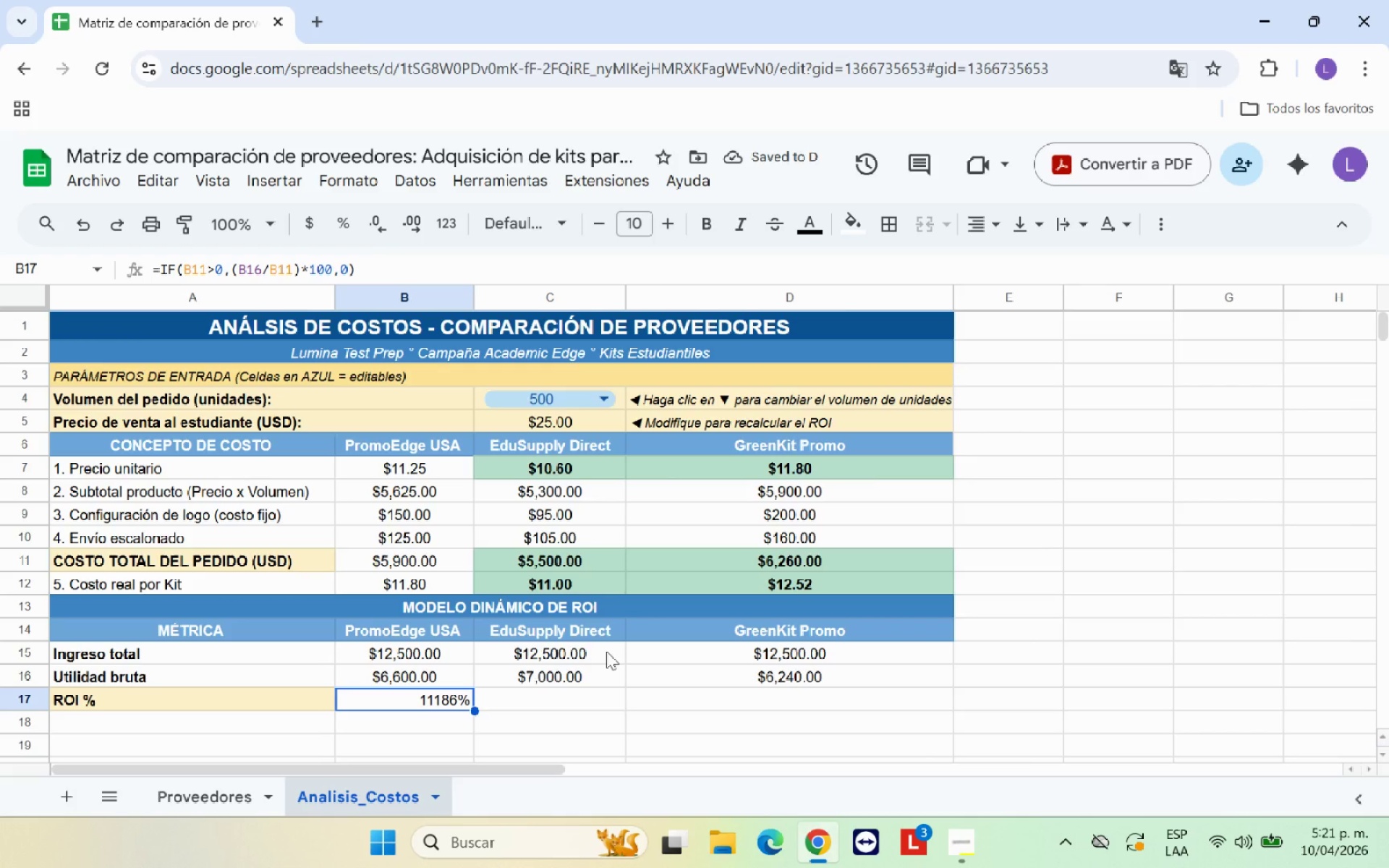 
wait(5.94)
 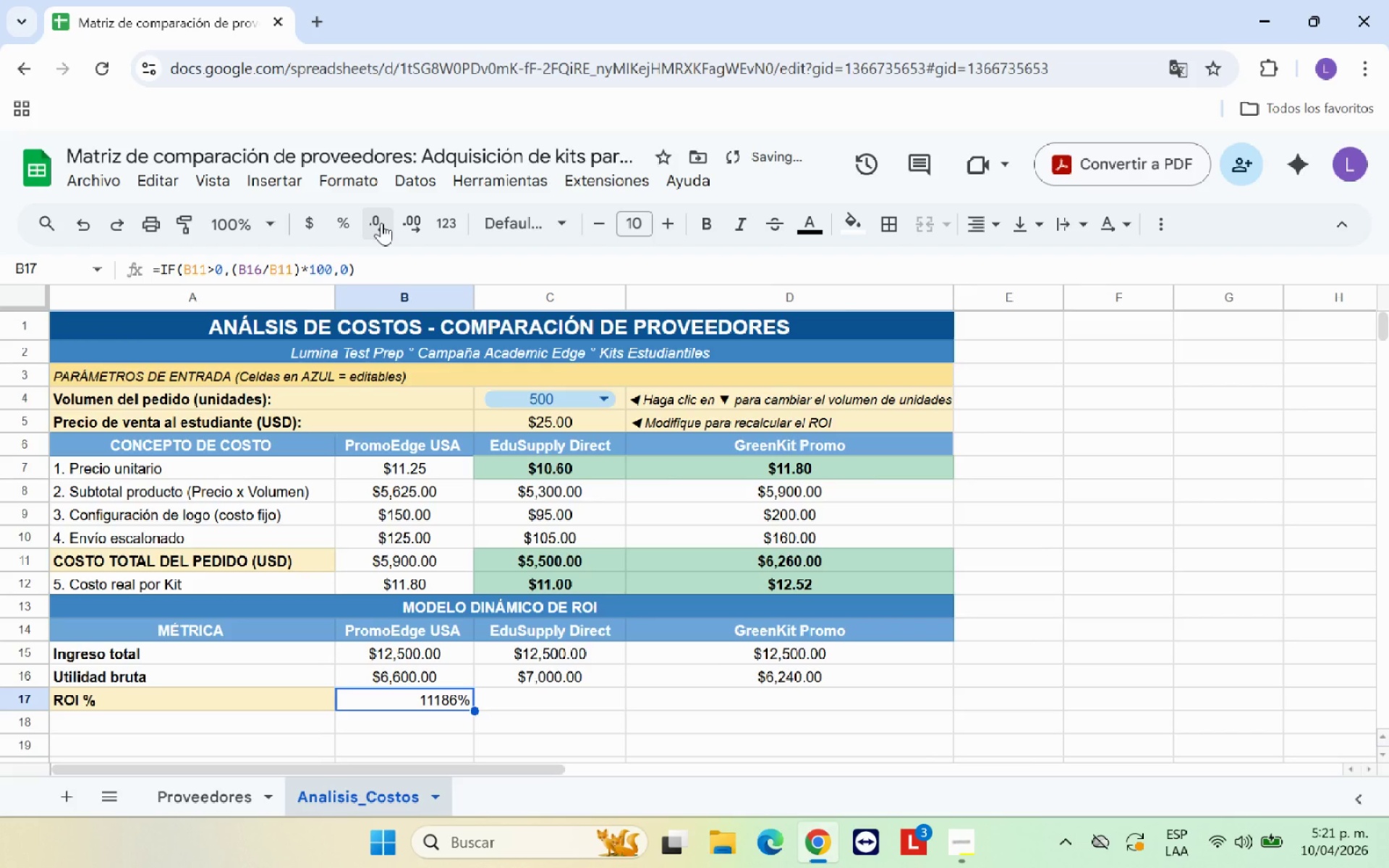 
left_click([449, 226])
 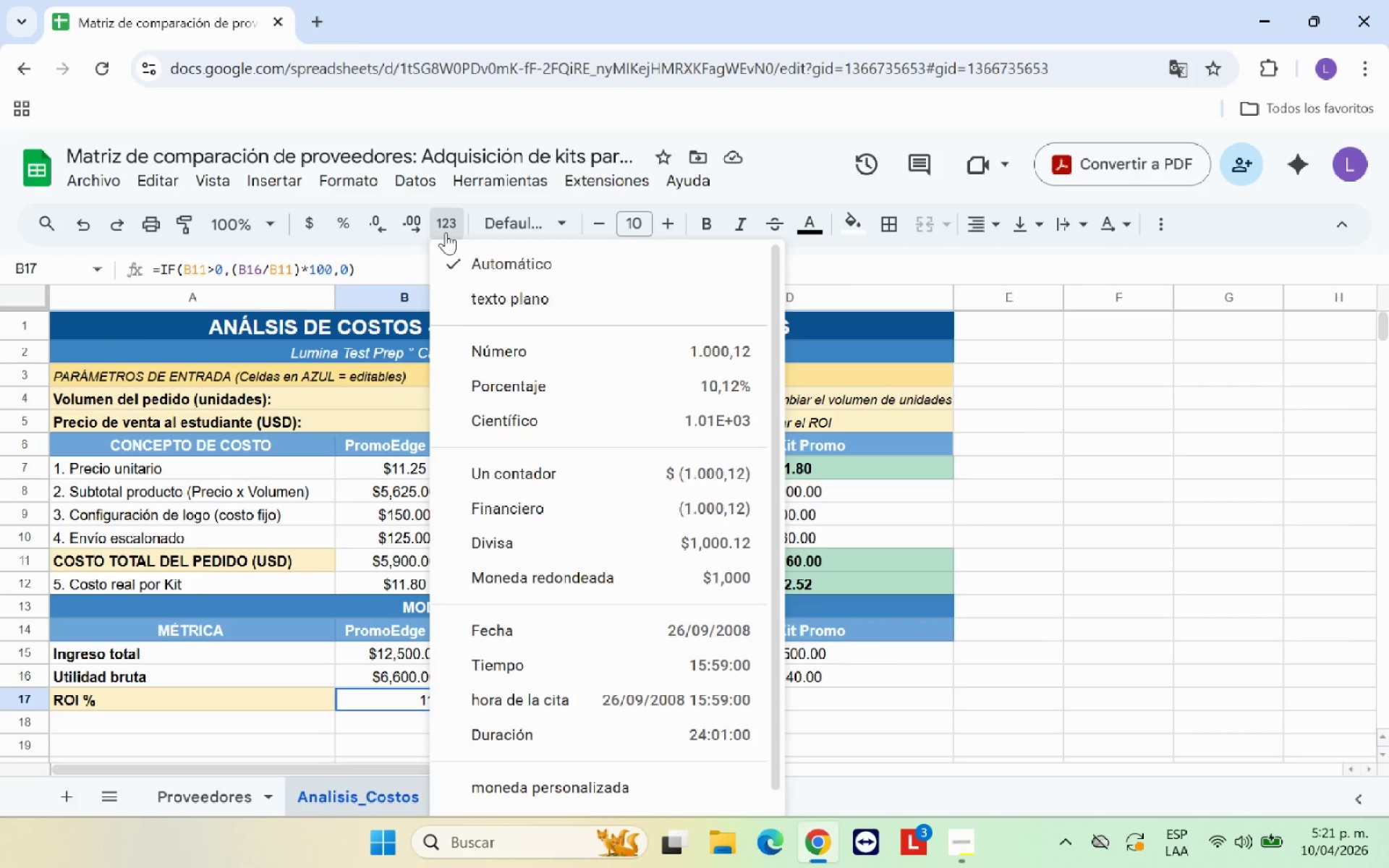 
left_click([548, 354])
 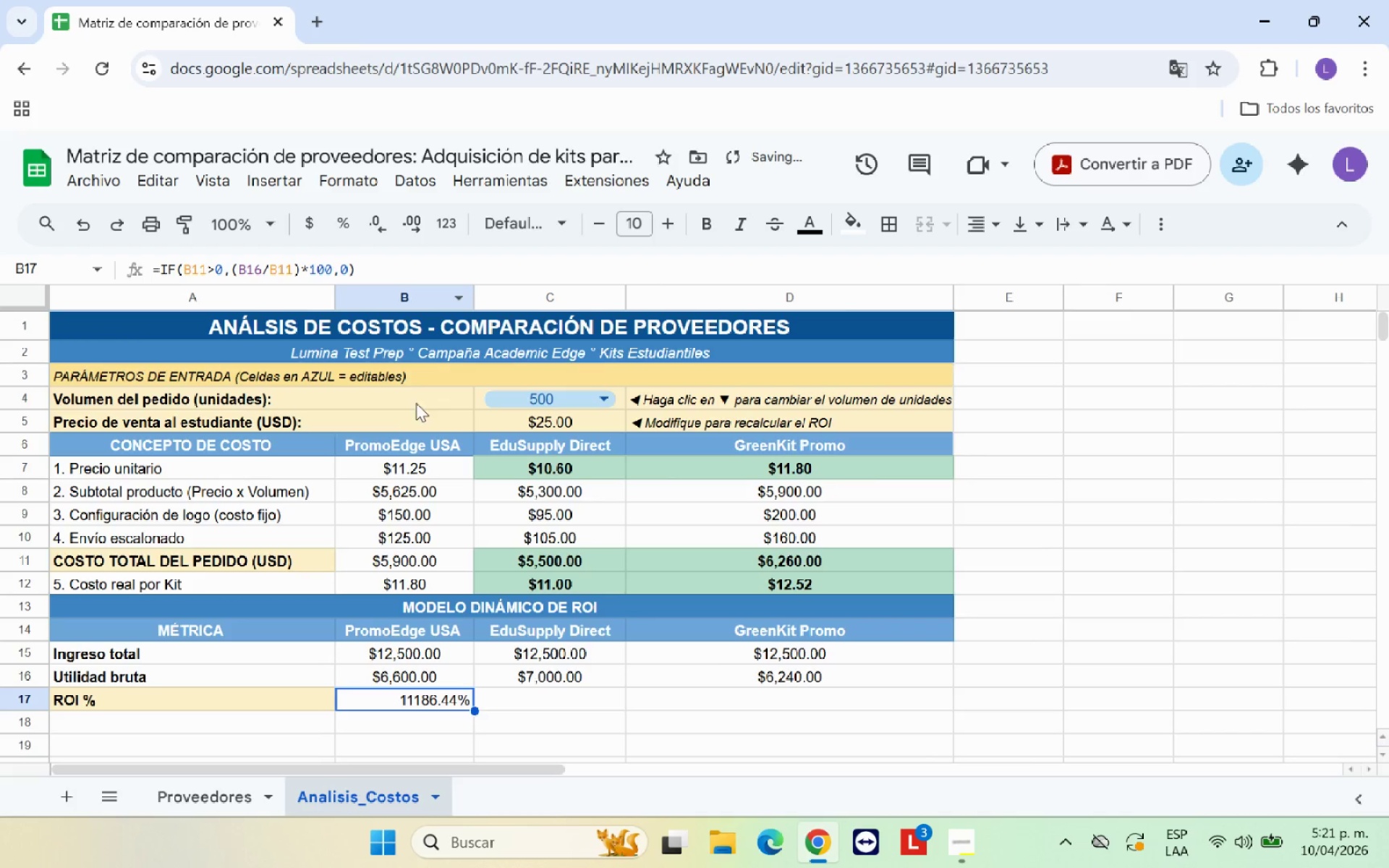 
left_click([381, 224])
 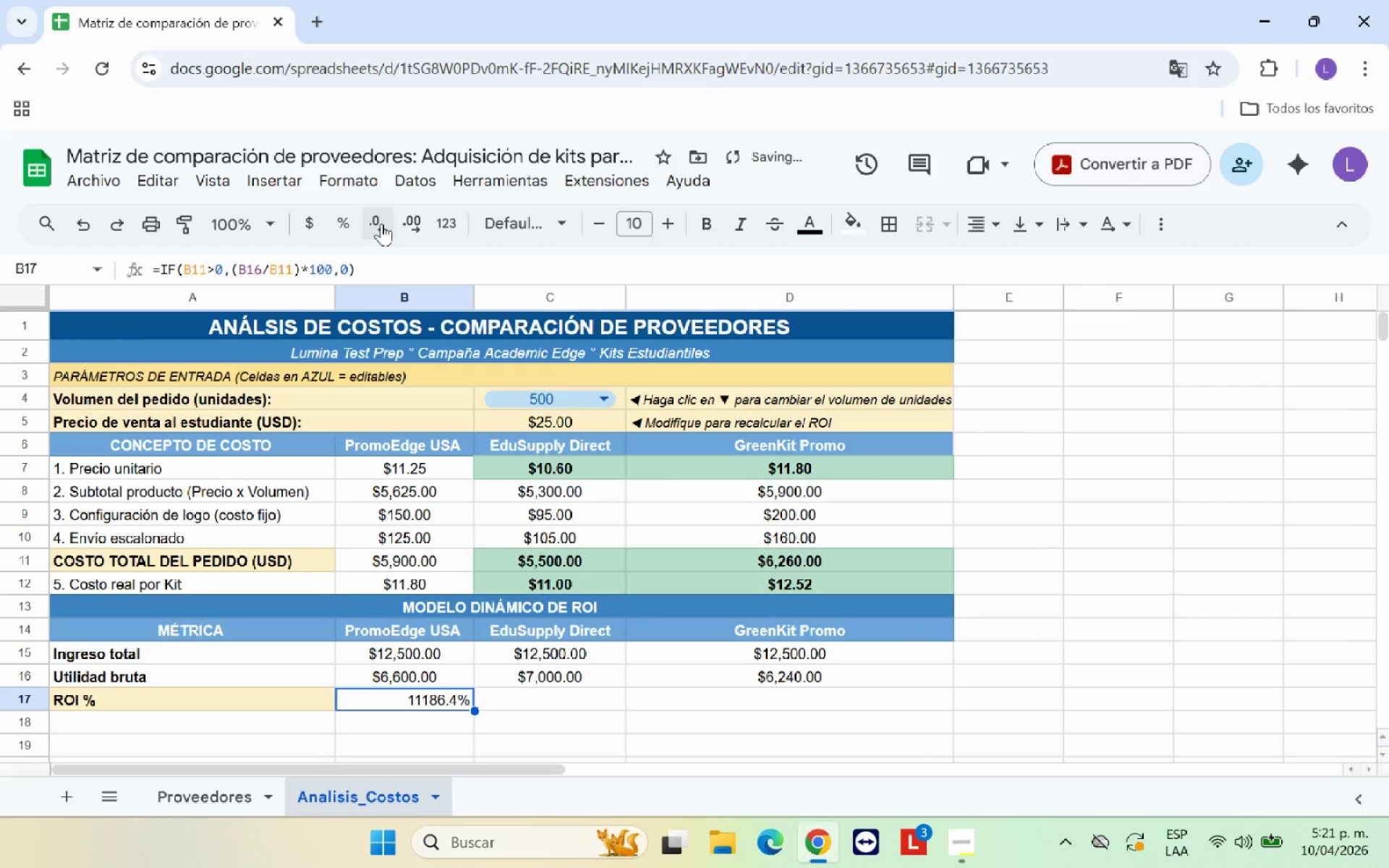 
left_click([381, 224])
 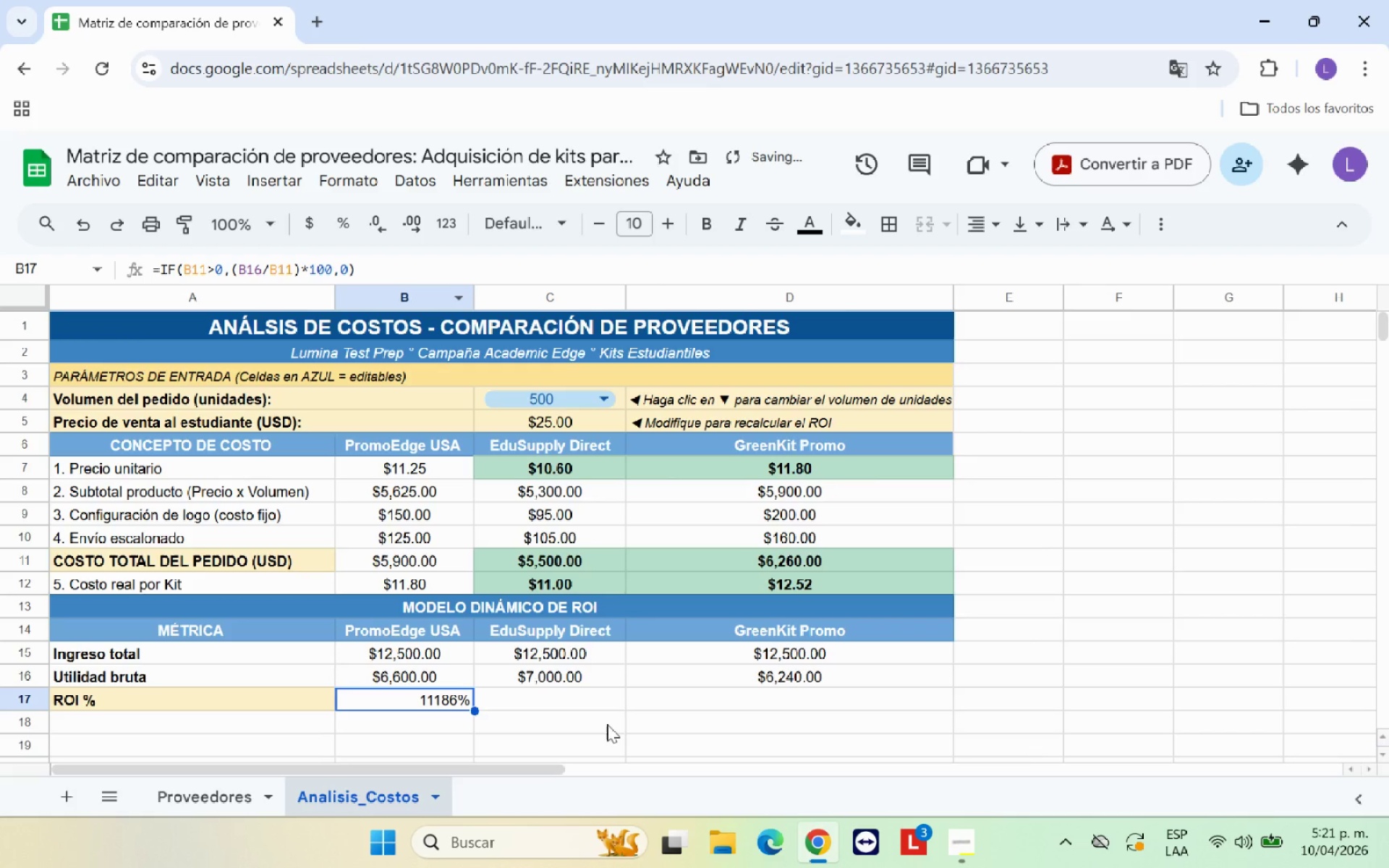 
left_click([598, 694])
 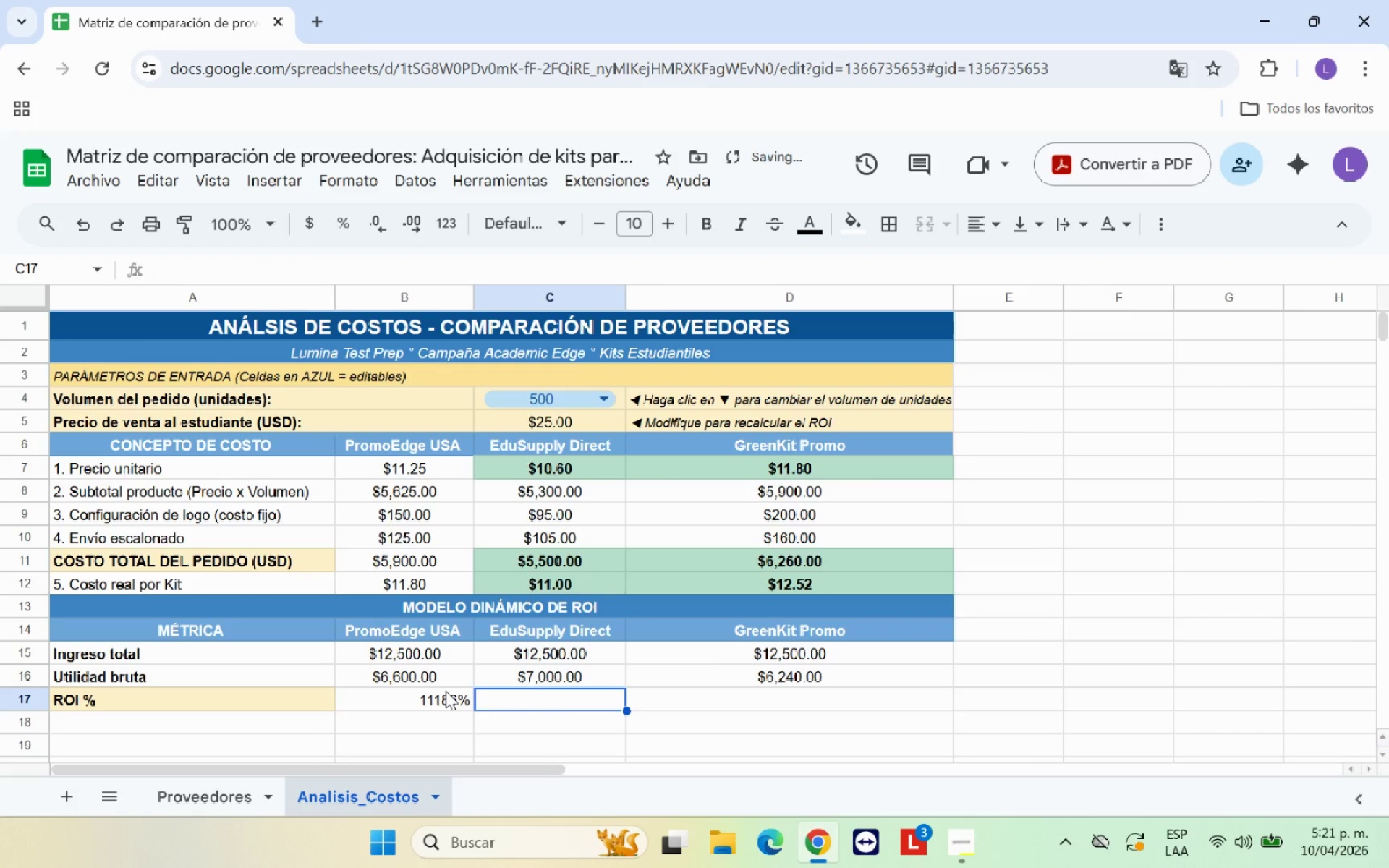 
left_click([443, 696])
 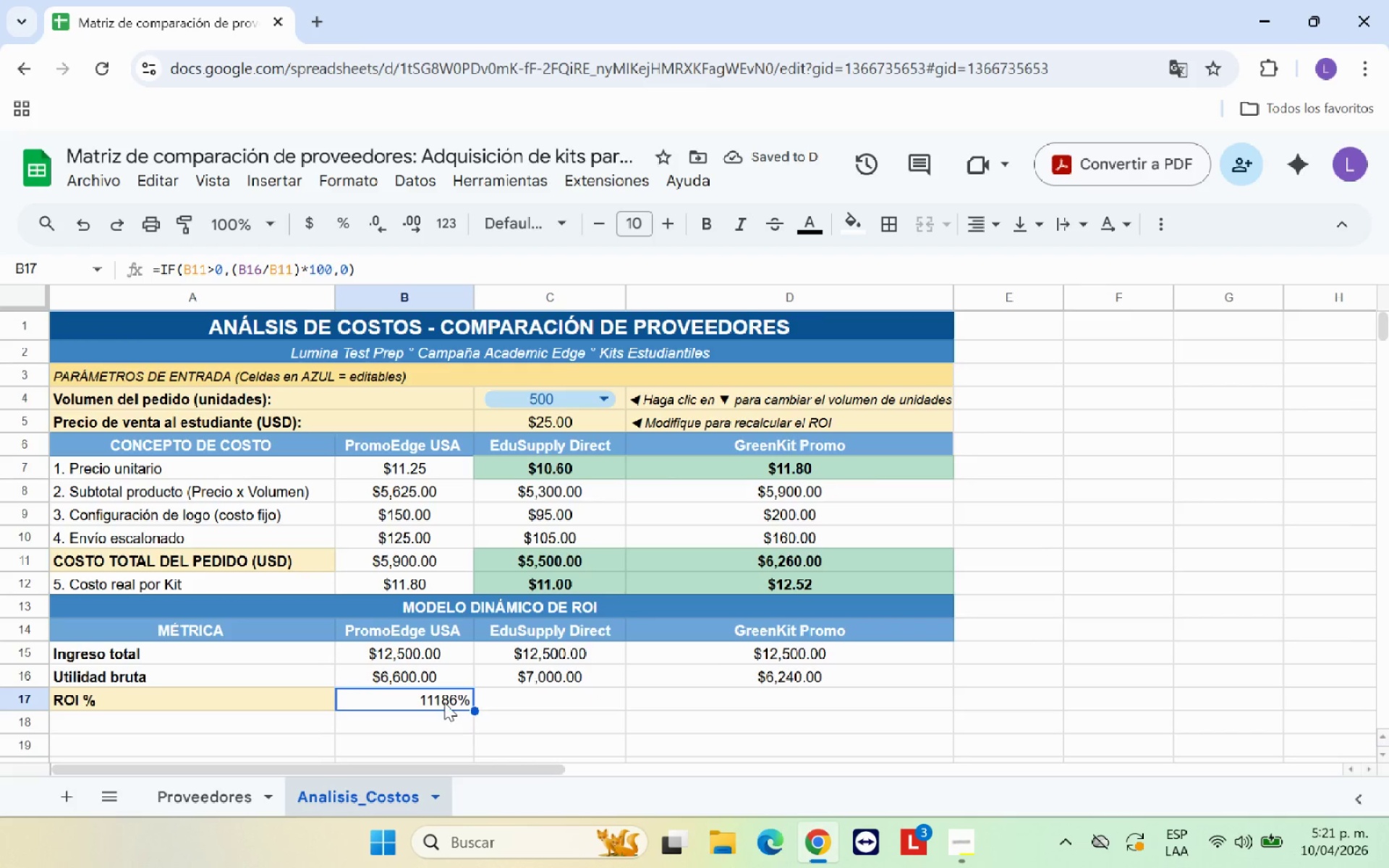 
left_click_drag(start_coordinate=[442, 697], to_coordinate=[767, 697])
 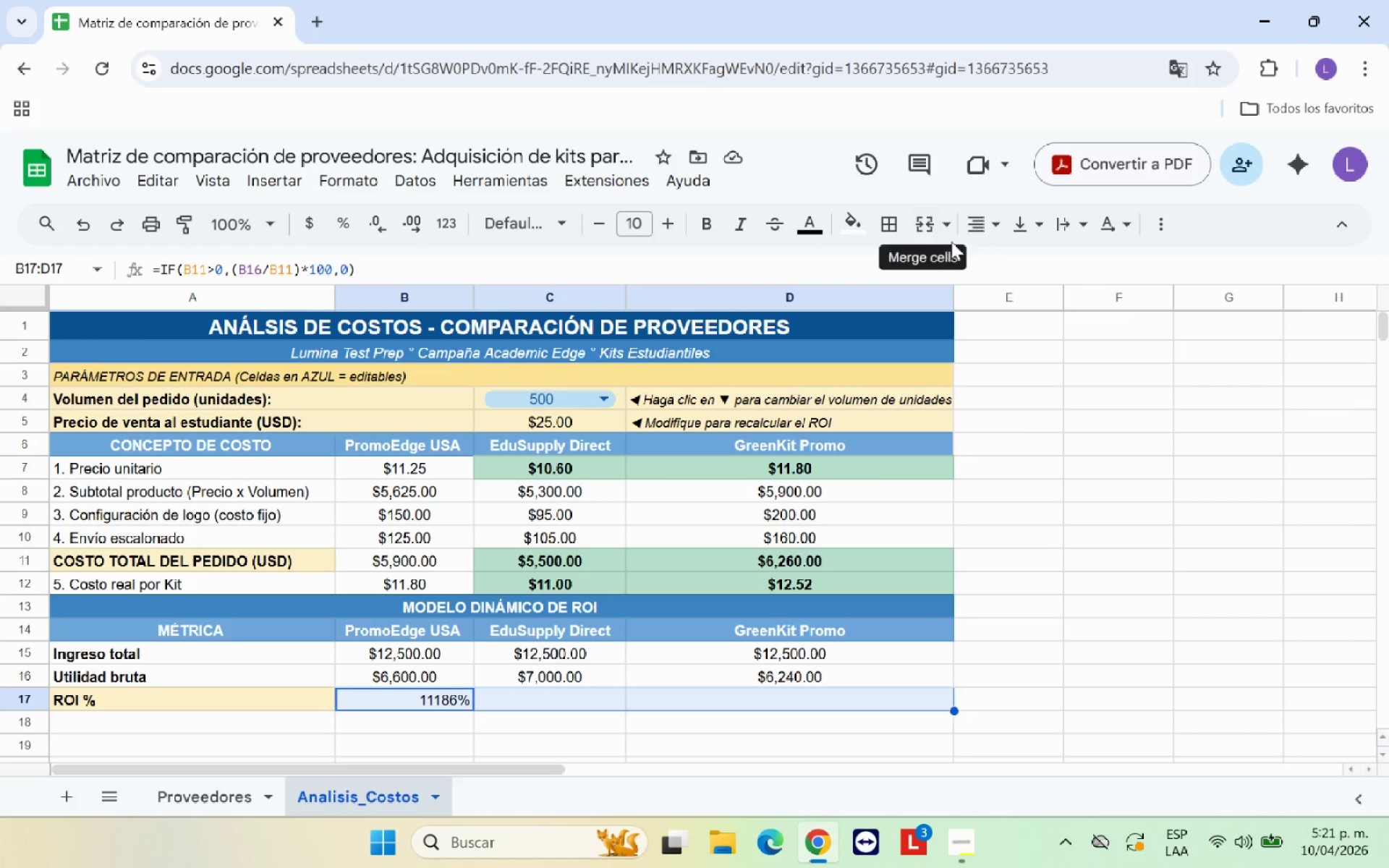 
left_click([980, 234])
 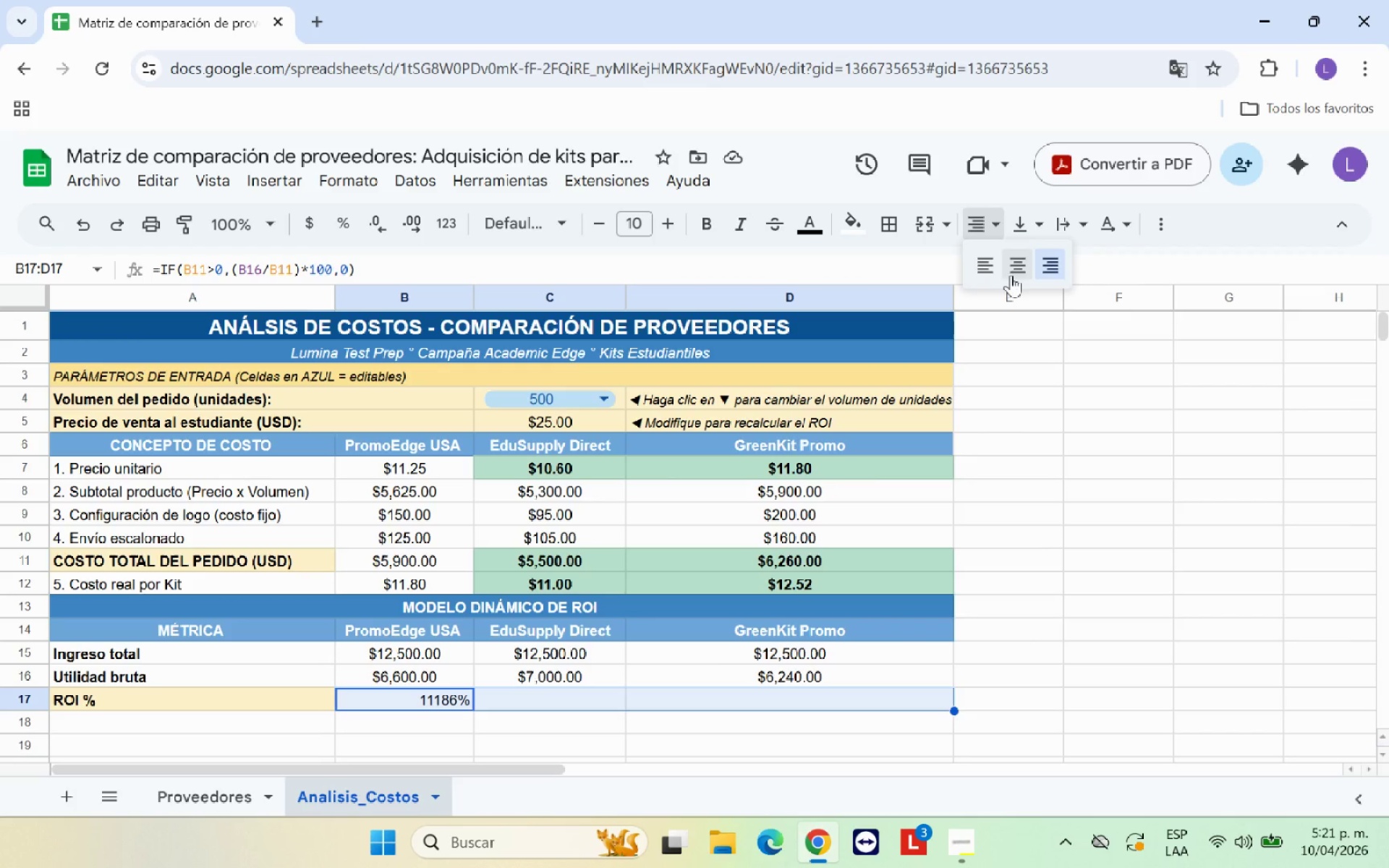 
left_click([1019, 273])
 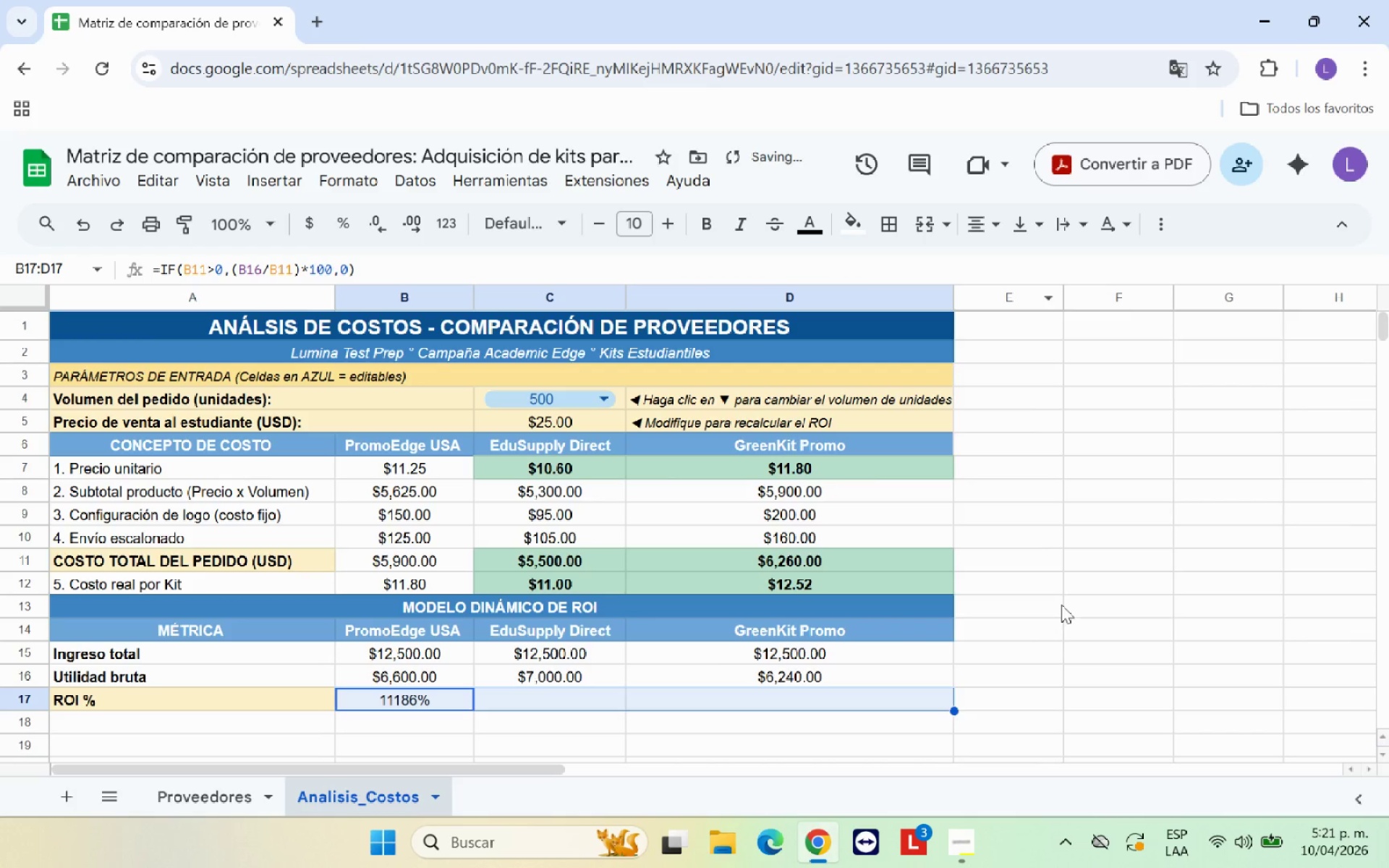 
left_click([1061, 605])
 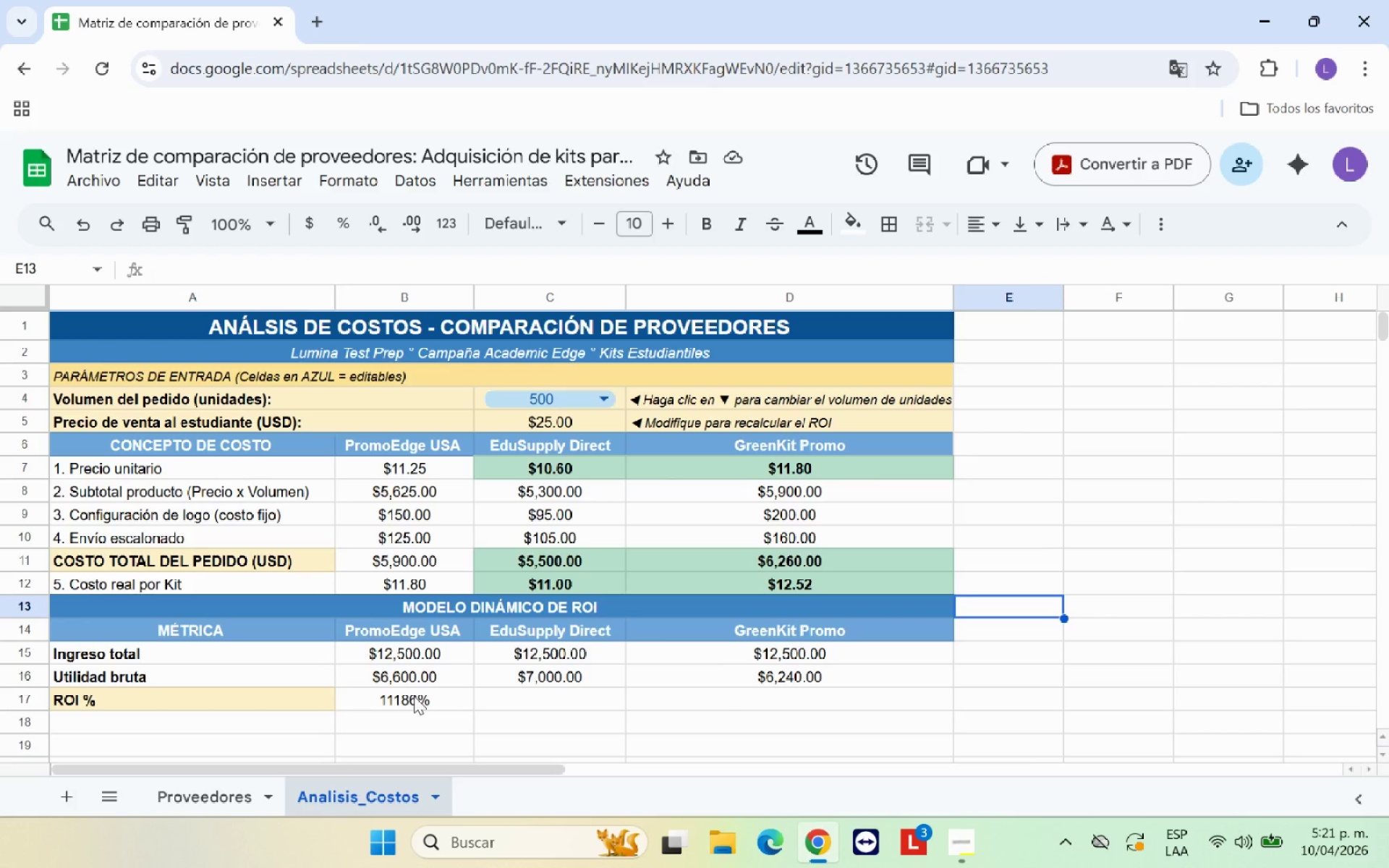 
wait(6.33)
 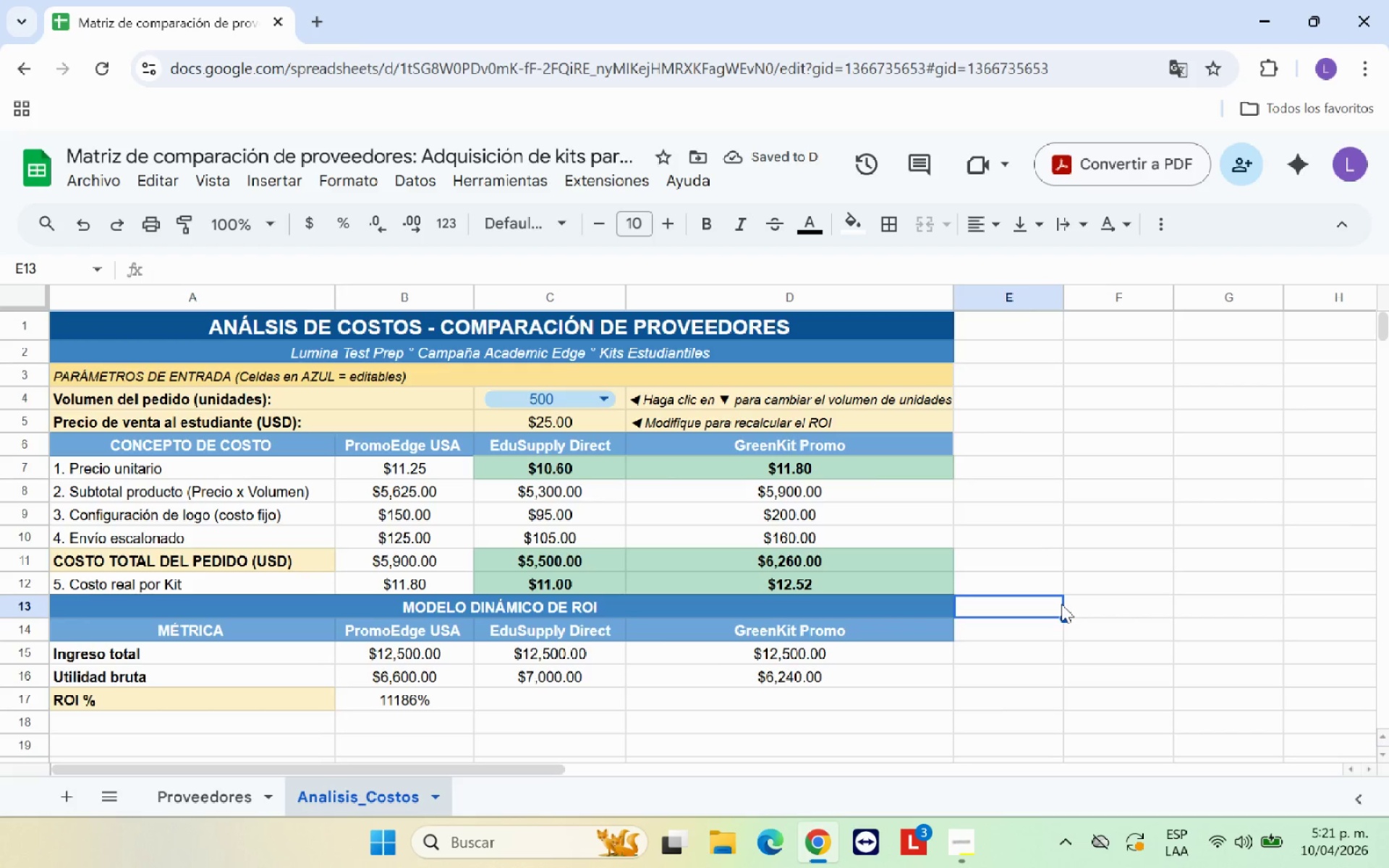 
left_click([414, 696])
 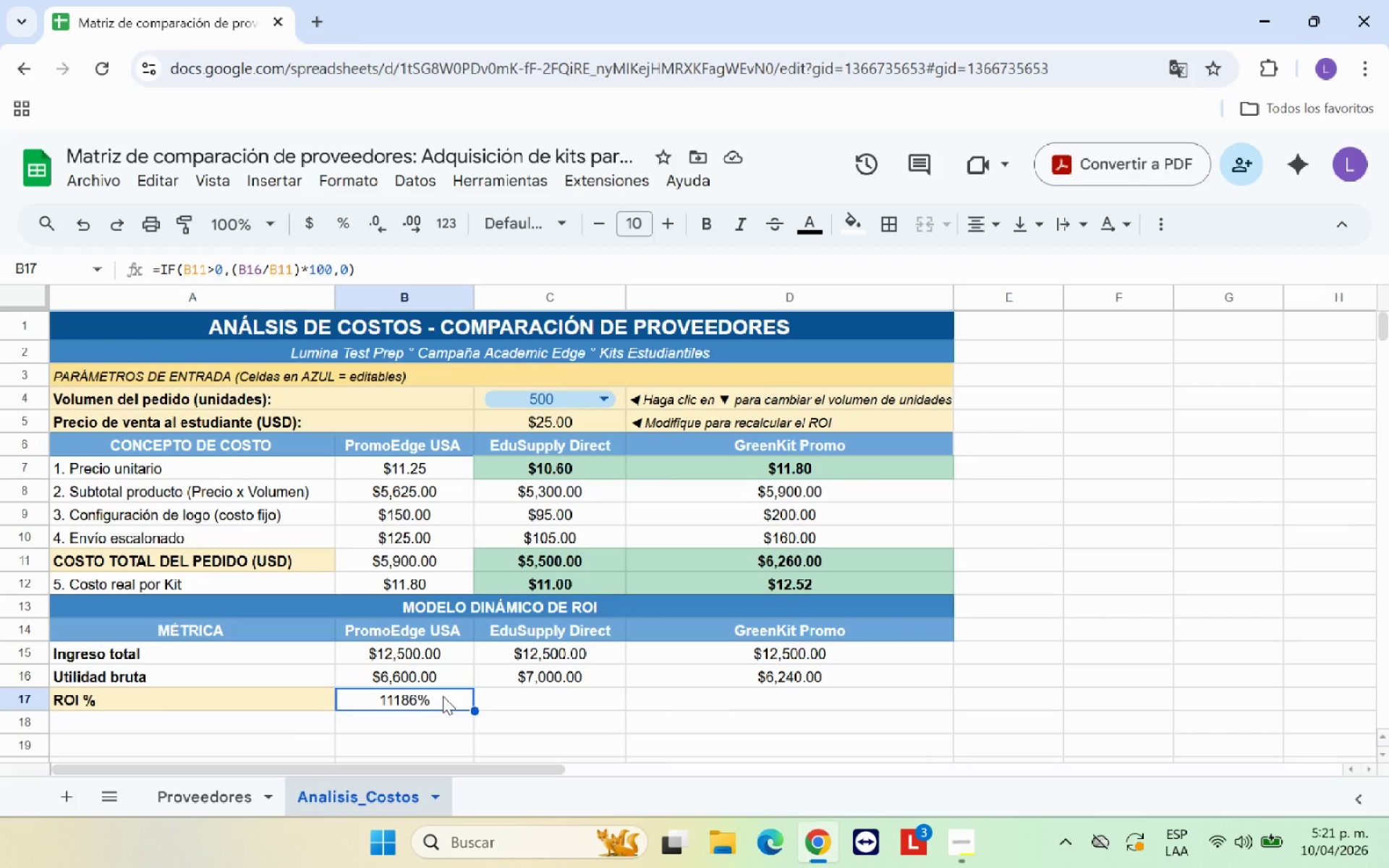 
left_click_drag(start_coordinate=[457, 695], to_coordinate=[740, 693])
 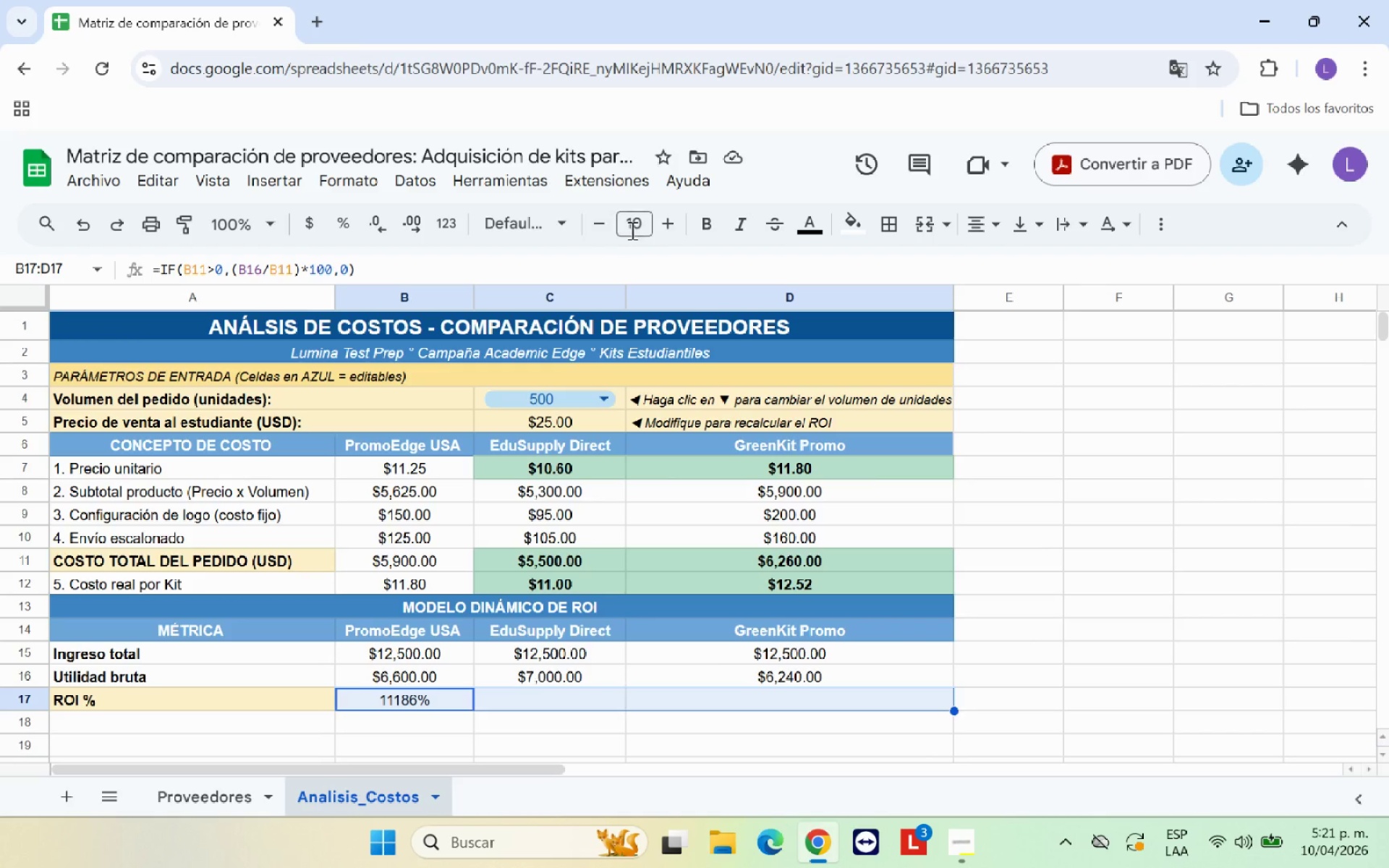 
left_click([694, 236])
 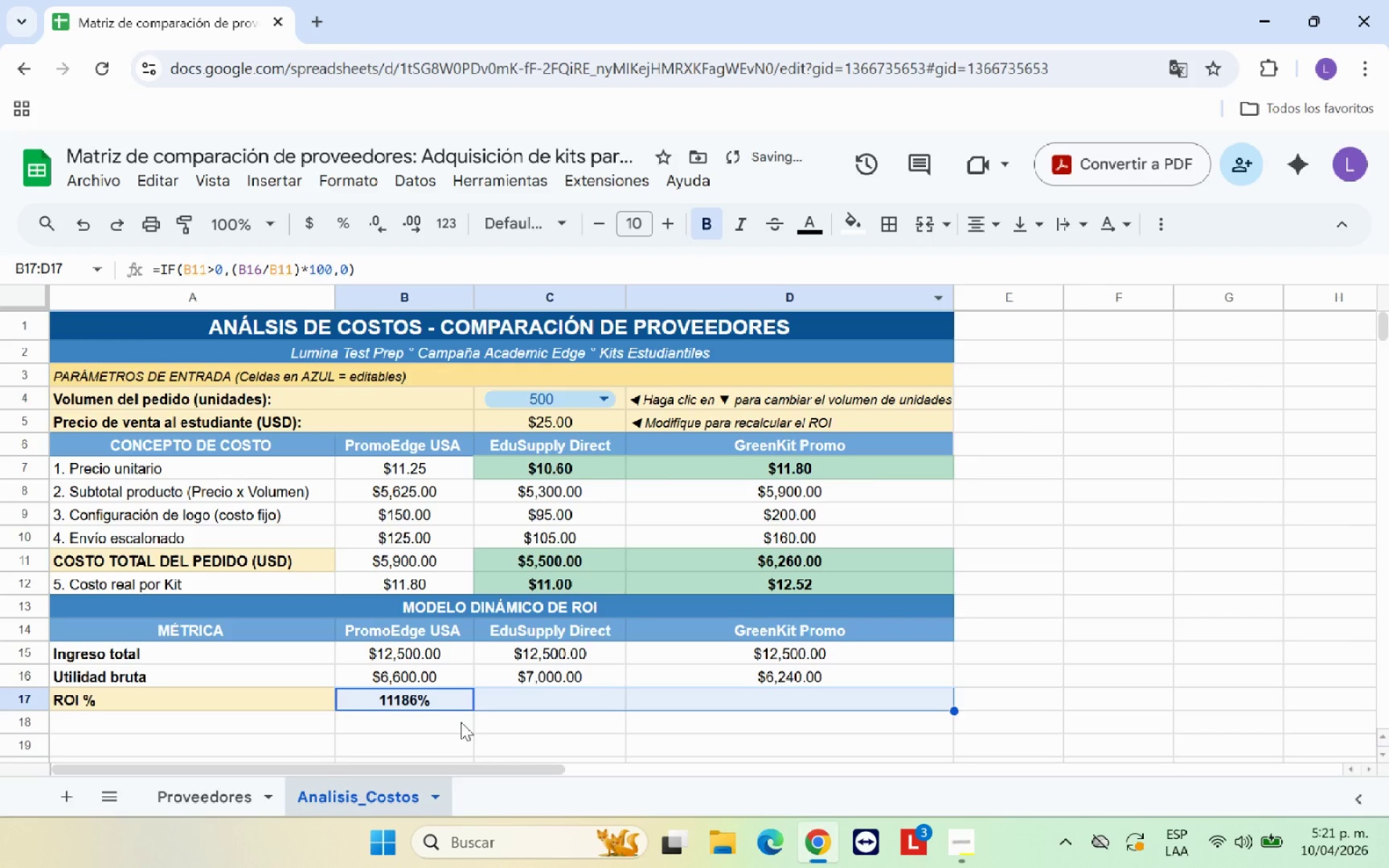 
left_click([509, 728])
 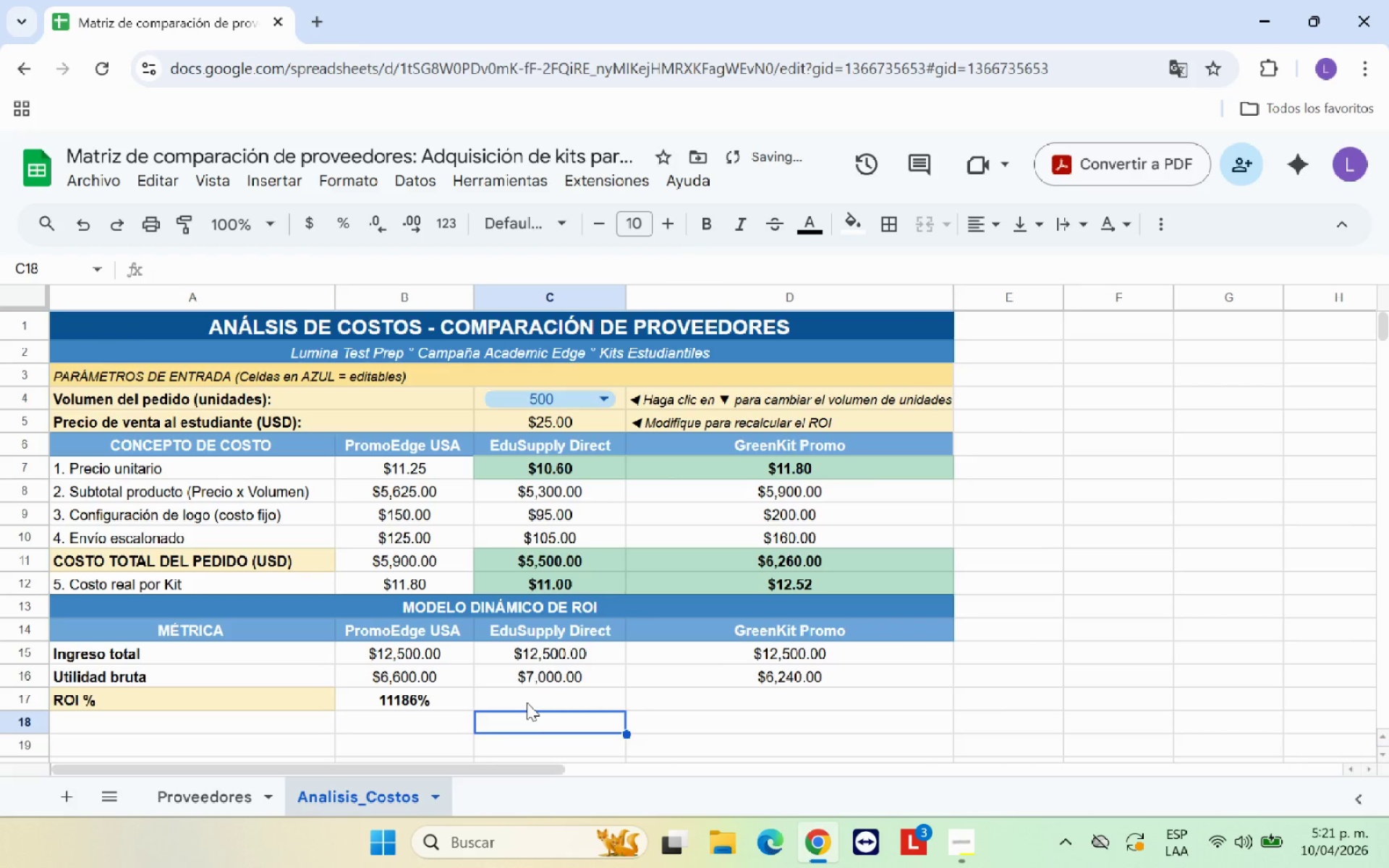 
left_click([527, 702])
 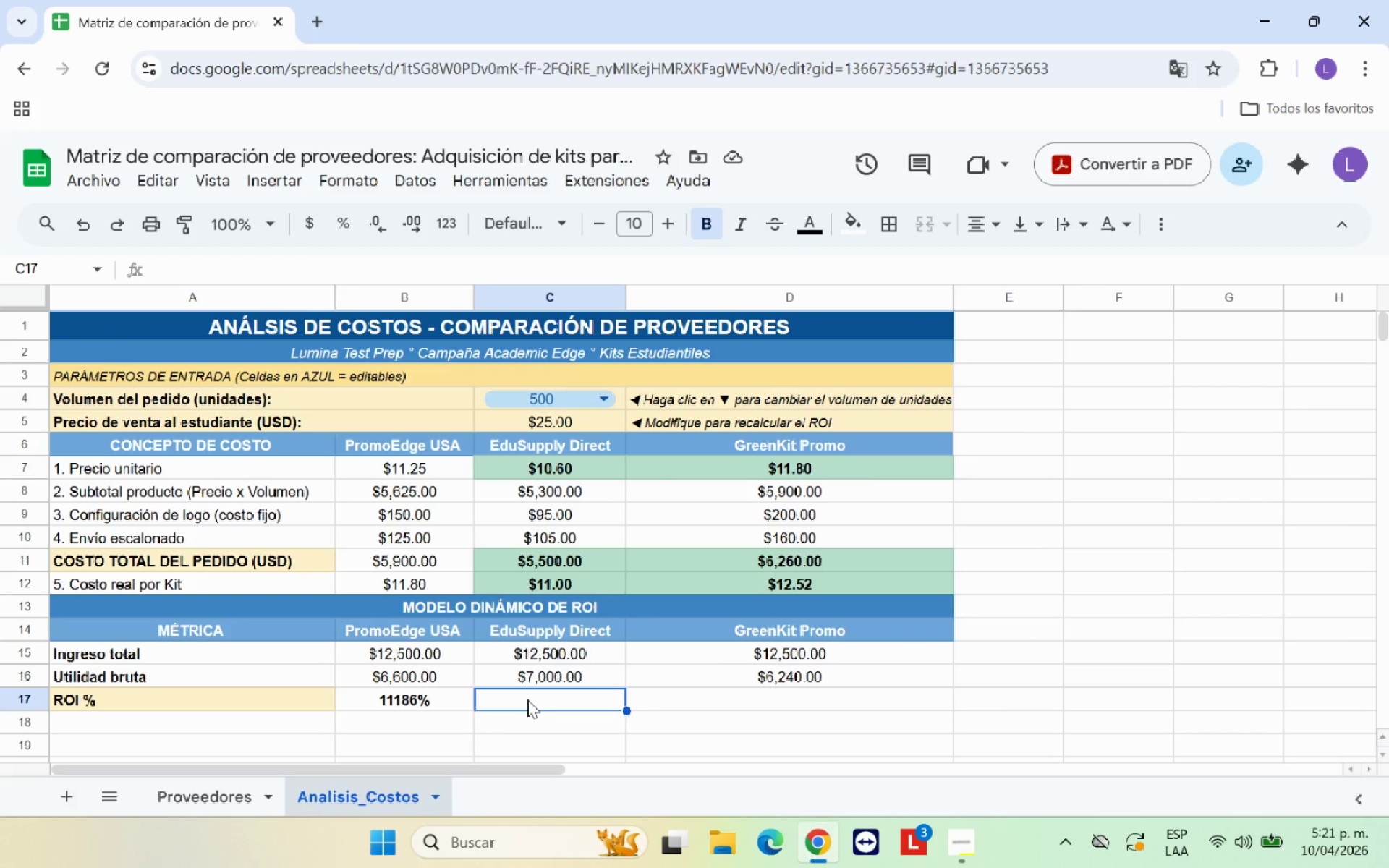 
wait(12.45)
 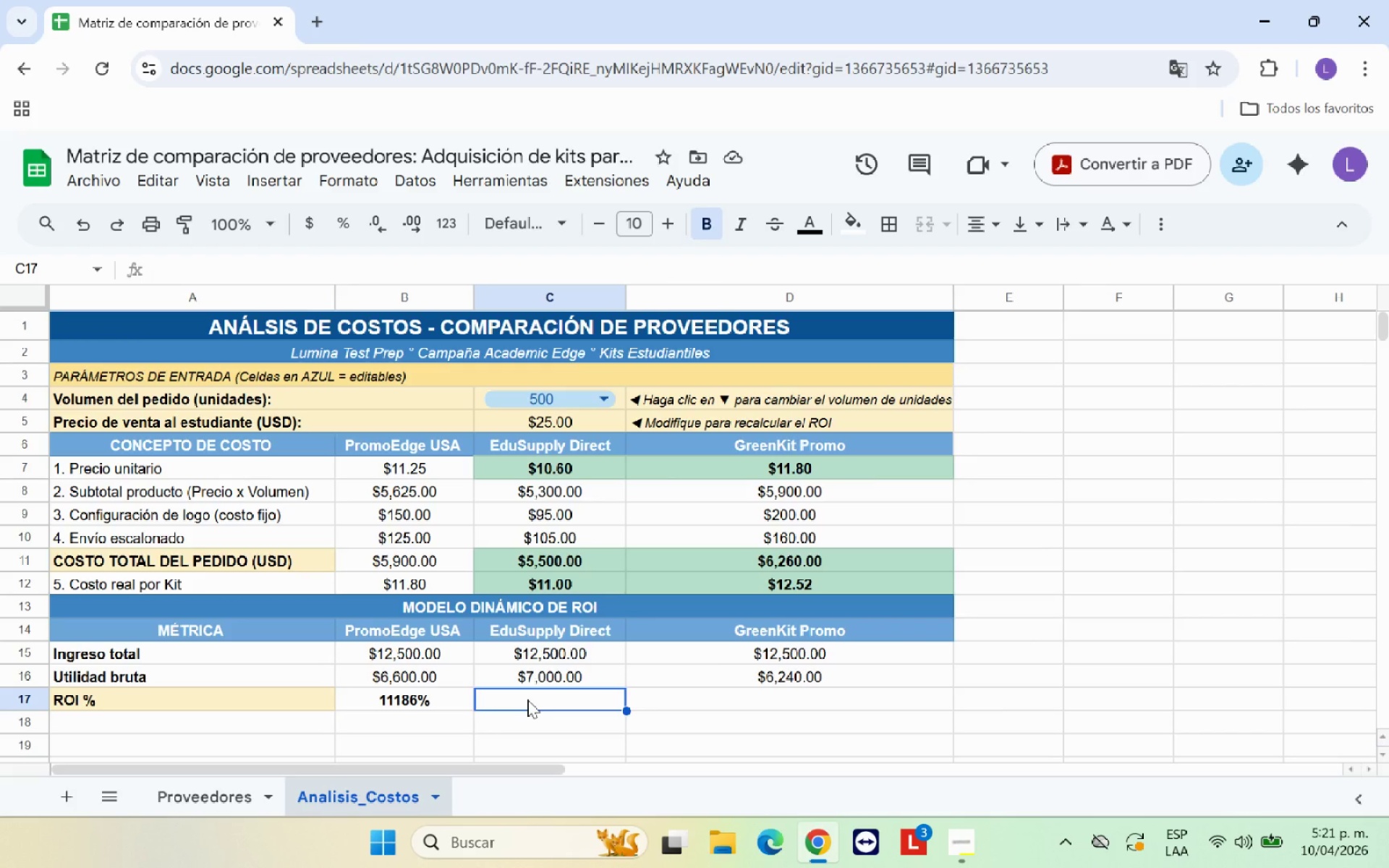 
left_click_drag(start_coordinate=[476, 710], to_coordinate=[696, 710])
 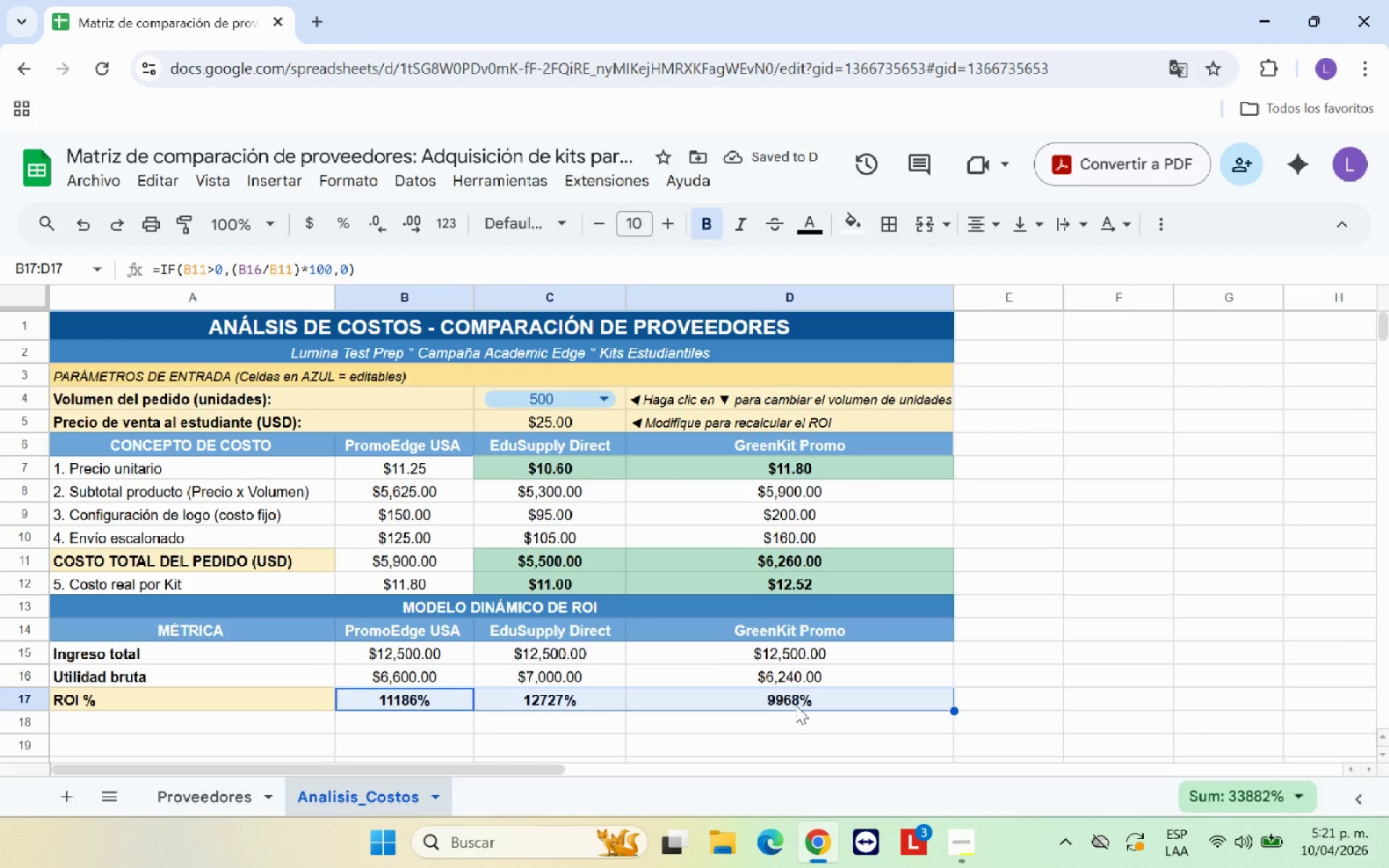 
wait(5.03)
 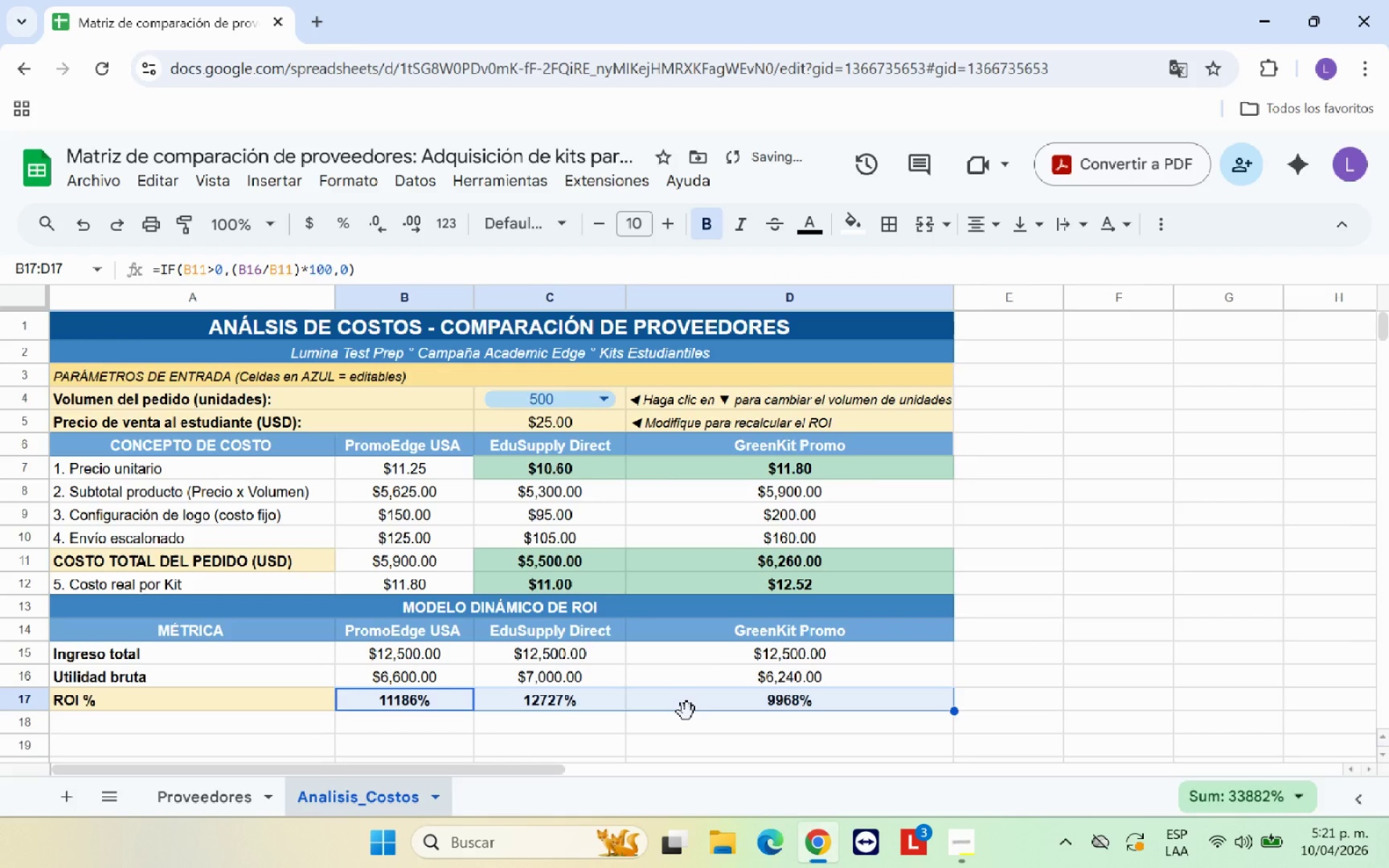 
left_click([789, 730])
 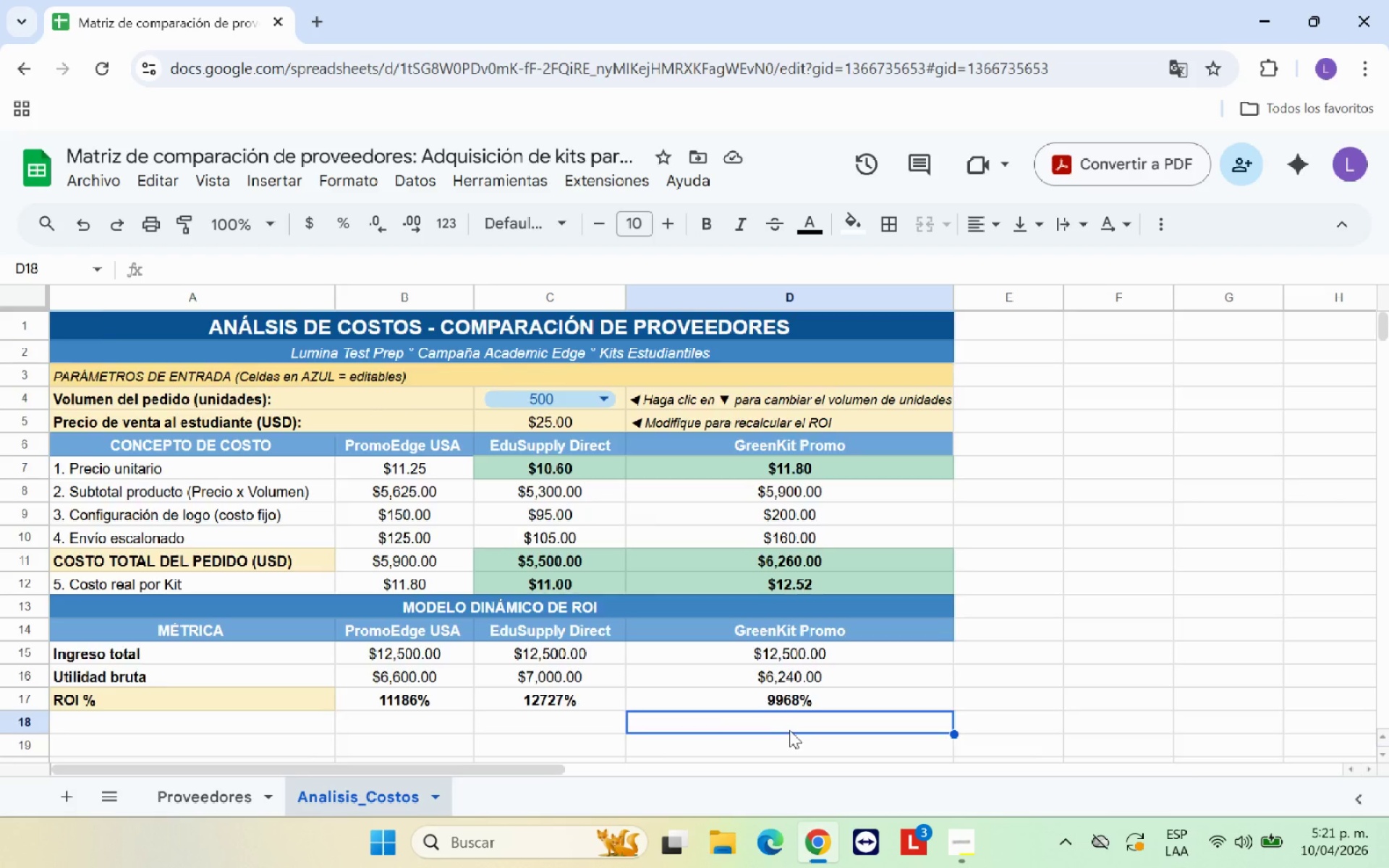 
scroll: coordinate [789, 730], scroll_direction: down, amount: 1.0
 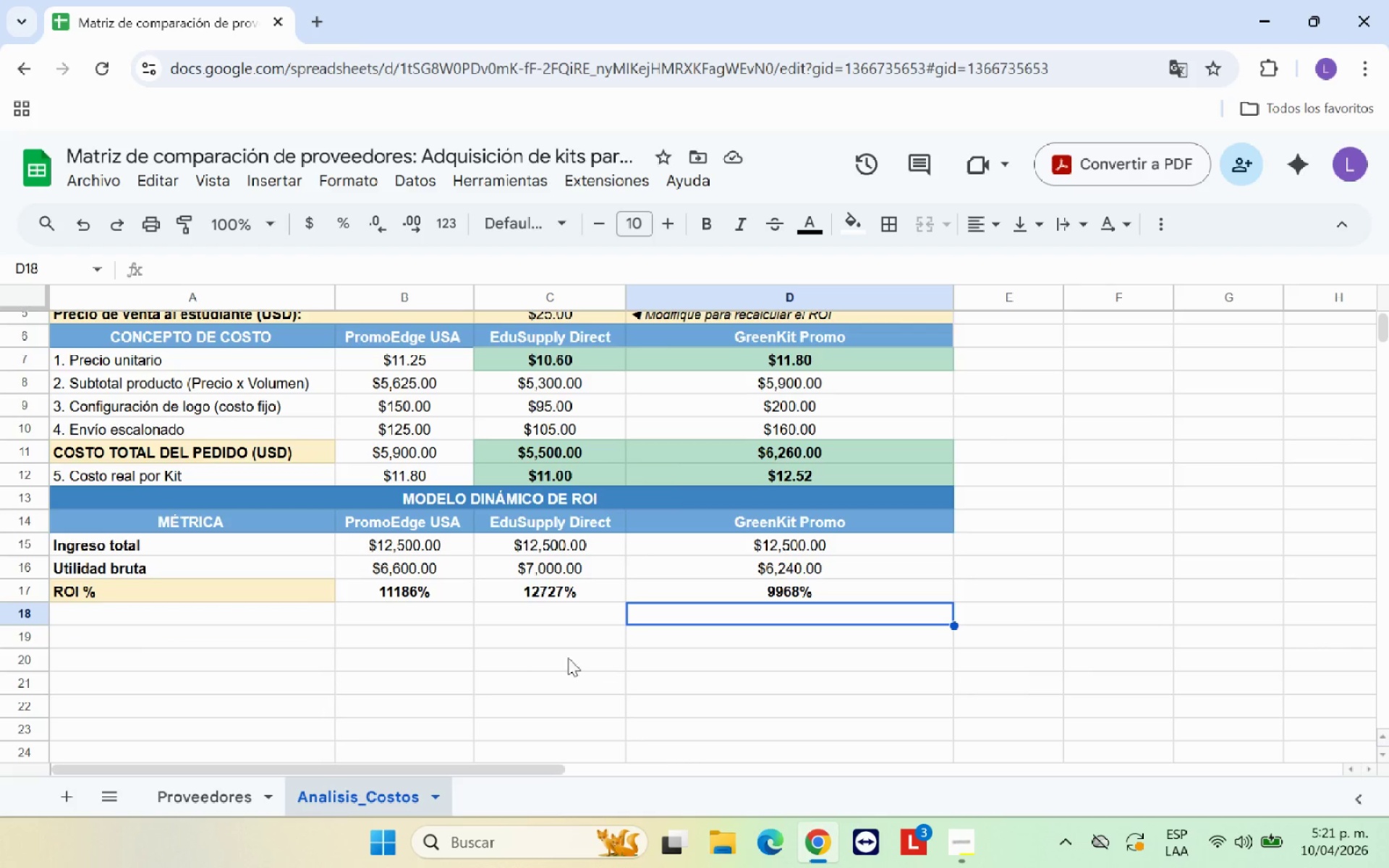 
left_click([394, 592])
 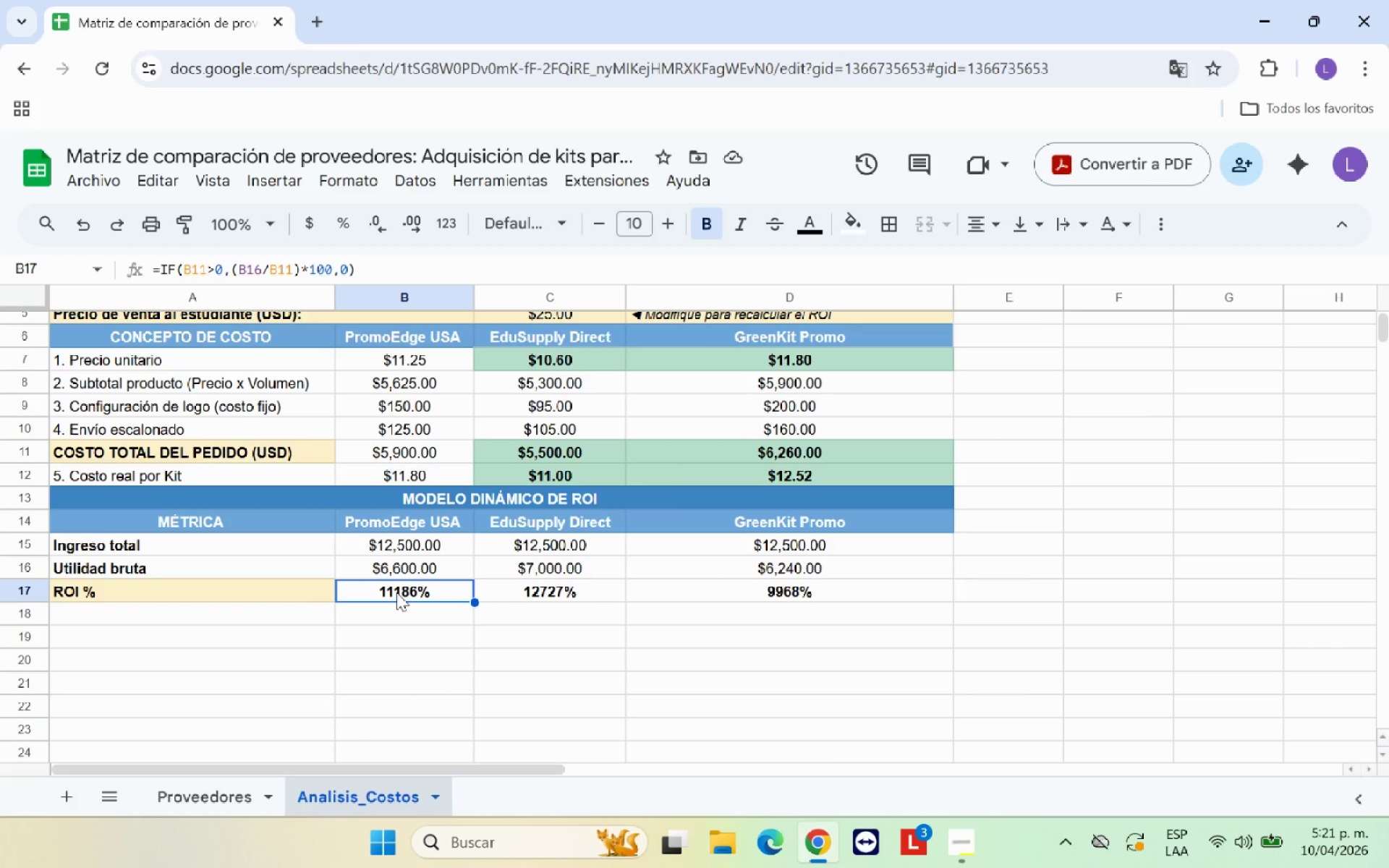 
double_click([396, 592])
 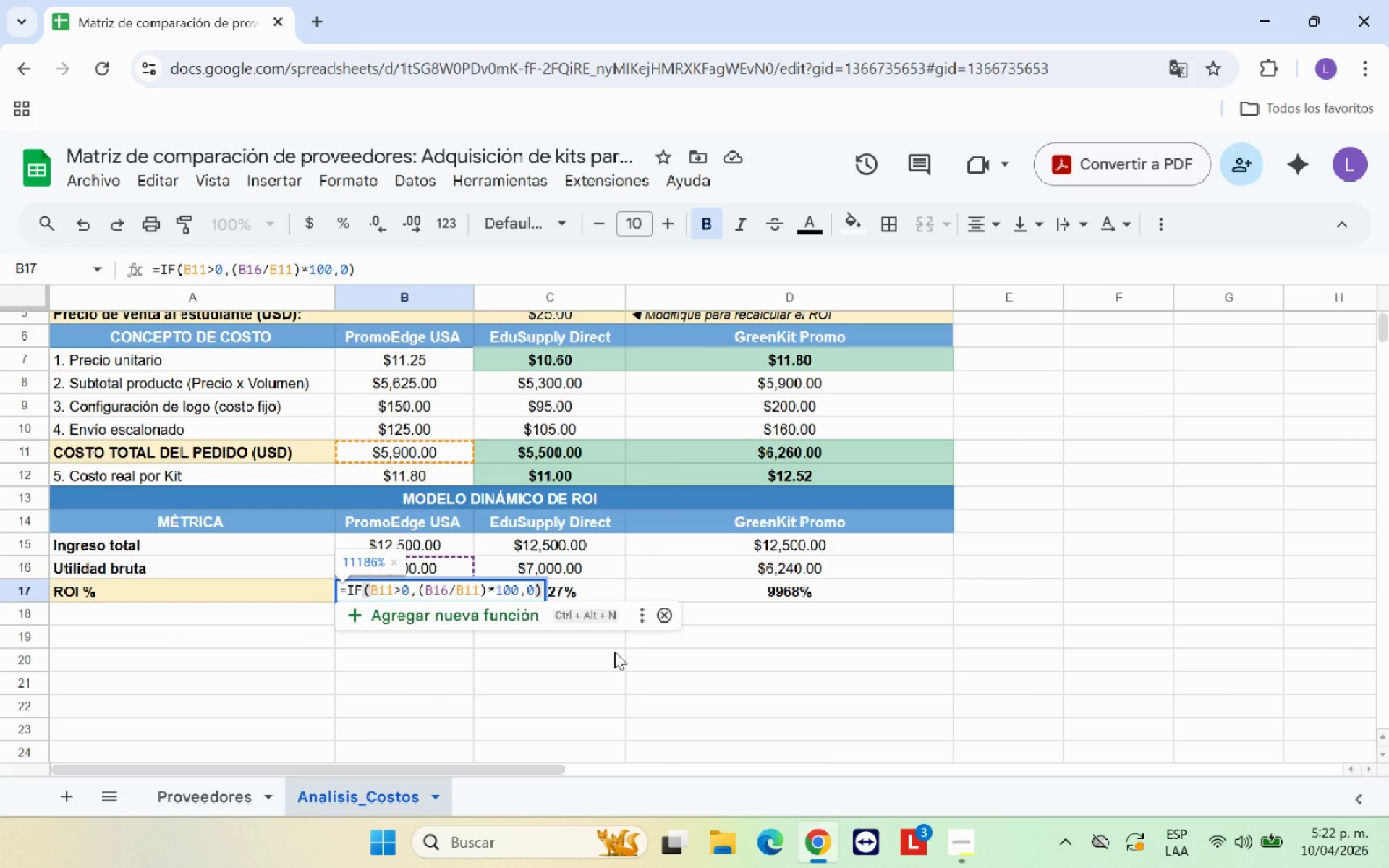 
key(Enter)
 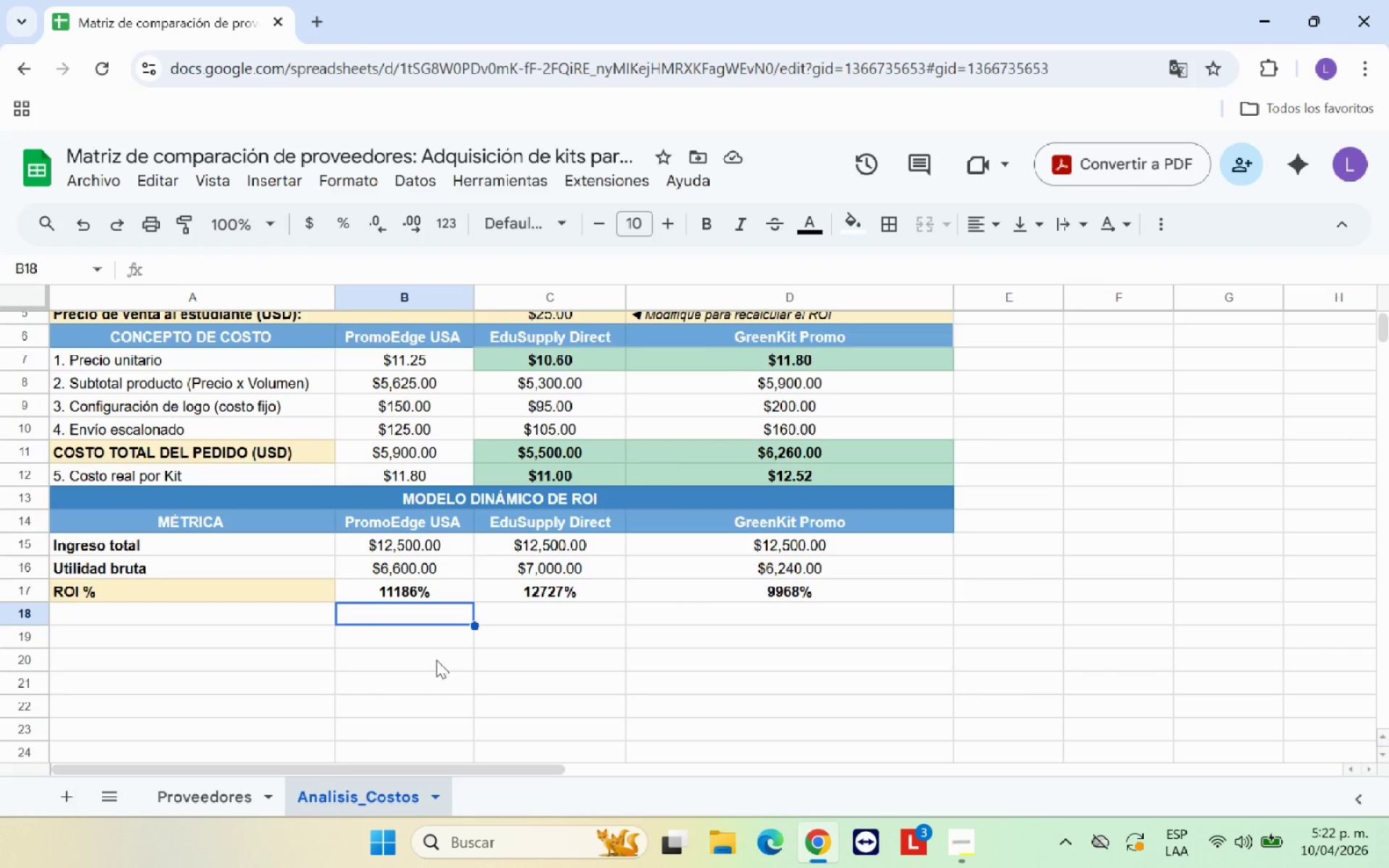 
wait(5.14)
 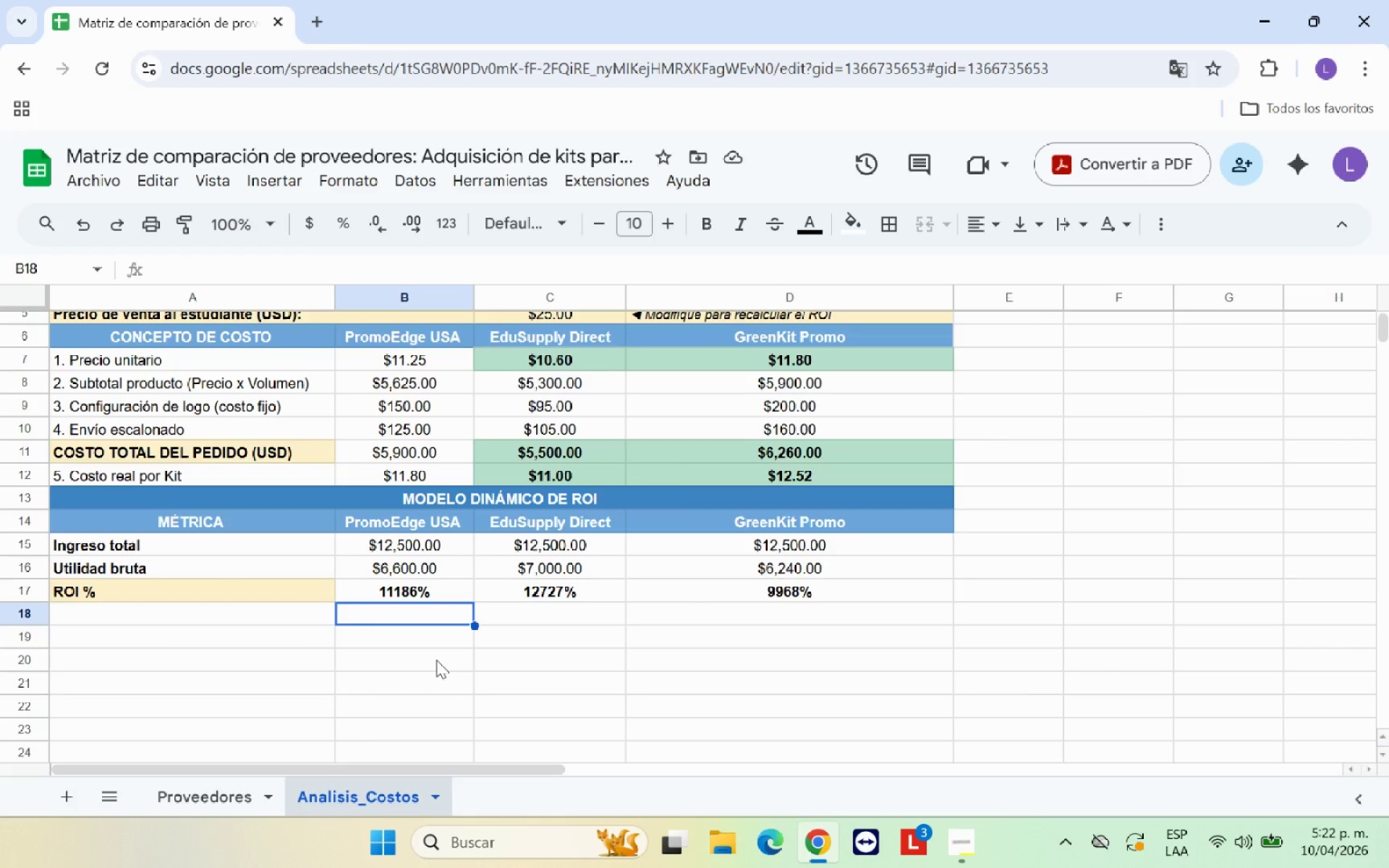 
left_click([203, 613])
 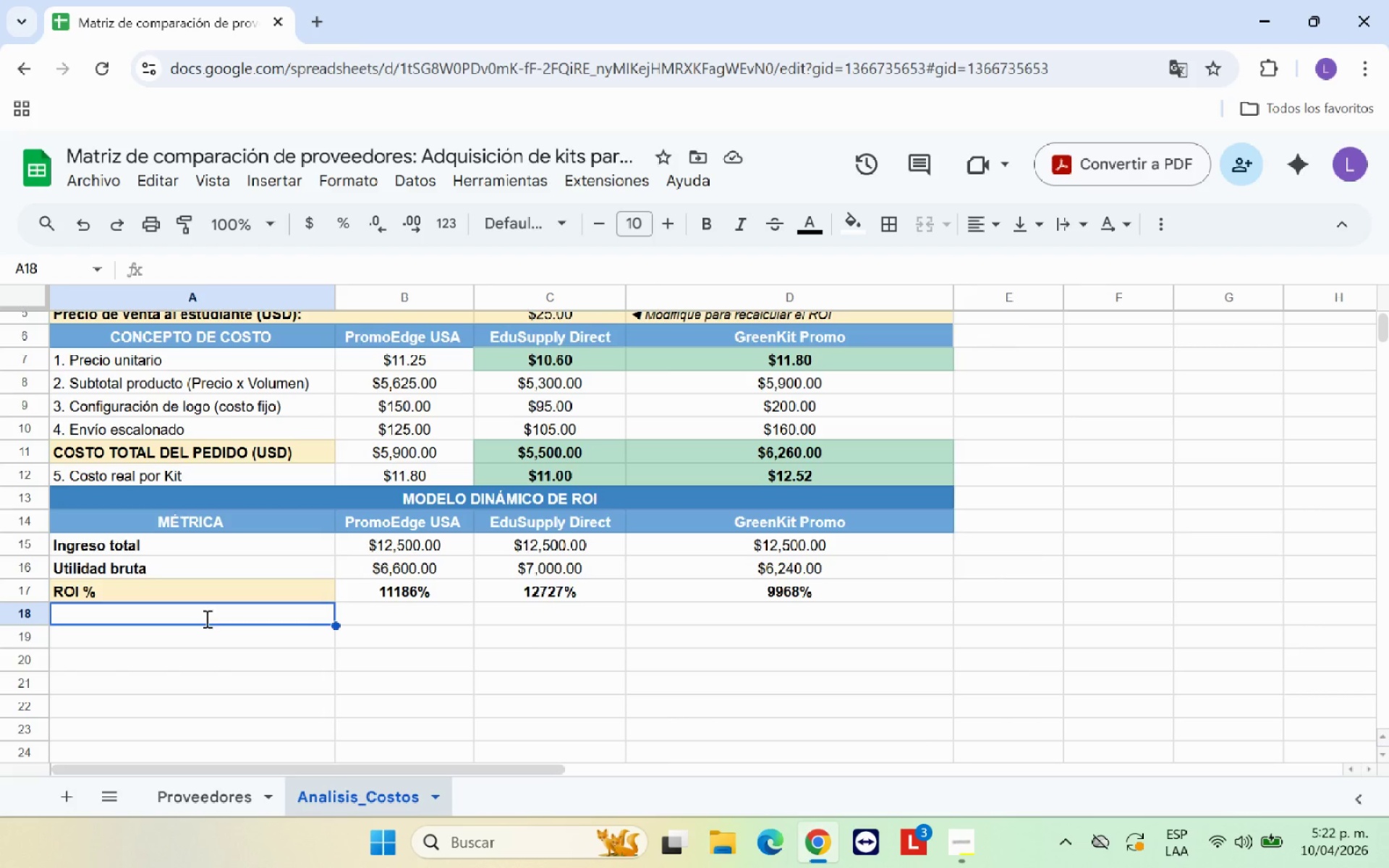 
type(Margen bruto %)
 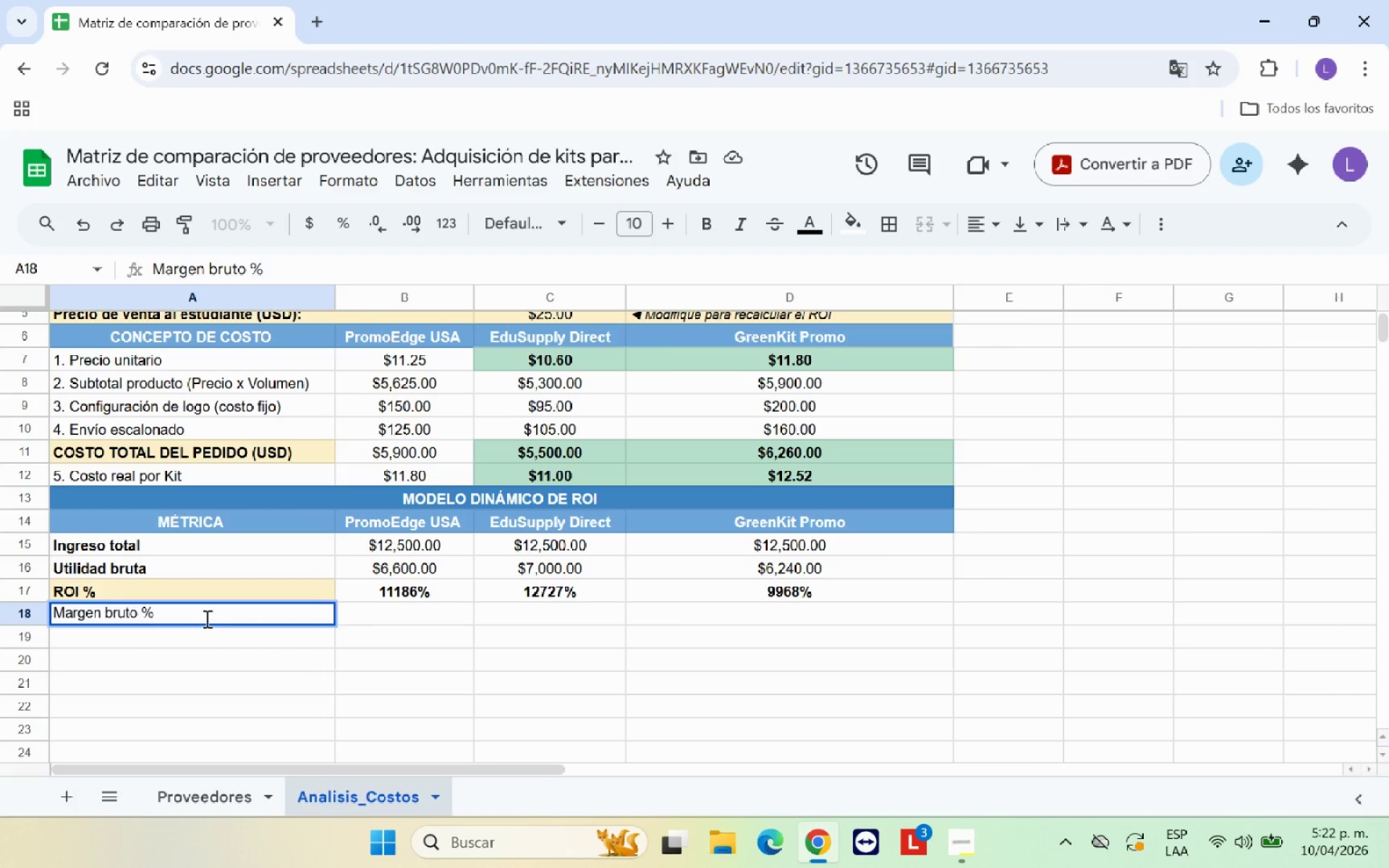 
left_click([252, 651])
 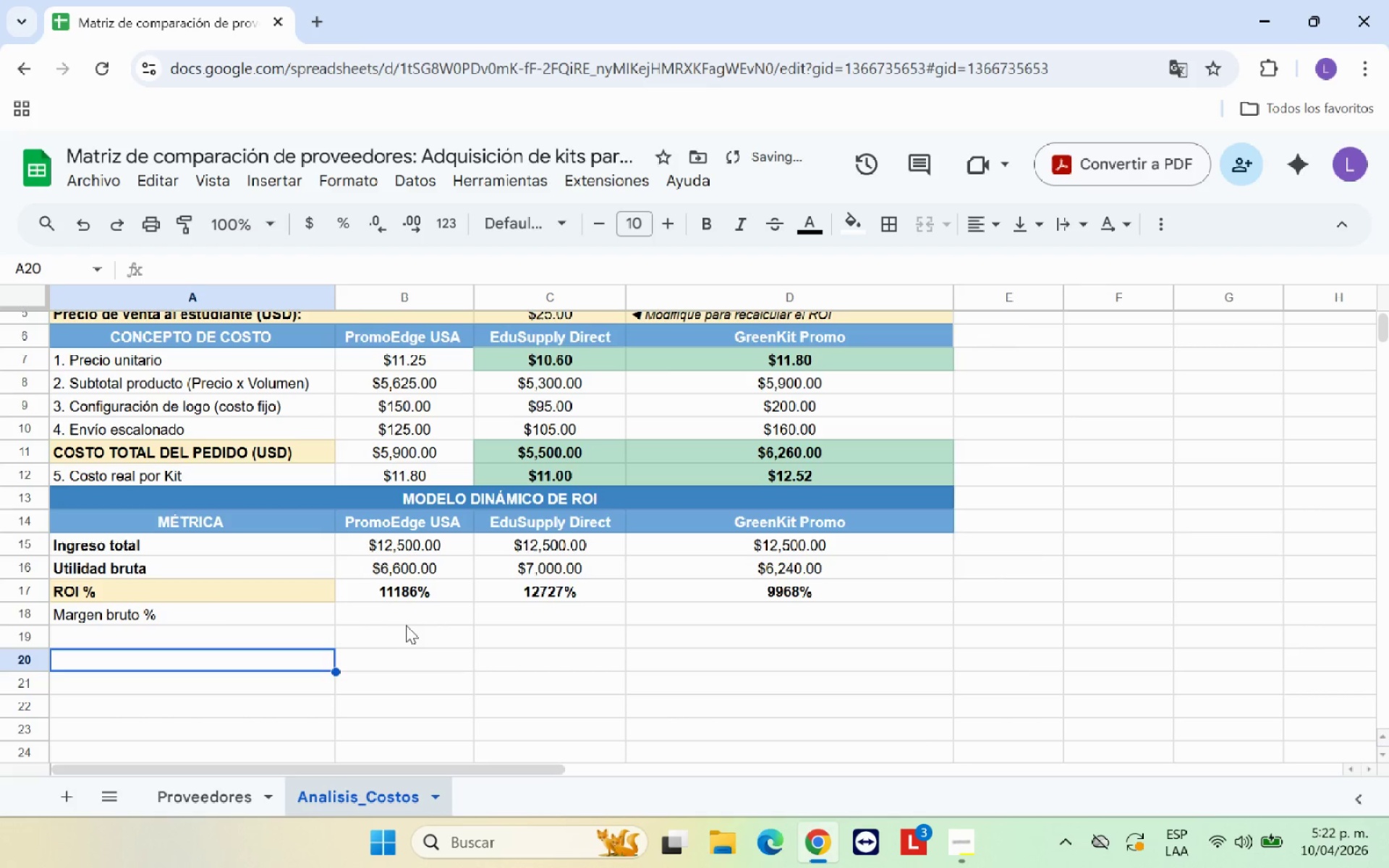 
left_click([409, 617])
 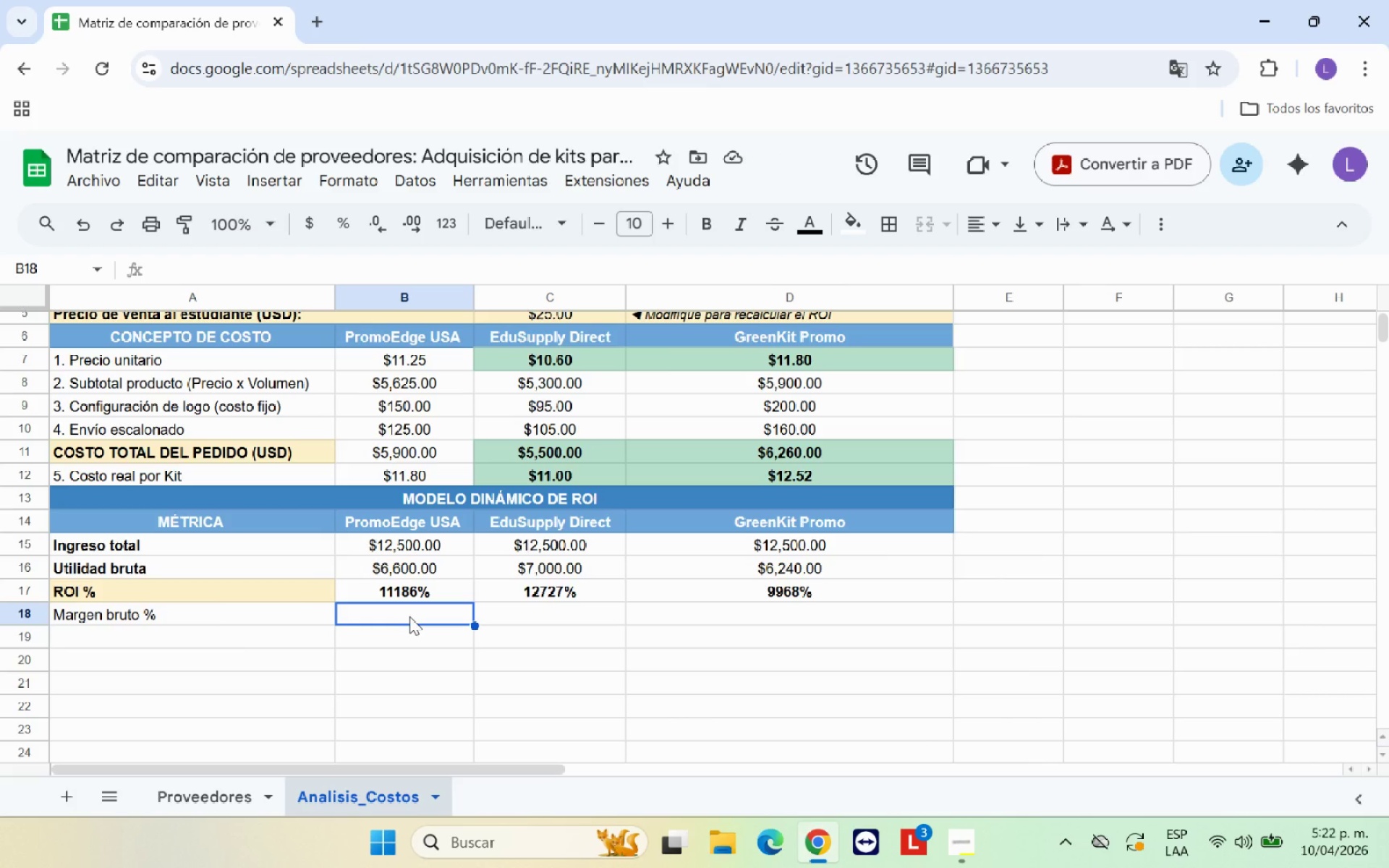 
wait(11.56)
 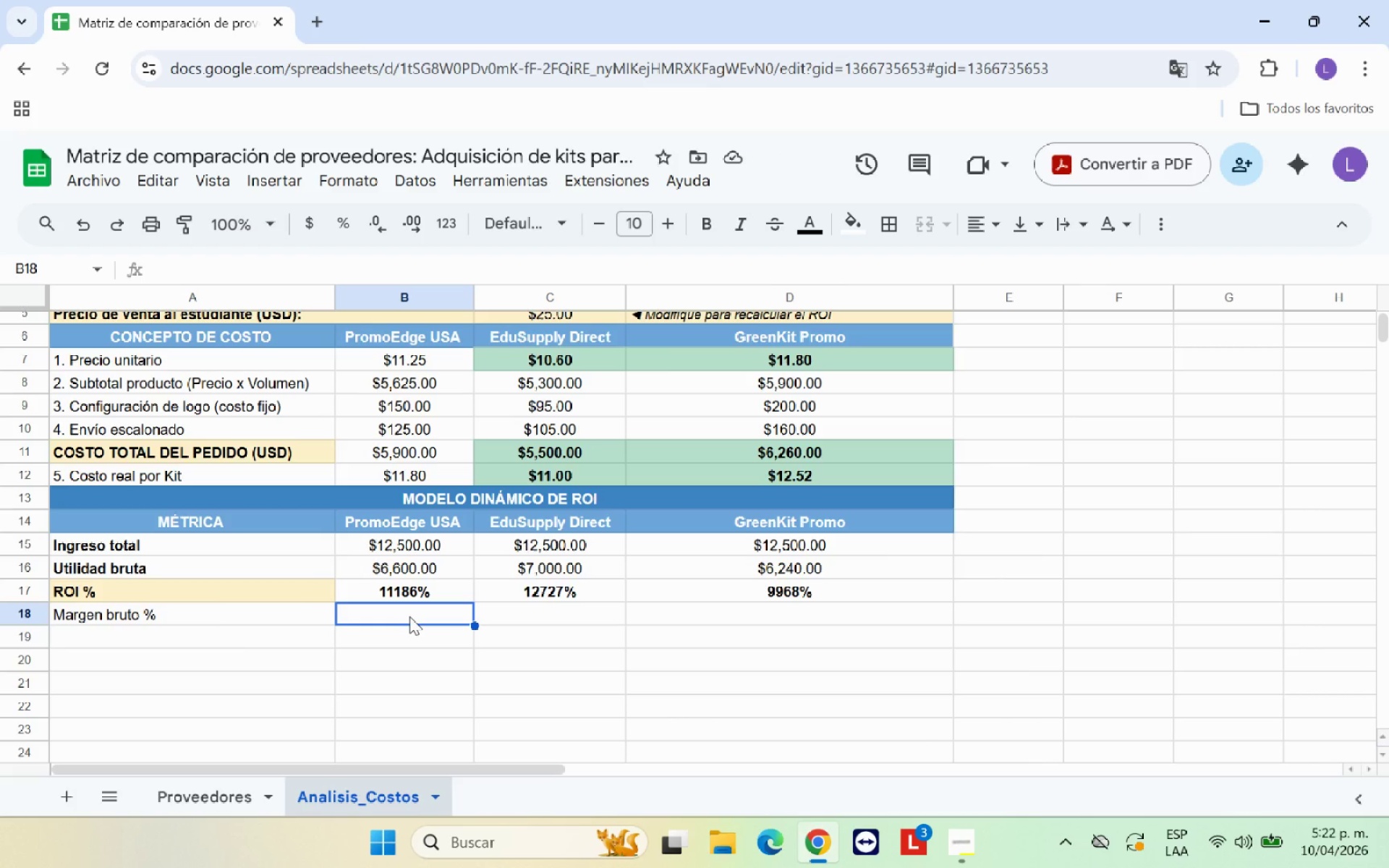 
type()SI*)
 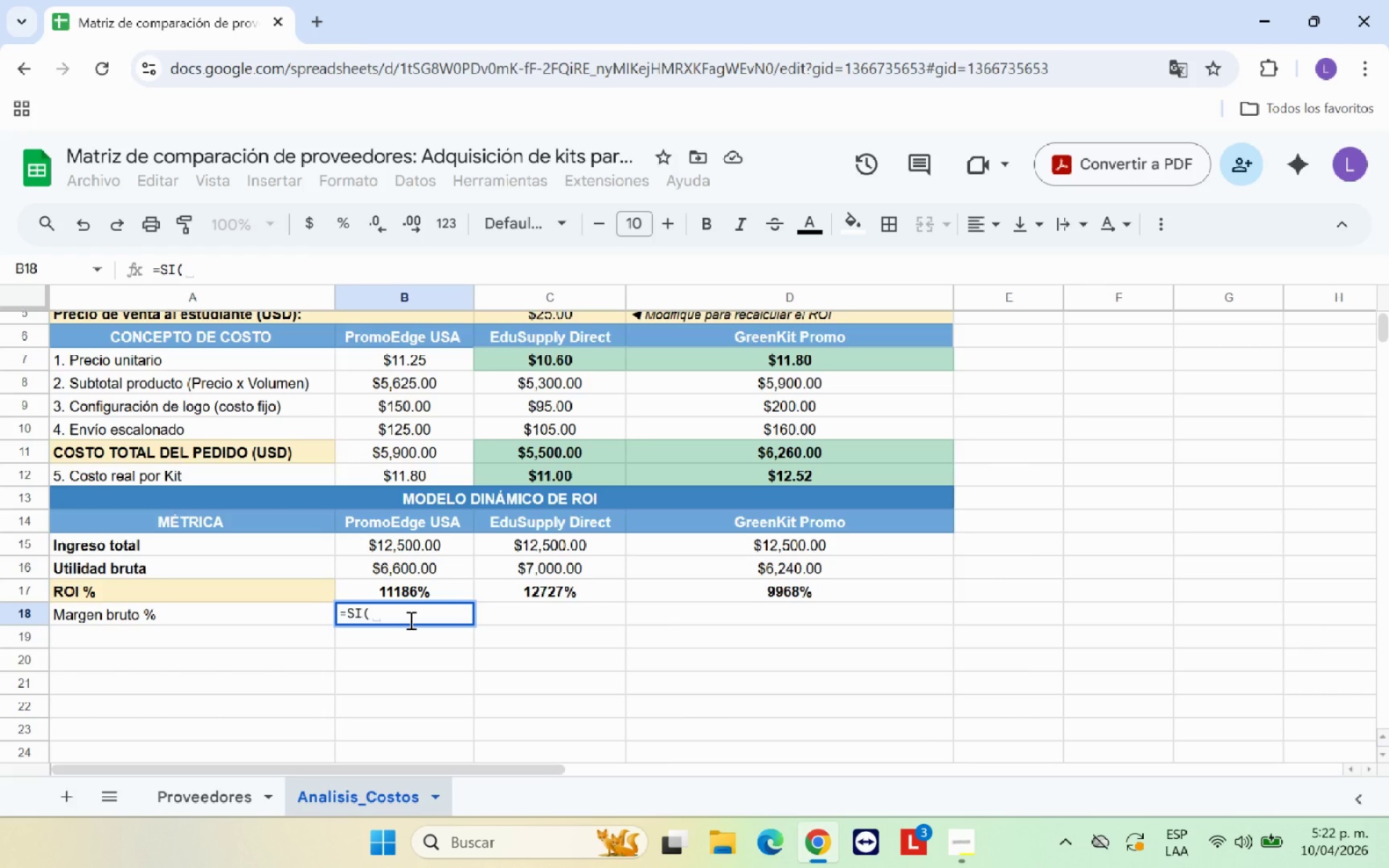 
left_click([415, 540])
 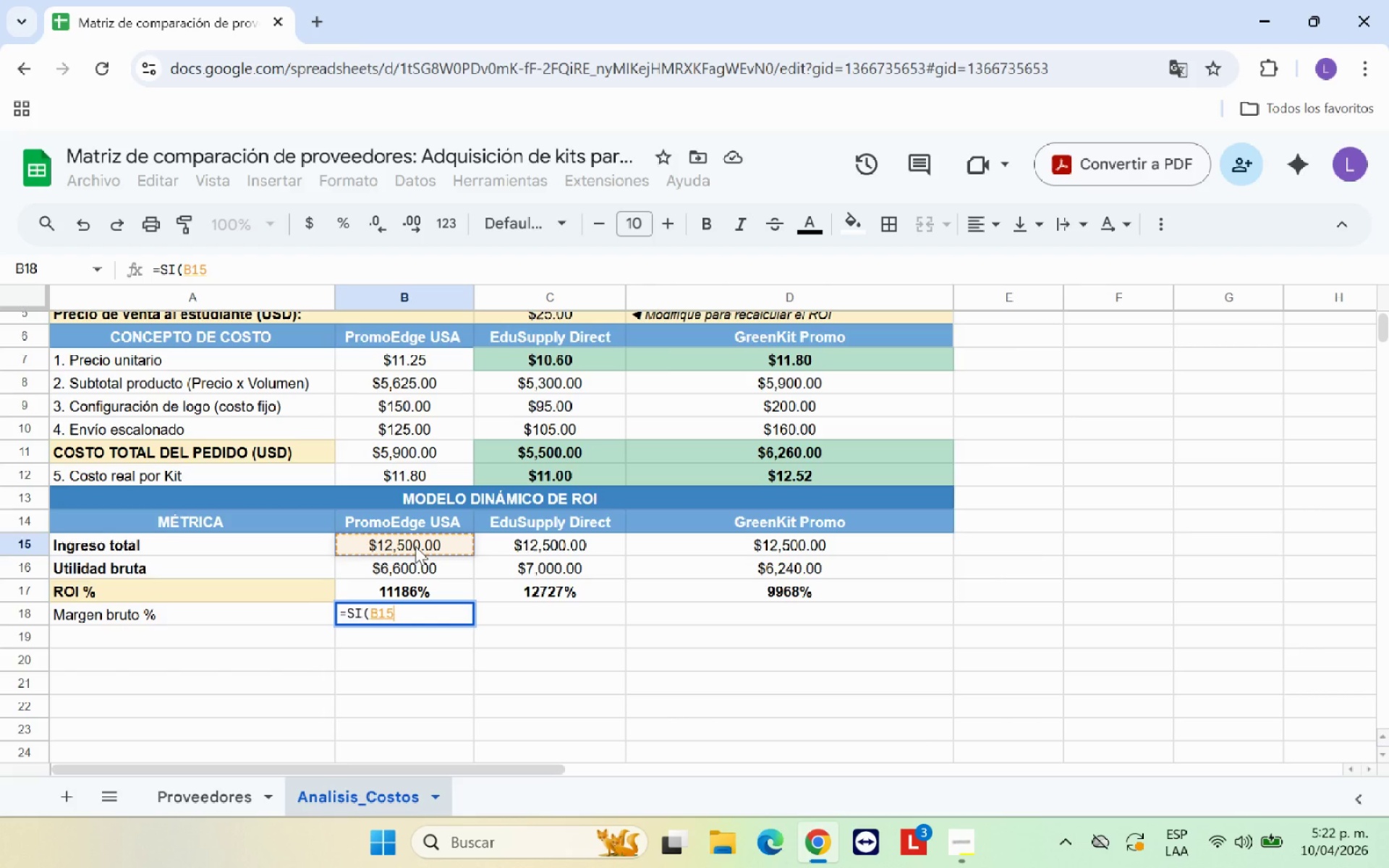 
key(Shift+Break)
 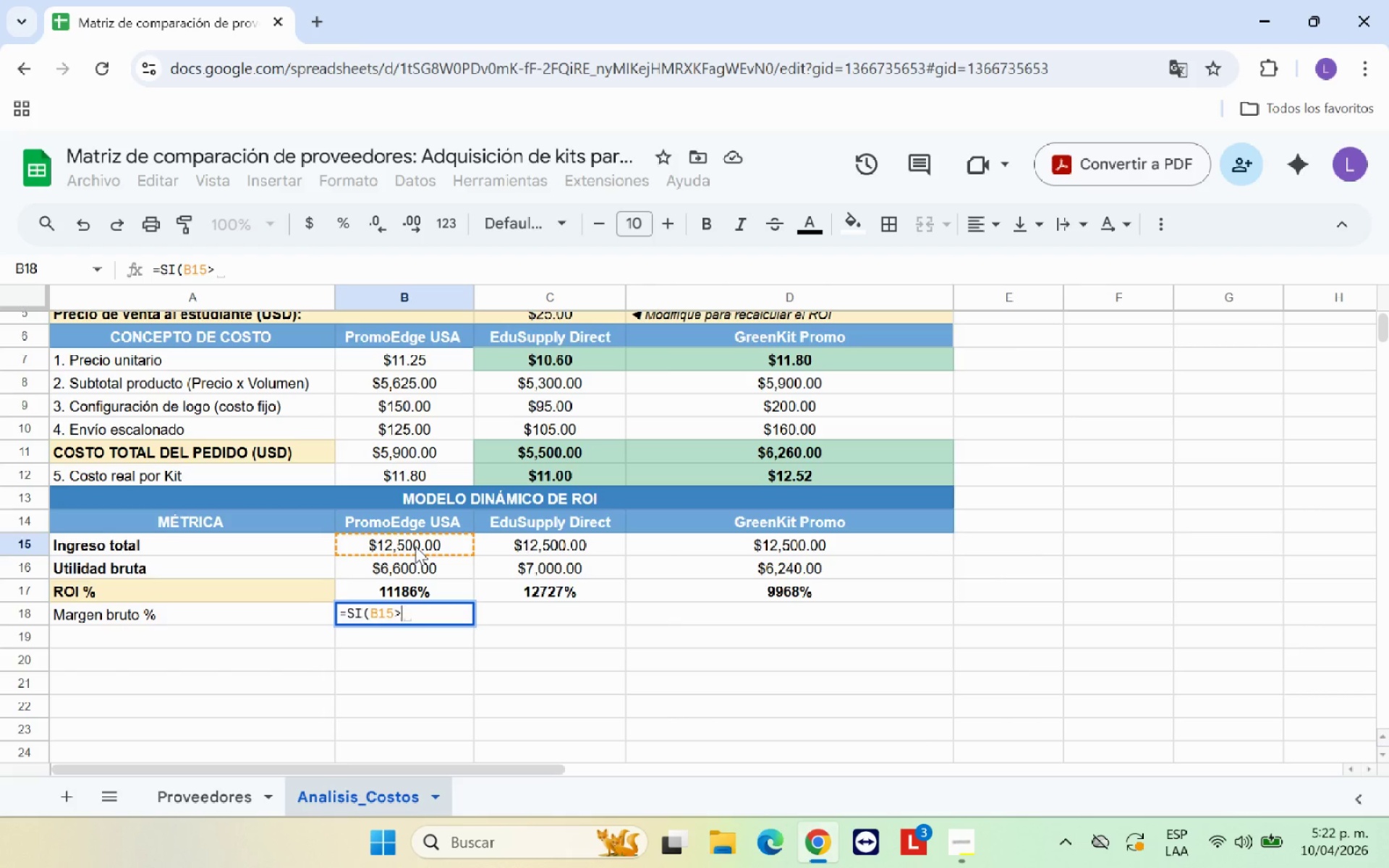 
key(0)
 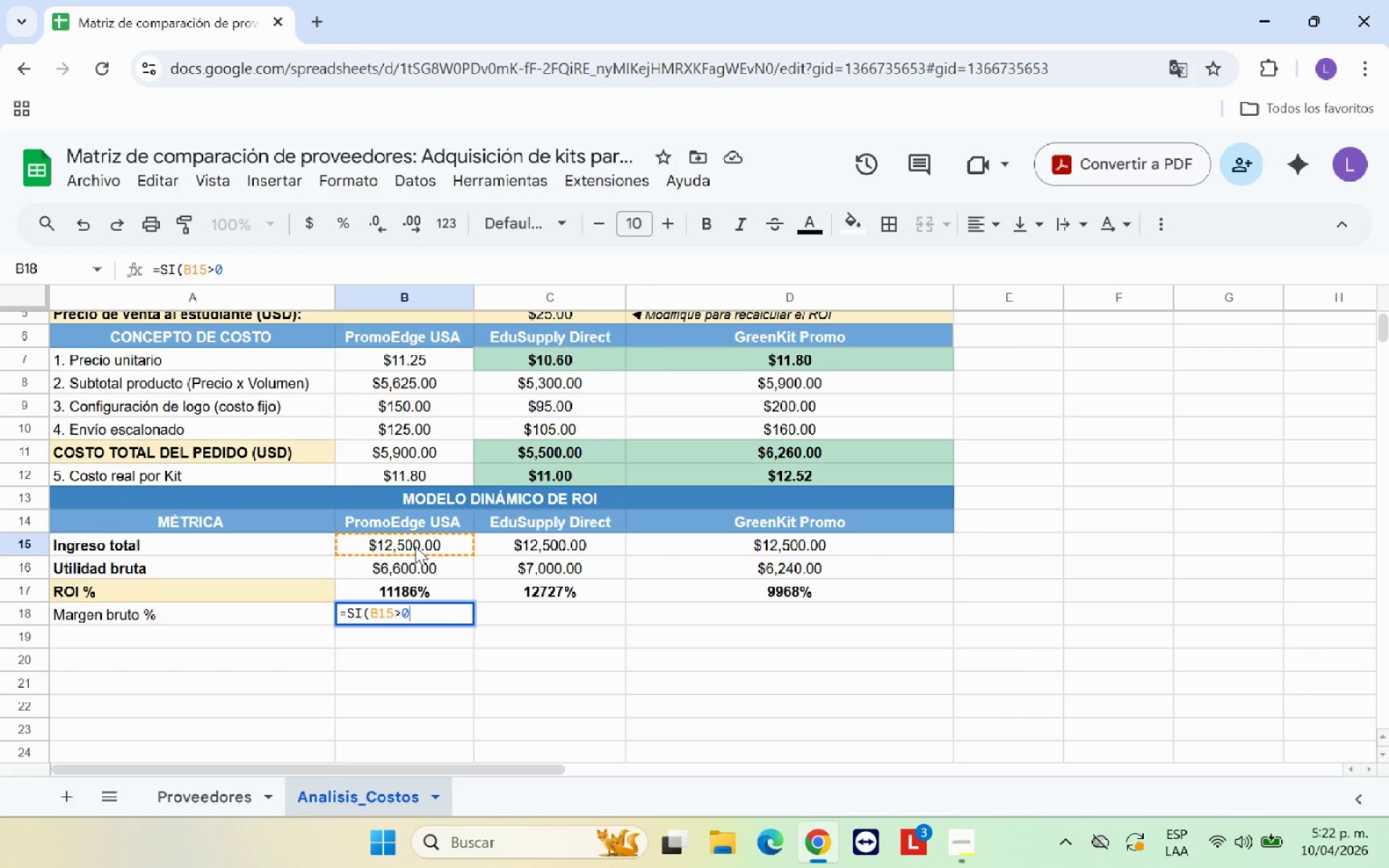 
key(Comma)
 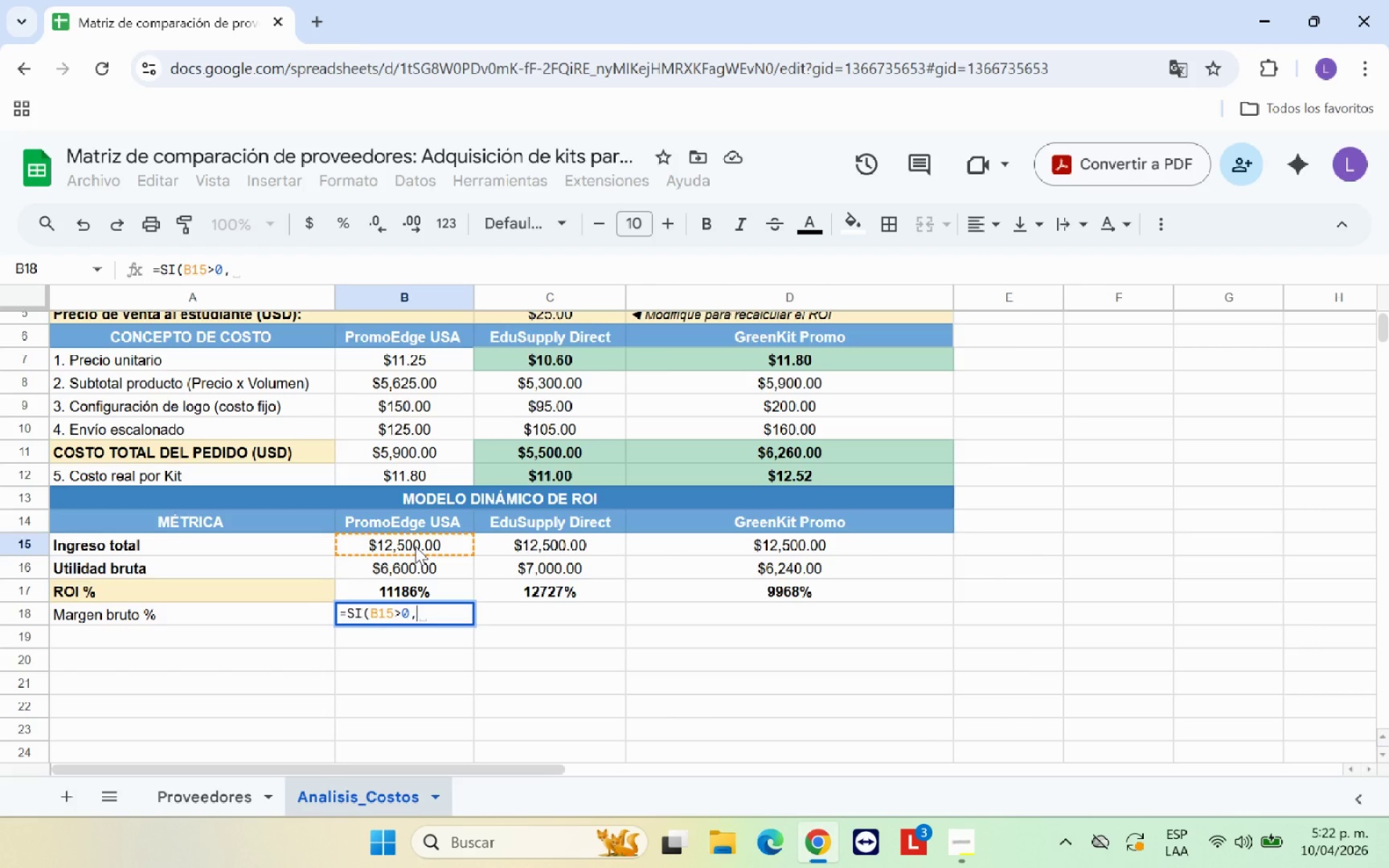 
key(Shift+8)
 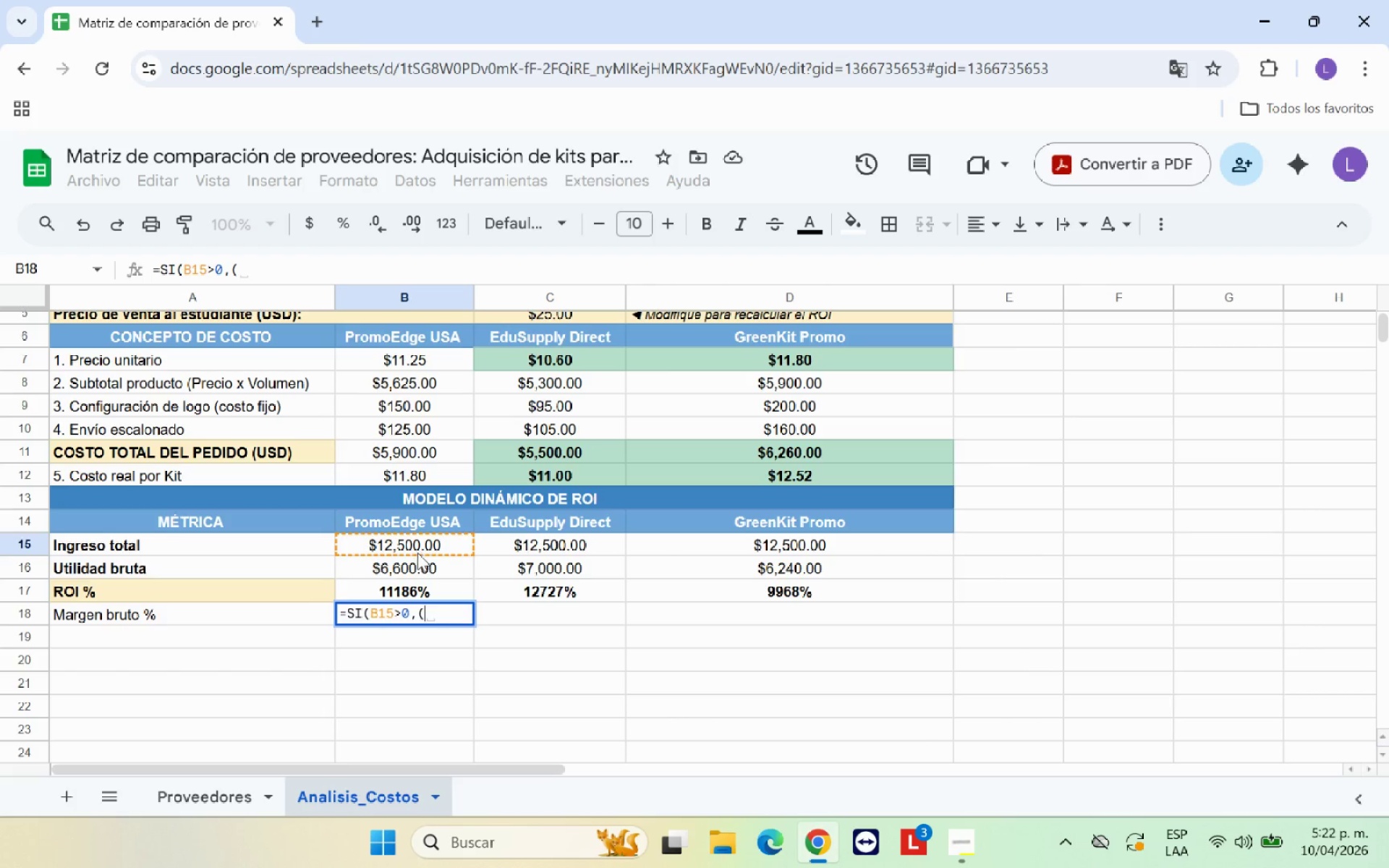 
left_click([425, 566])
 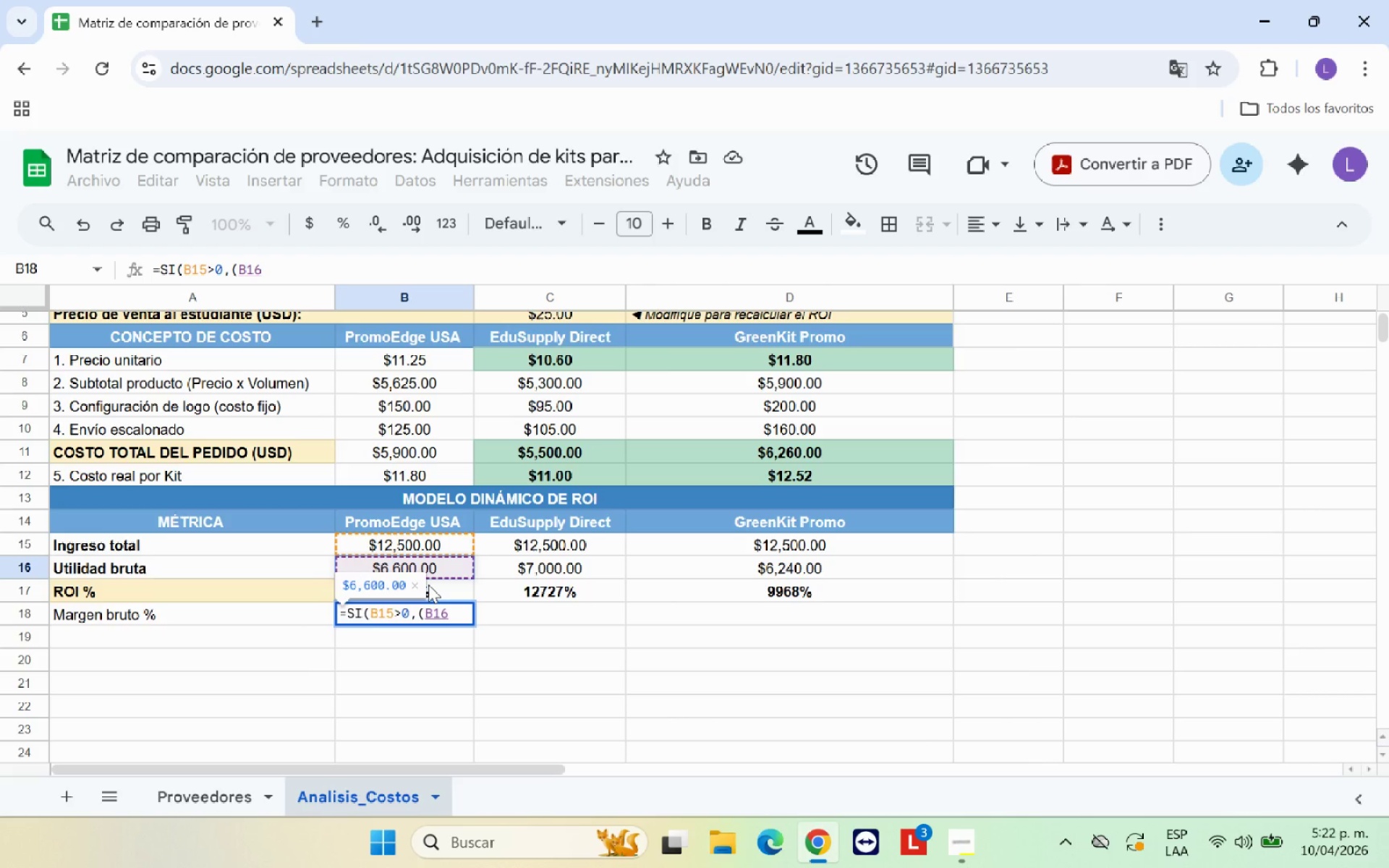 
key(Shift+7)
 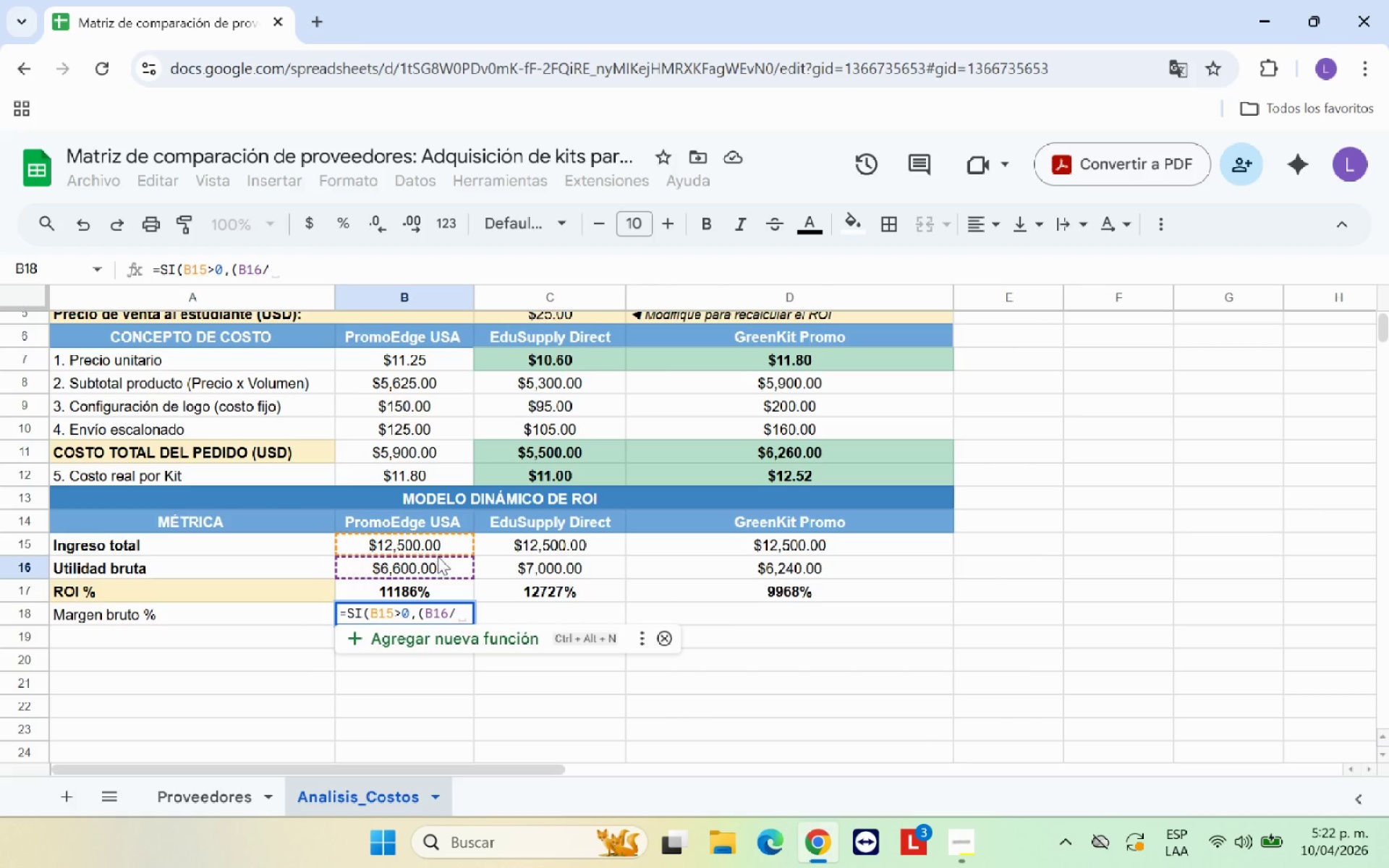 
left_click([446, 541])
 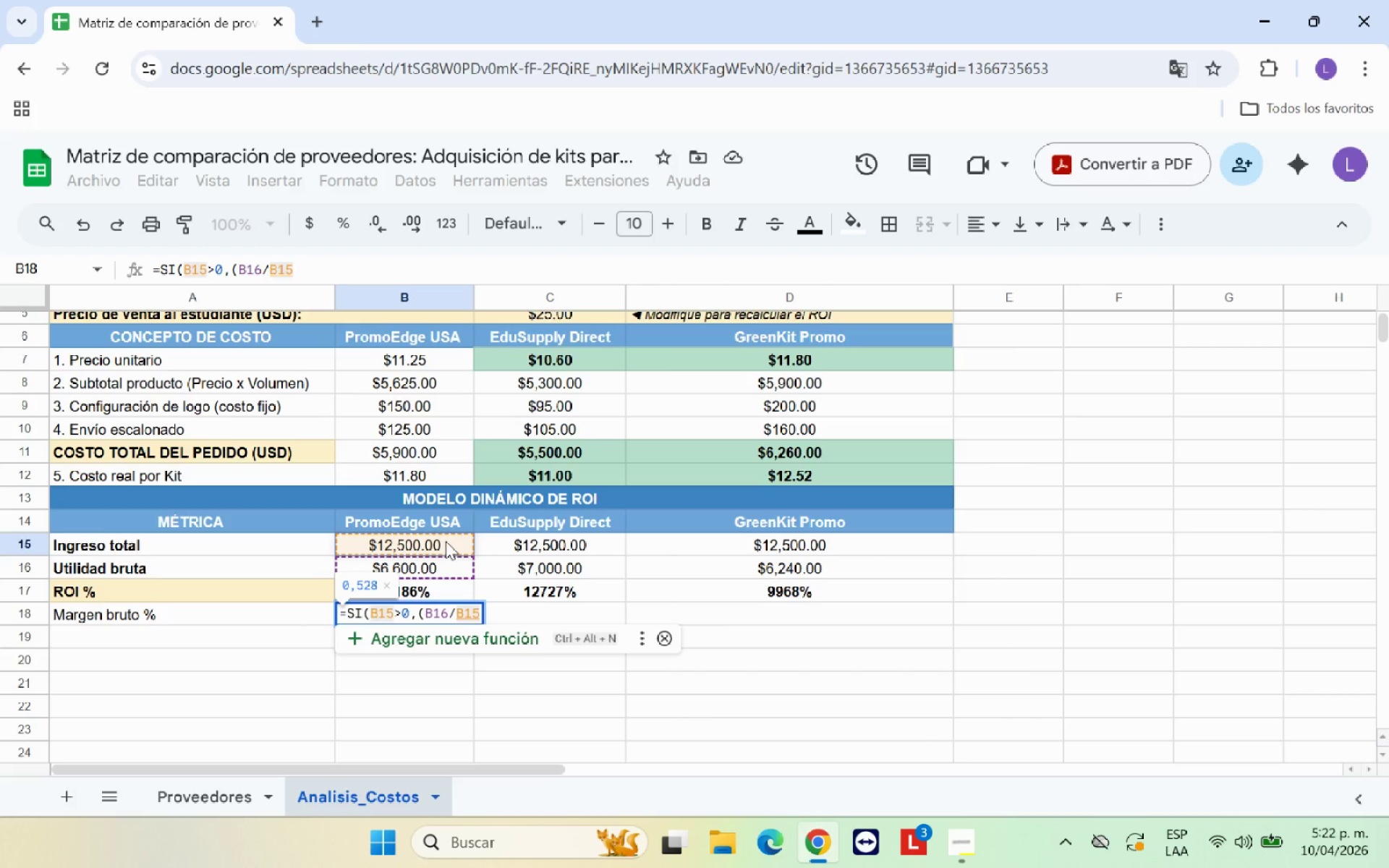 
type((+100,0()
 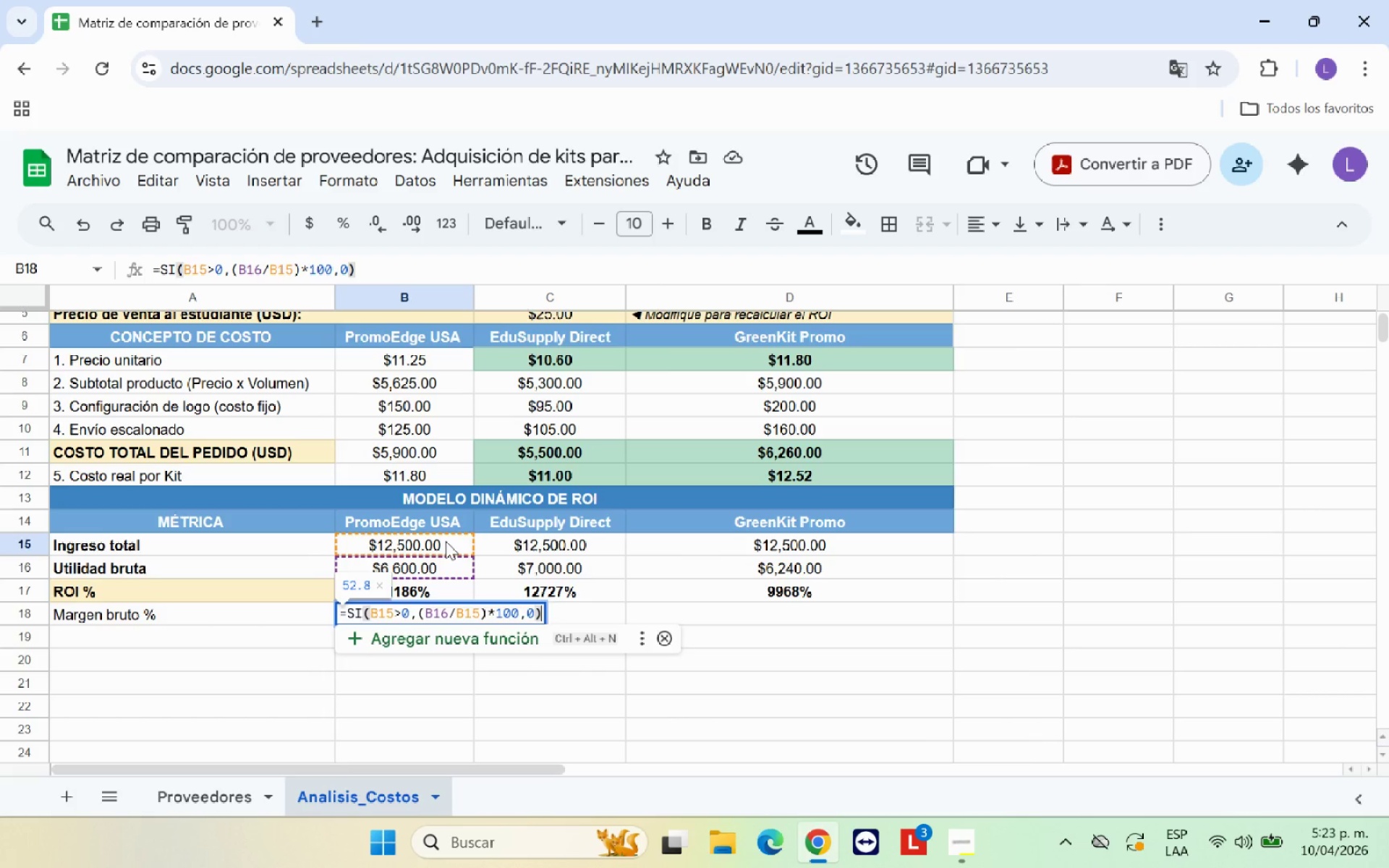 
key(Enter)
 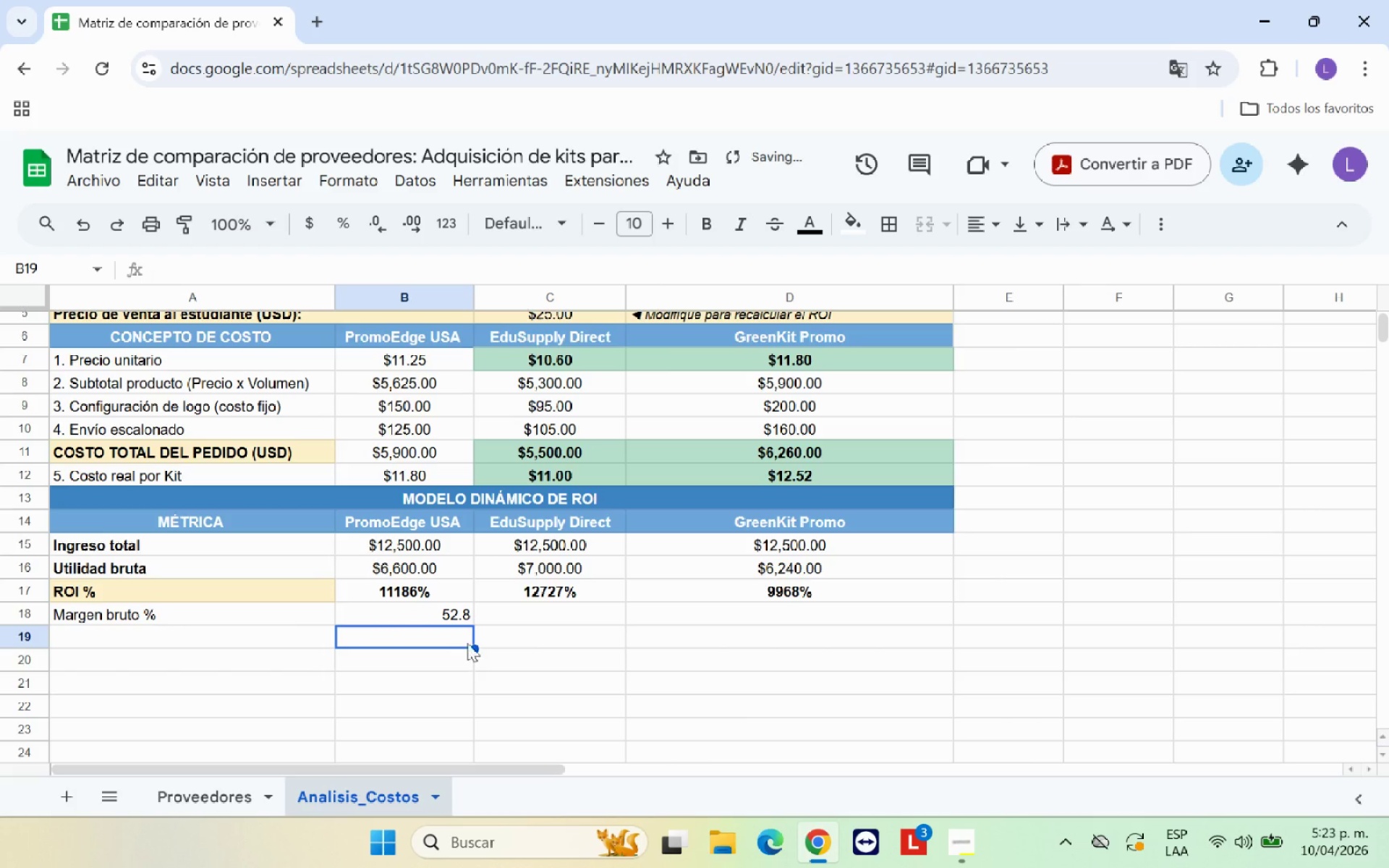 
left_click_drag(start_coordinate=[450, 613], to_coordinate=[709, 610])
 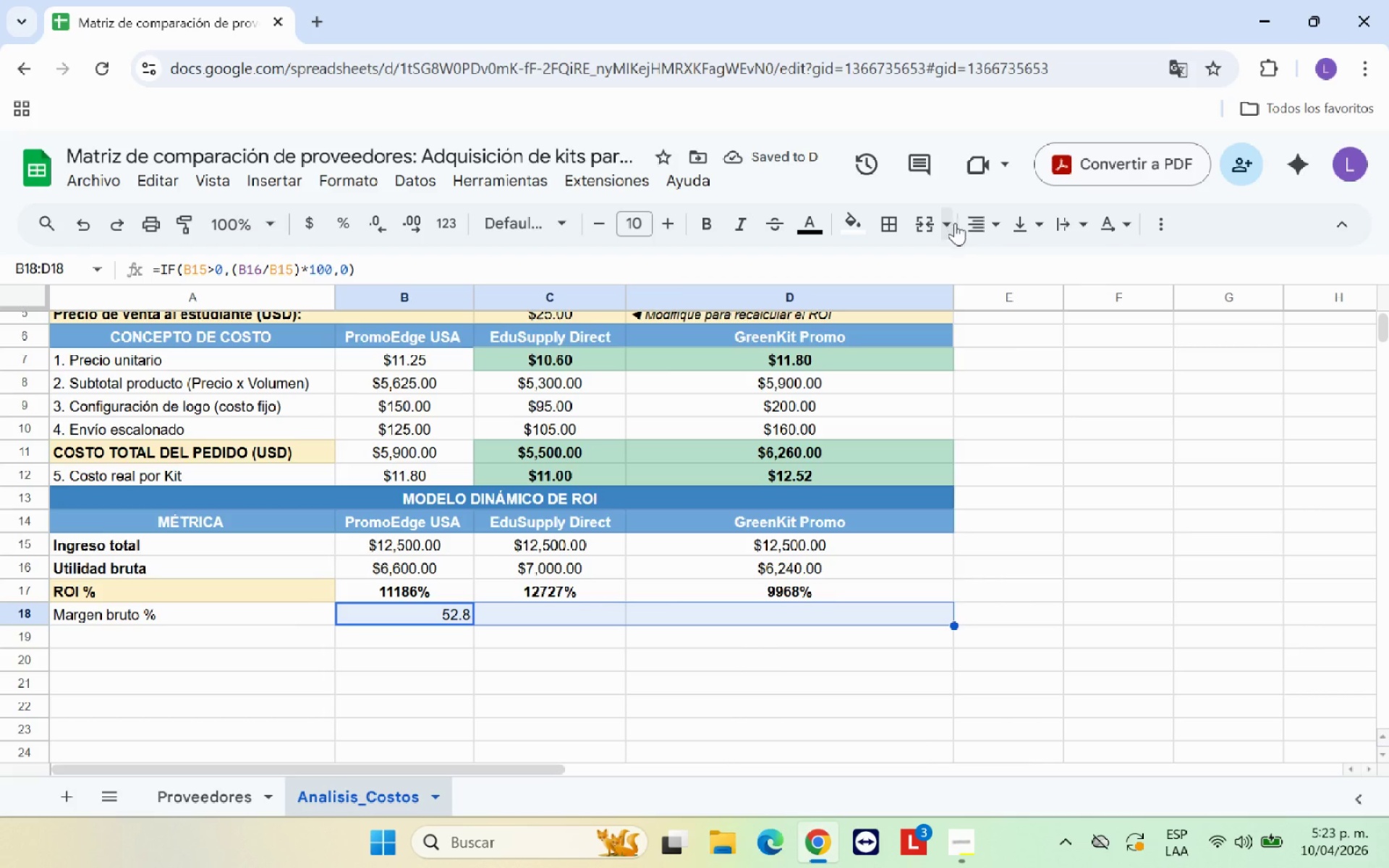 
left_click([978, 226])
 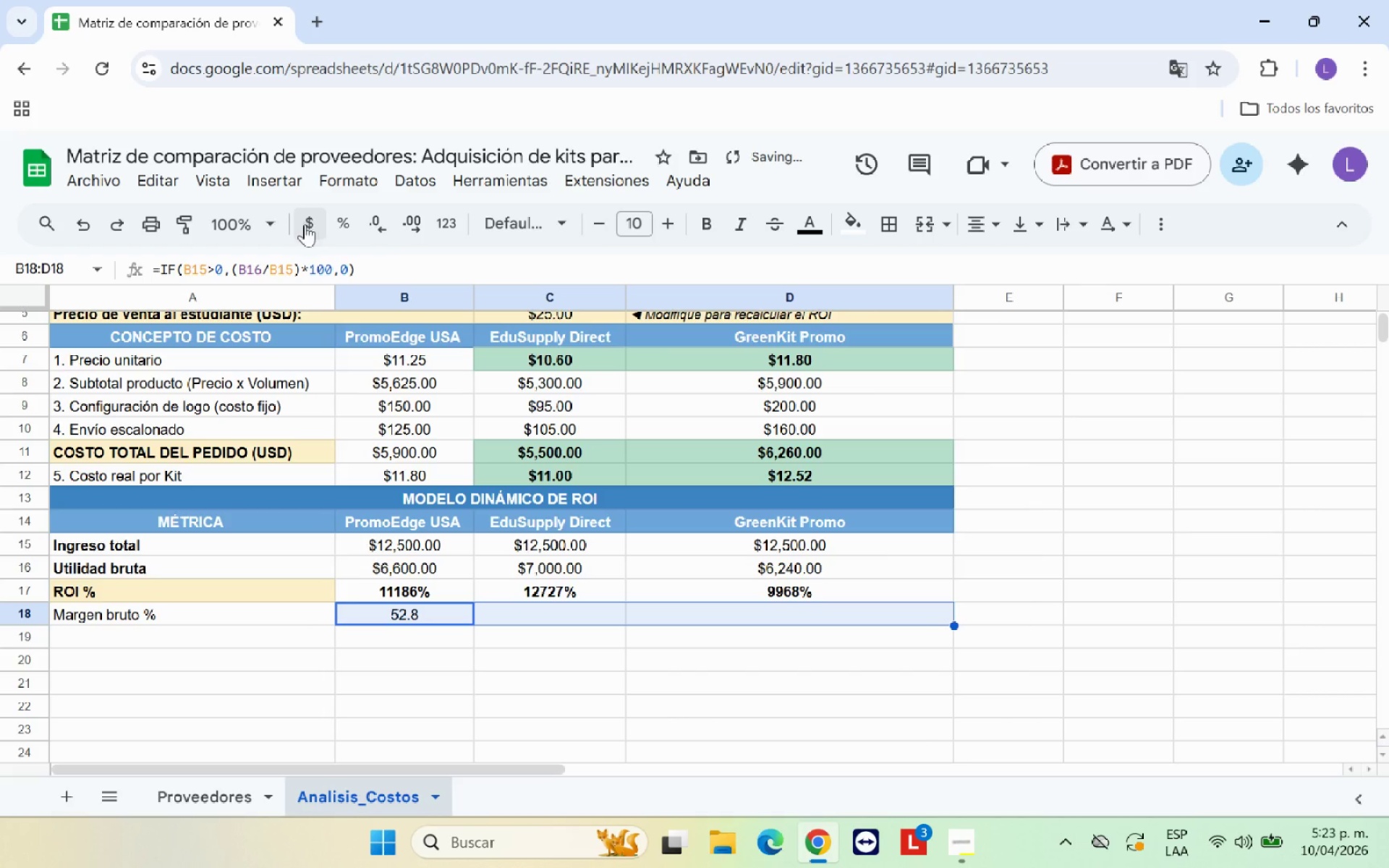 
left_click([337, 226])
 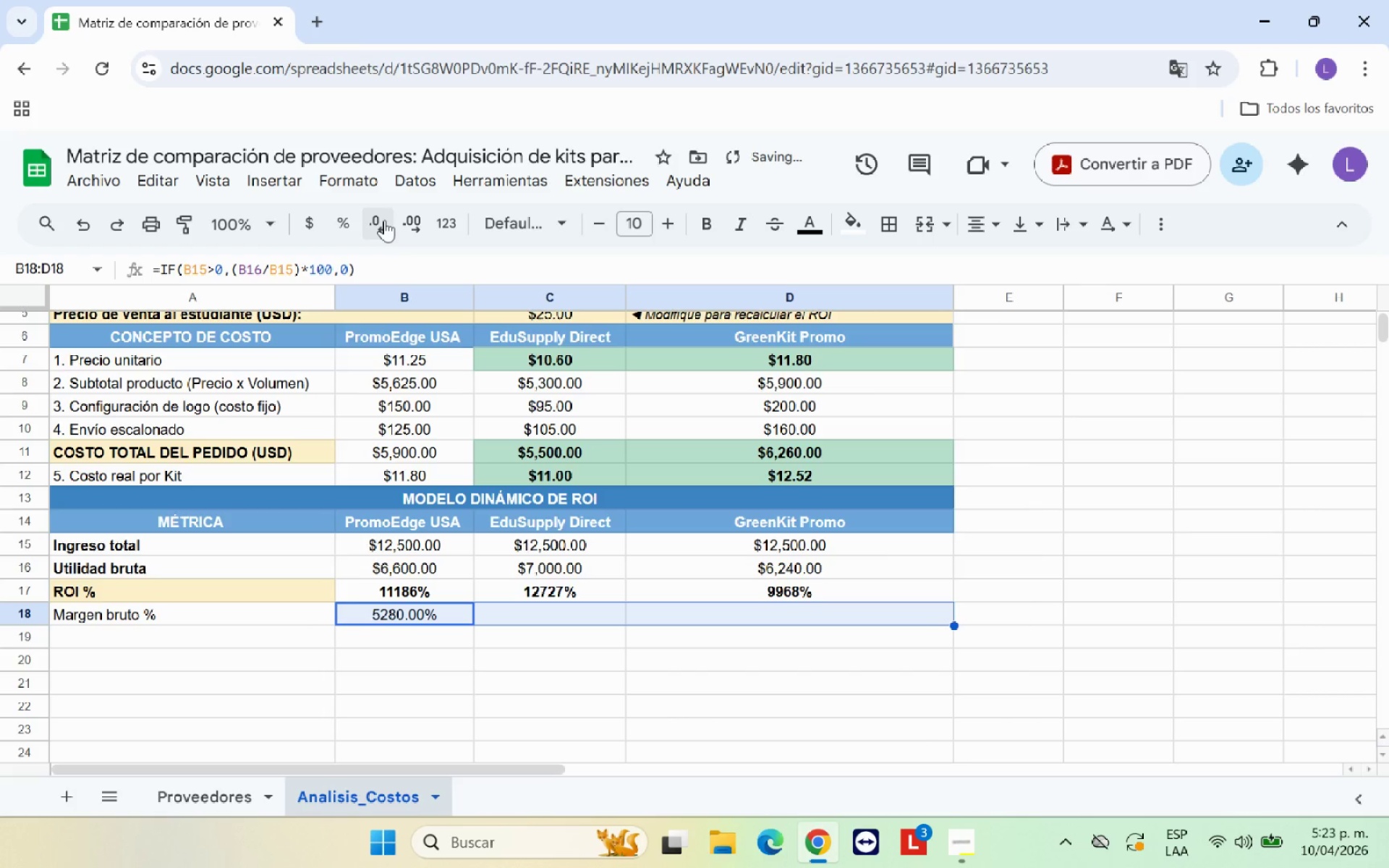 
double_click([384, 220])
 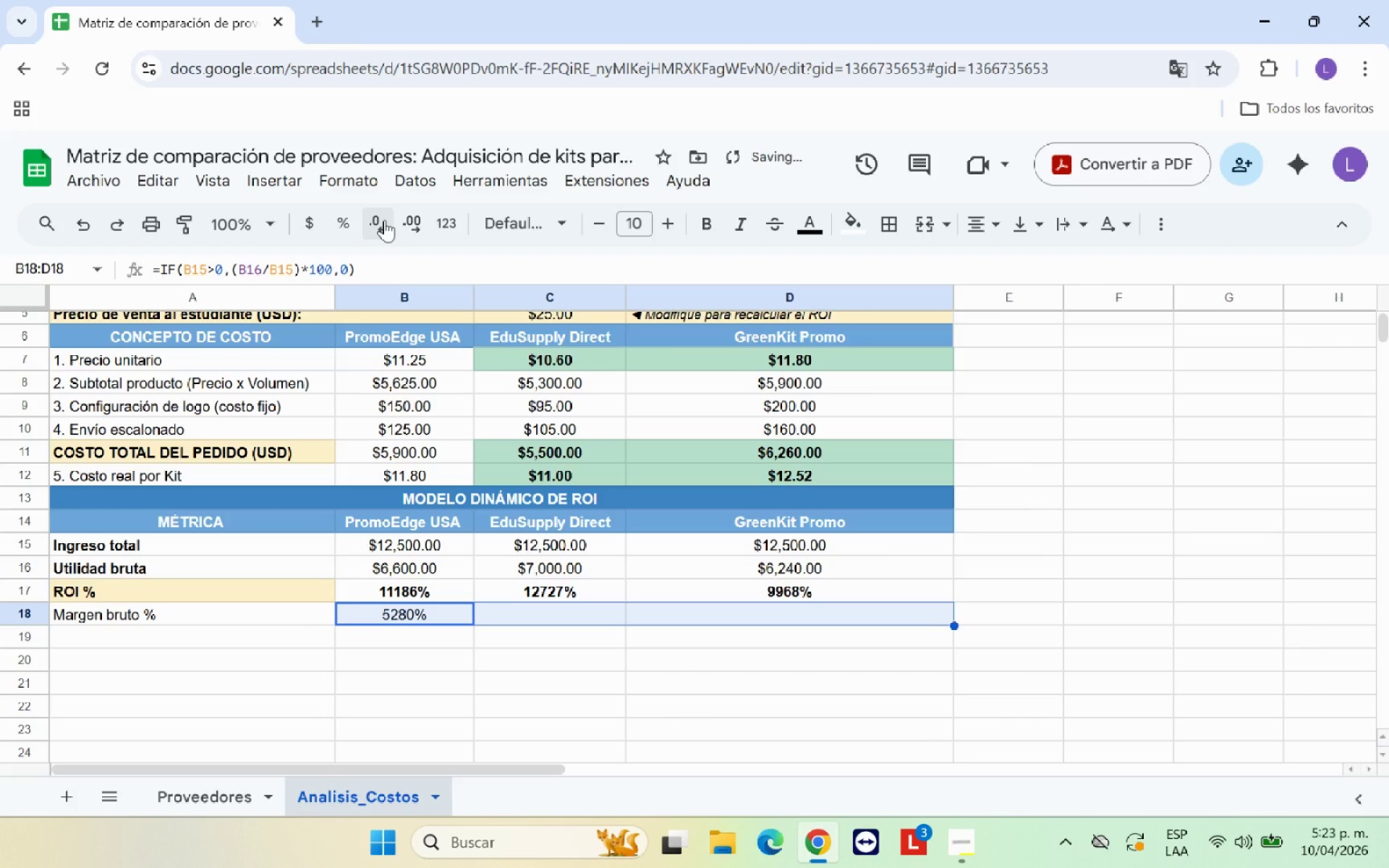 
left_click([384, 220])
 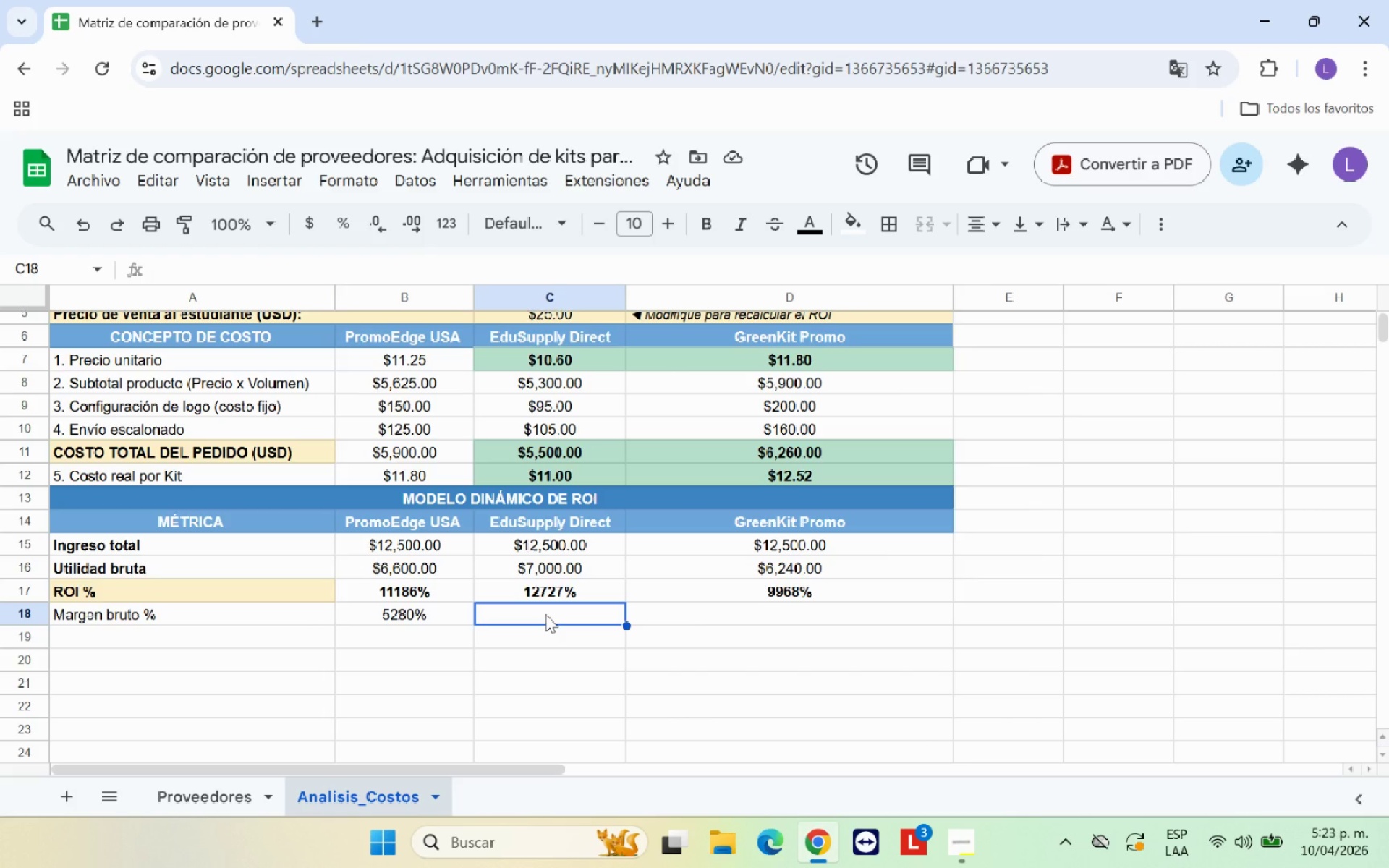 
wait(13.5)
 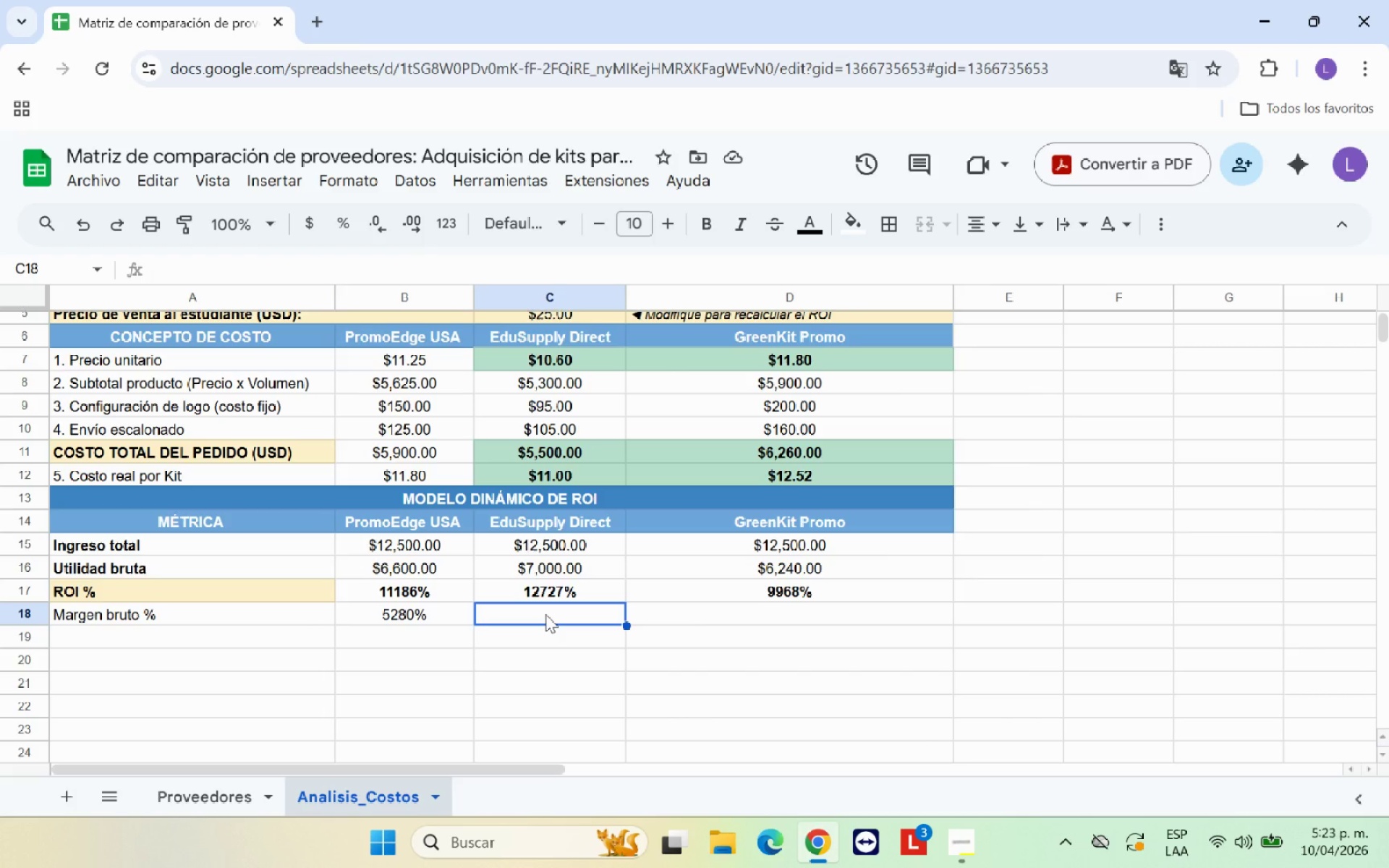 
left_click([426, 608])
 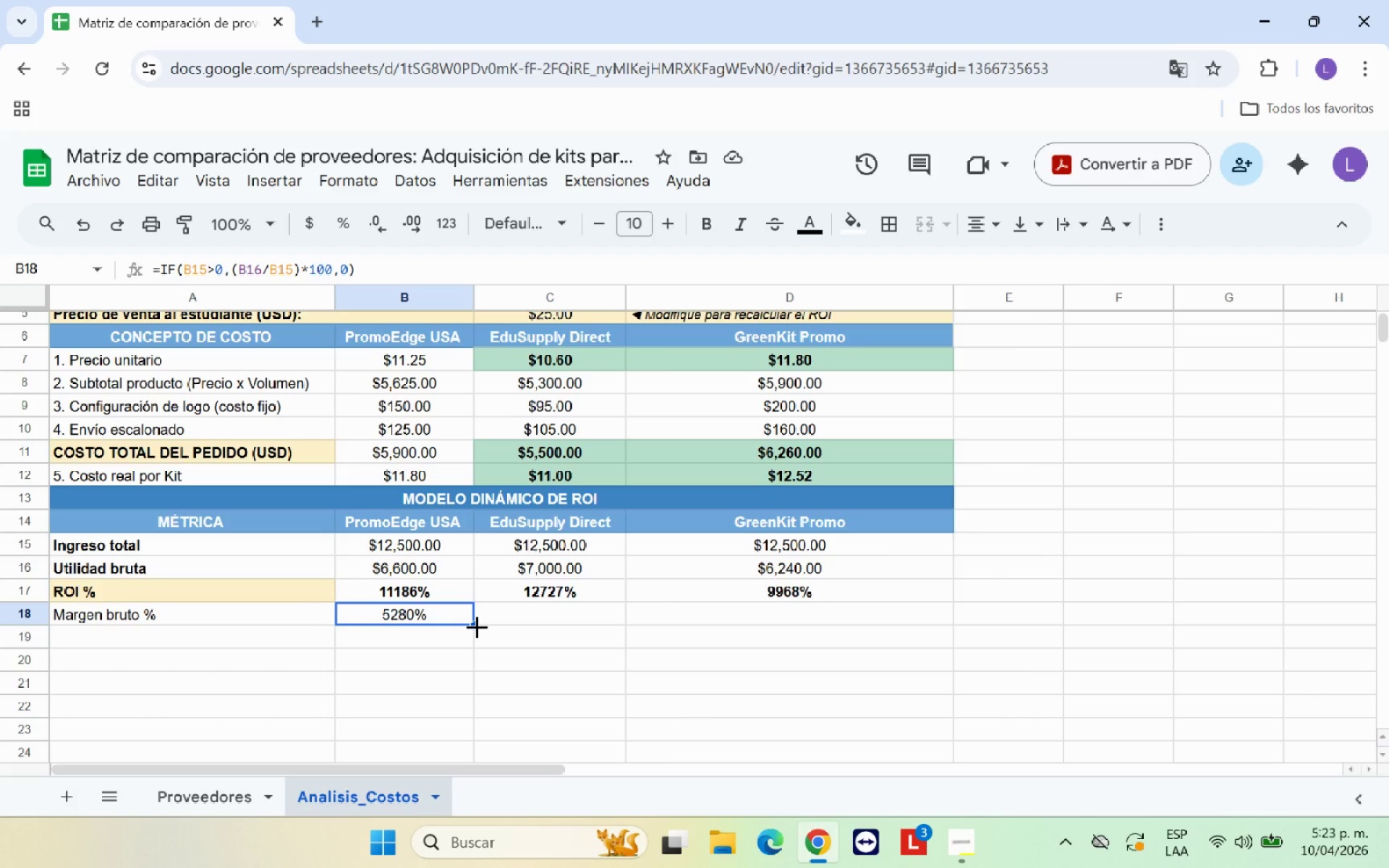 
left_click_drag(start_coordinate=[477, 626], to_coordinate=[722, 620])
 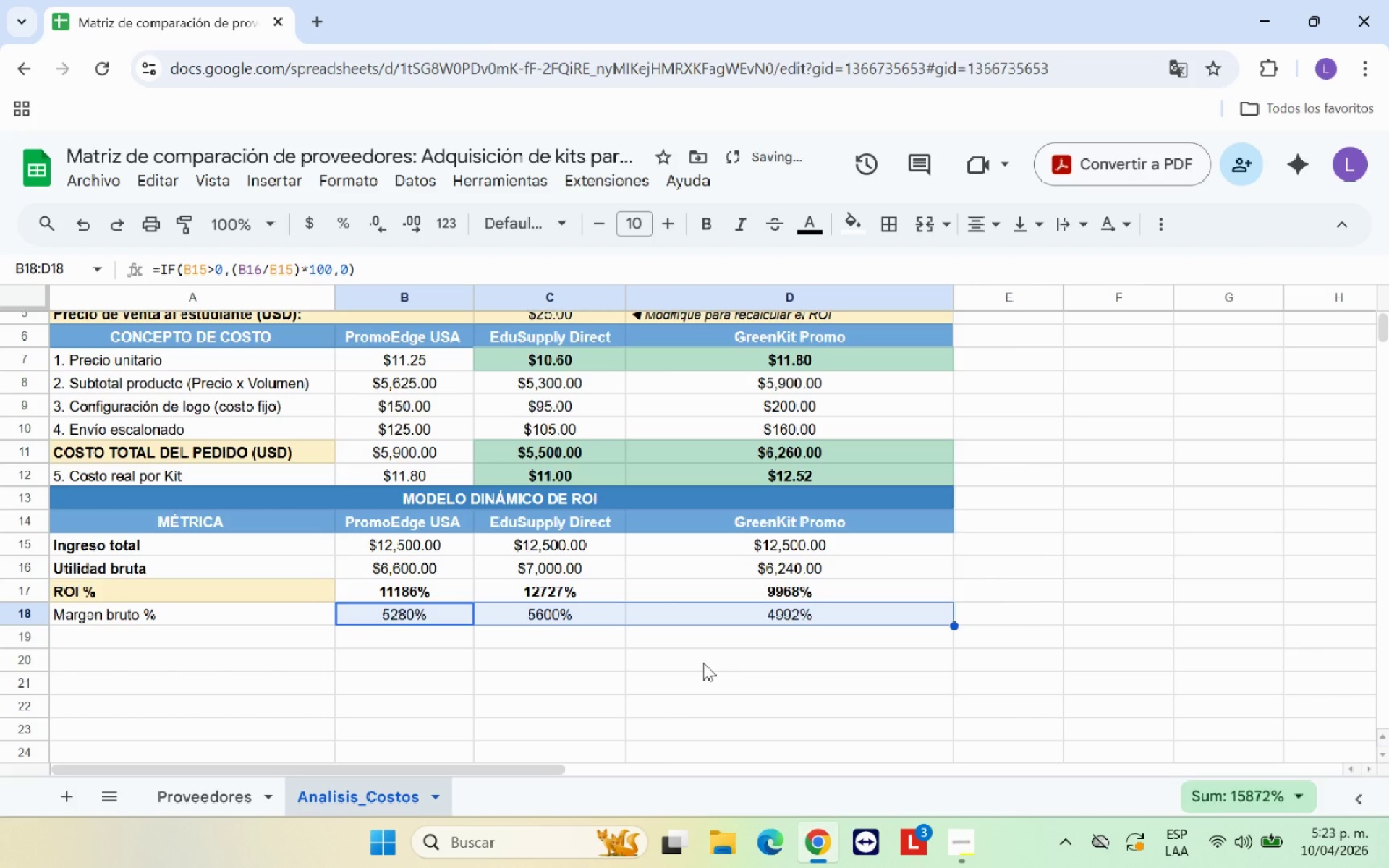 
left_click([703, 663])
 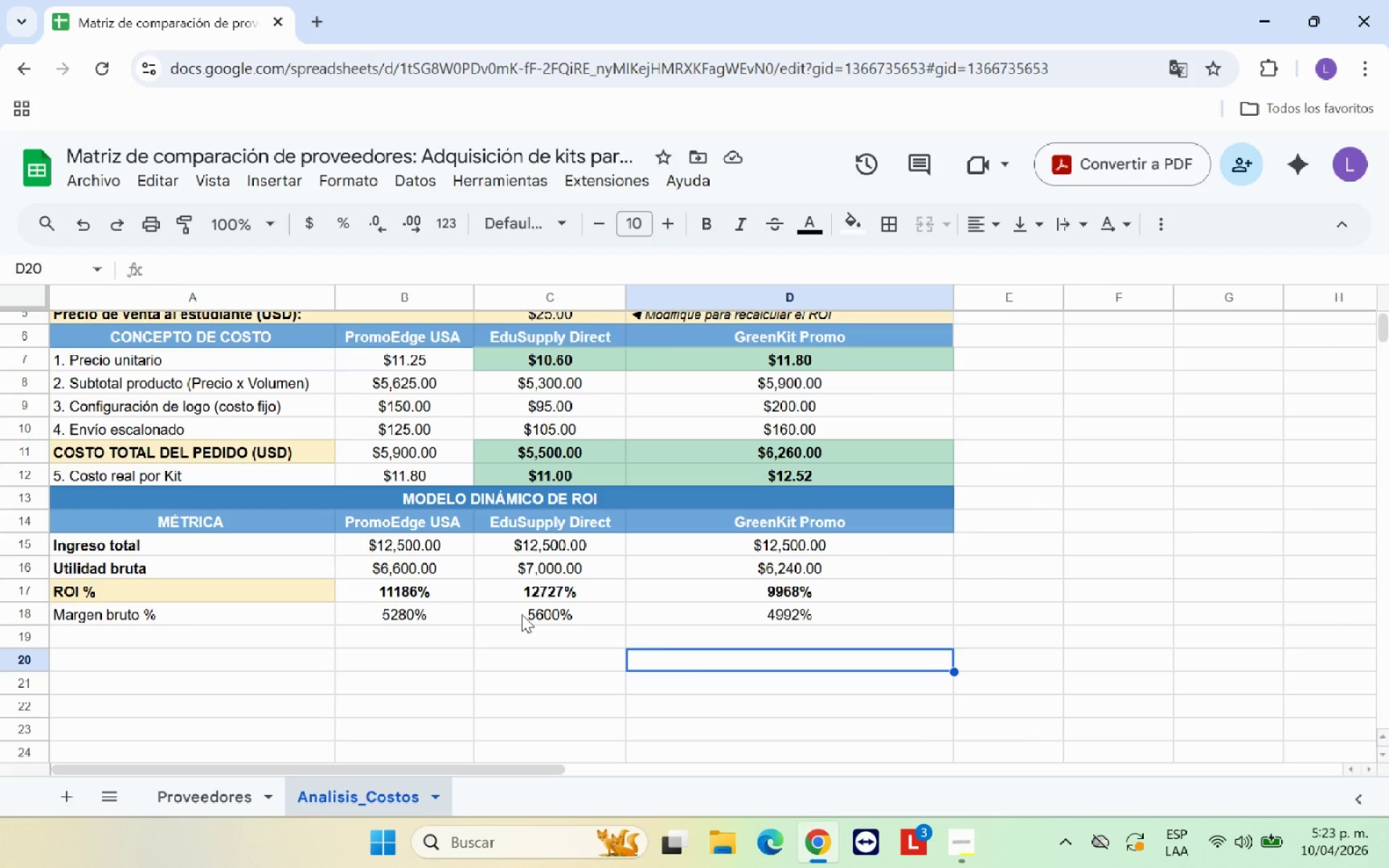 
wait(32.03)
 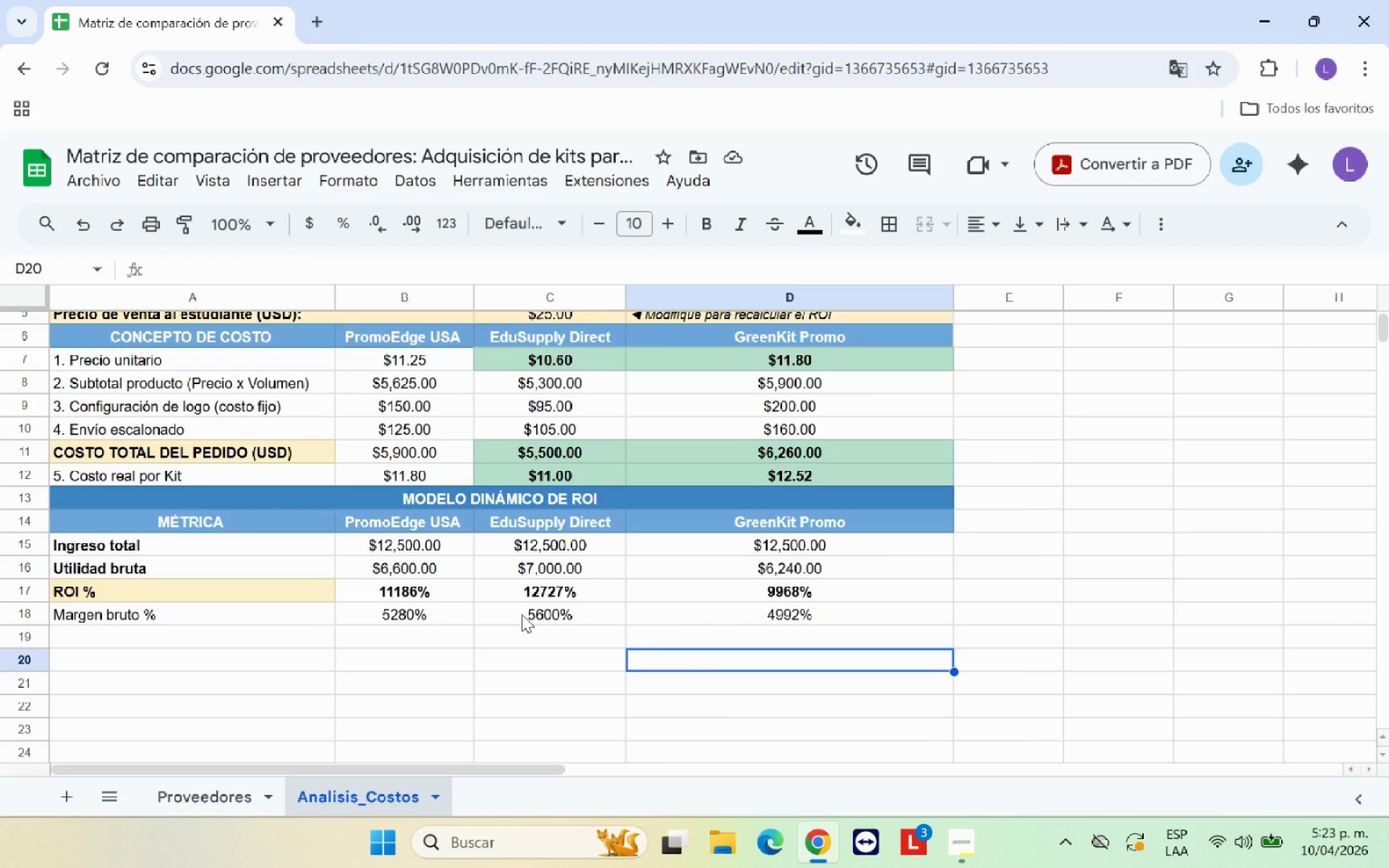 
left_click_drag(start_coordinate=[391, 592], to_coordinate=[739, 611])
 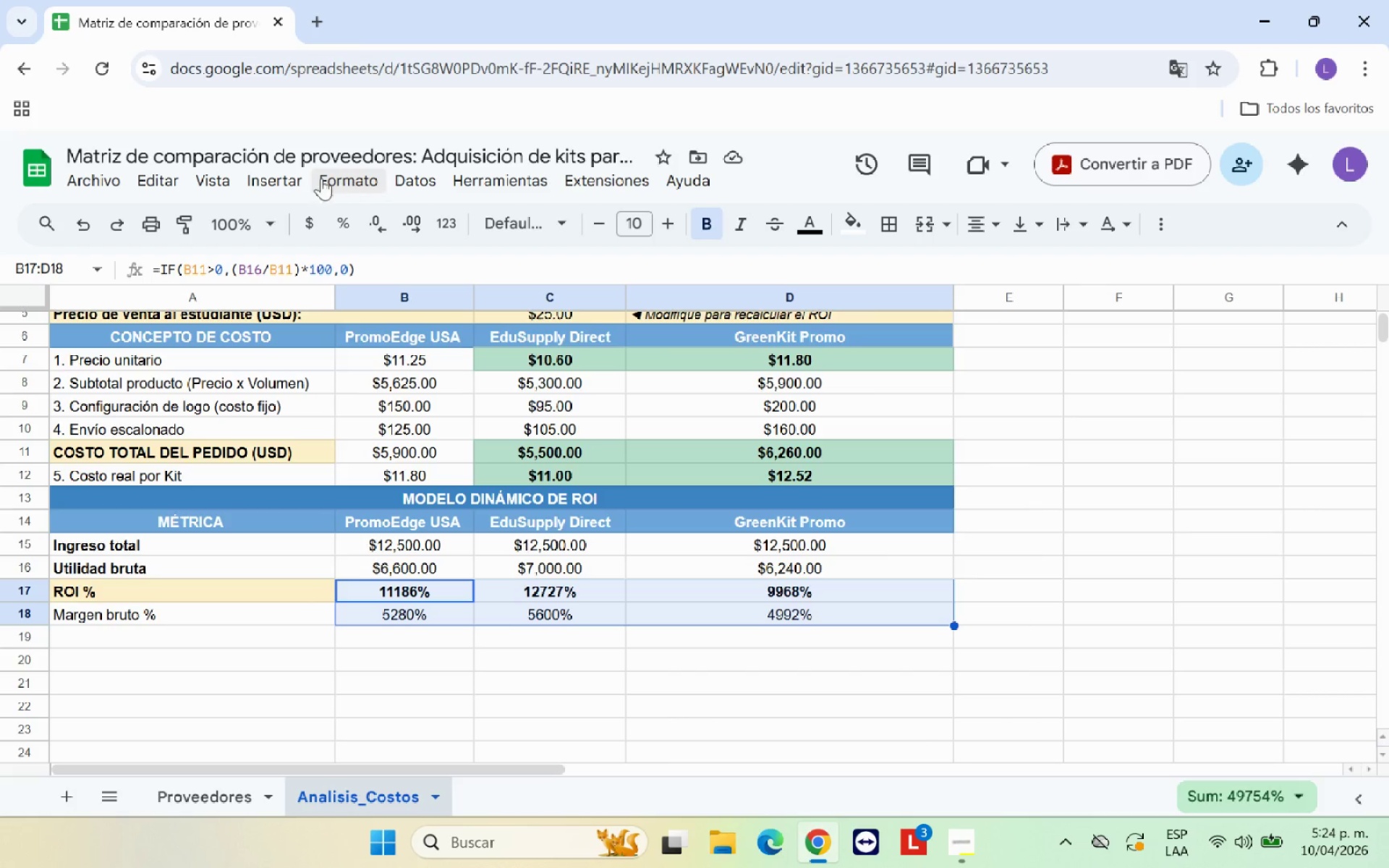 
left_click([298, 178])
 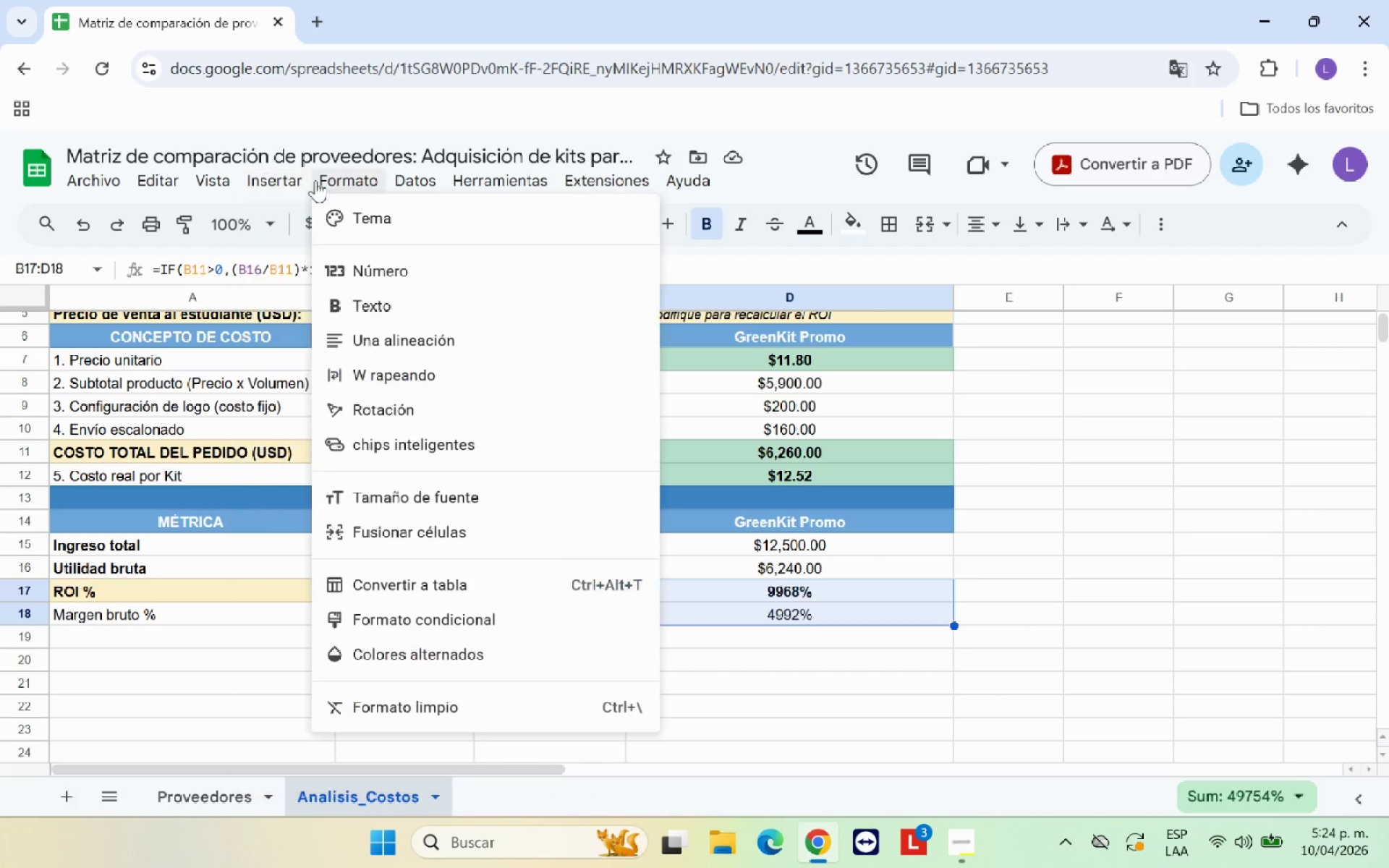 
left_click([344, 181])
 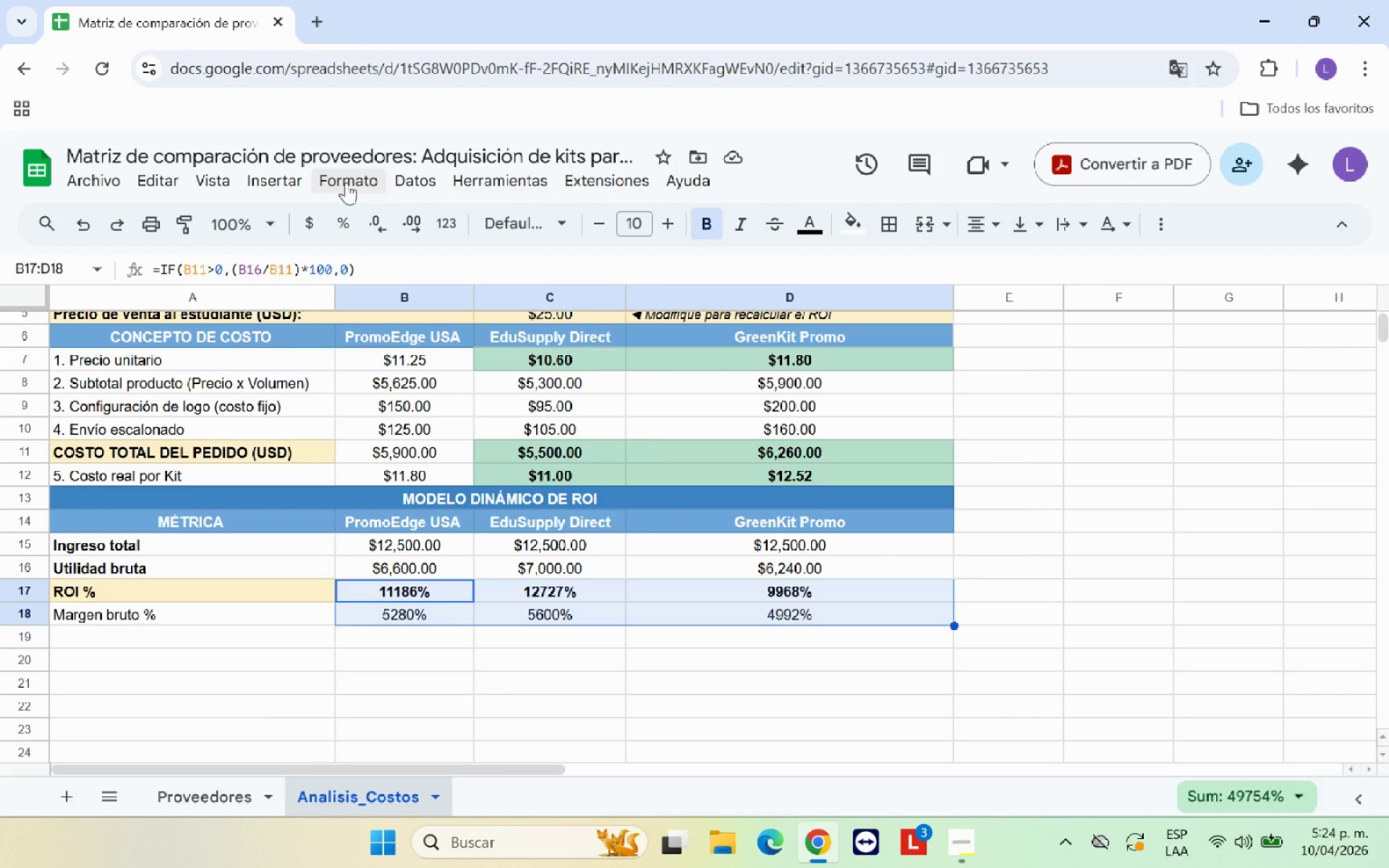 
left_click([346, 182])
 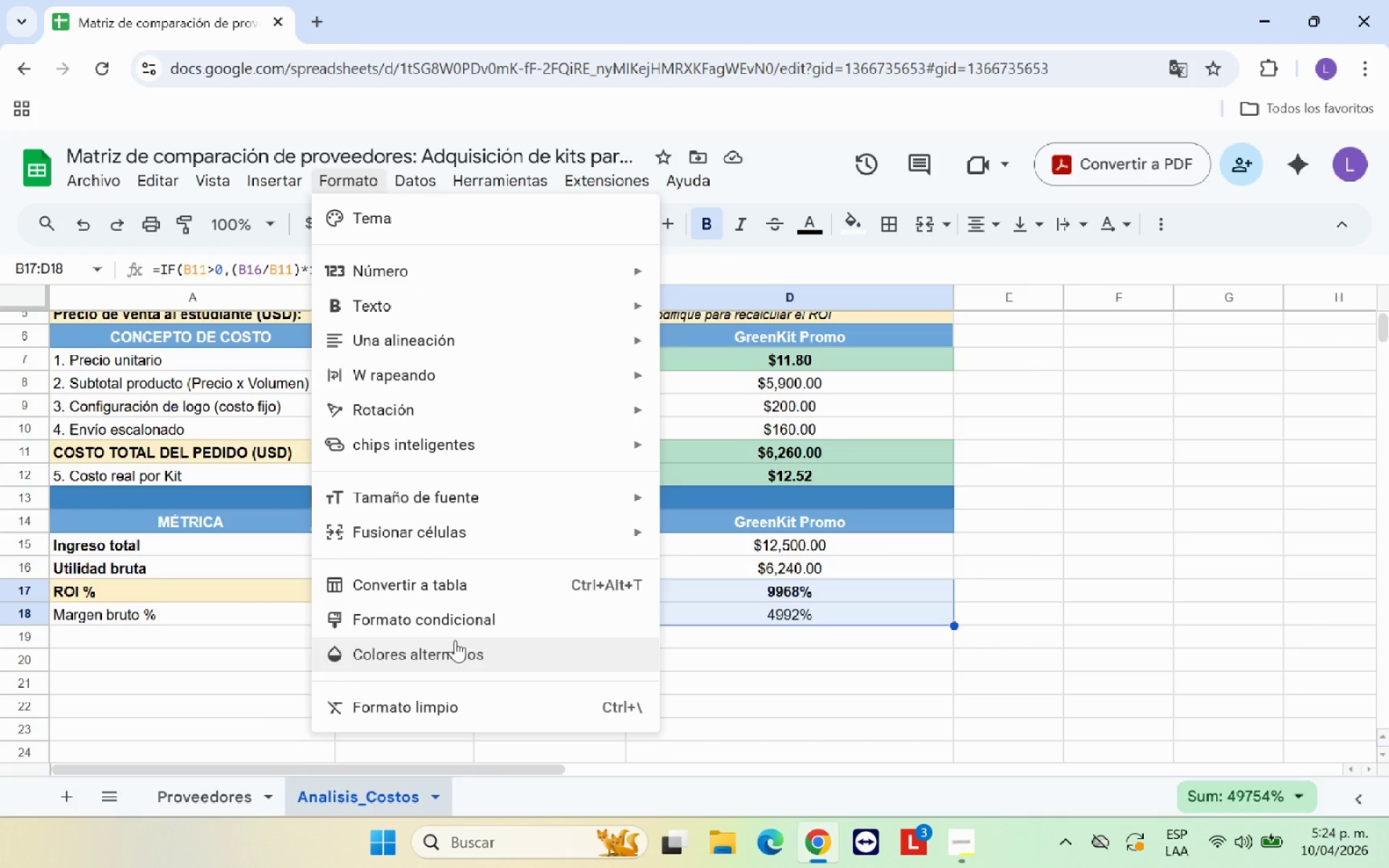 
left_click([468, 629])
 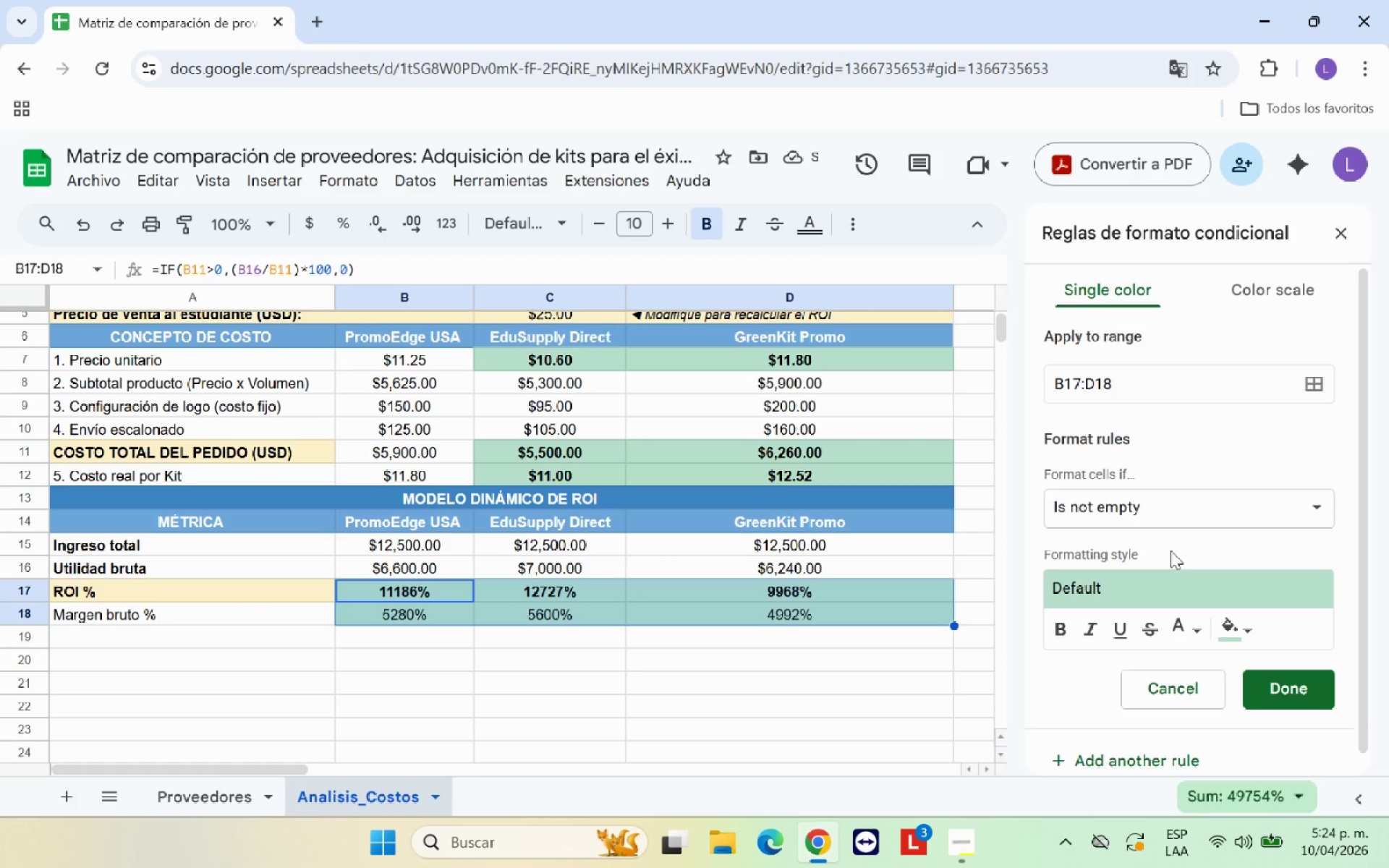 
left_click([1131, 508])
 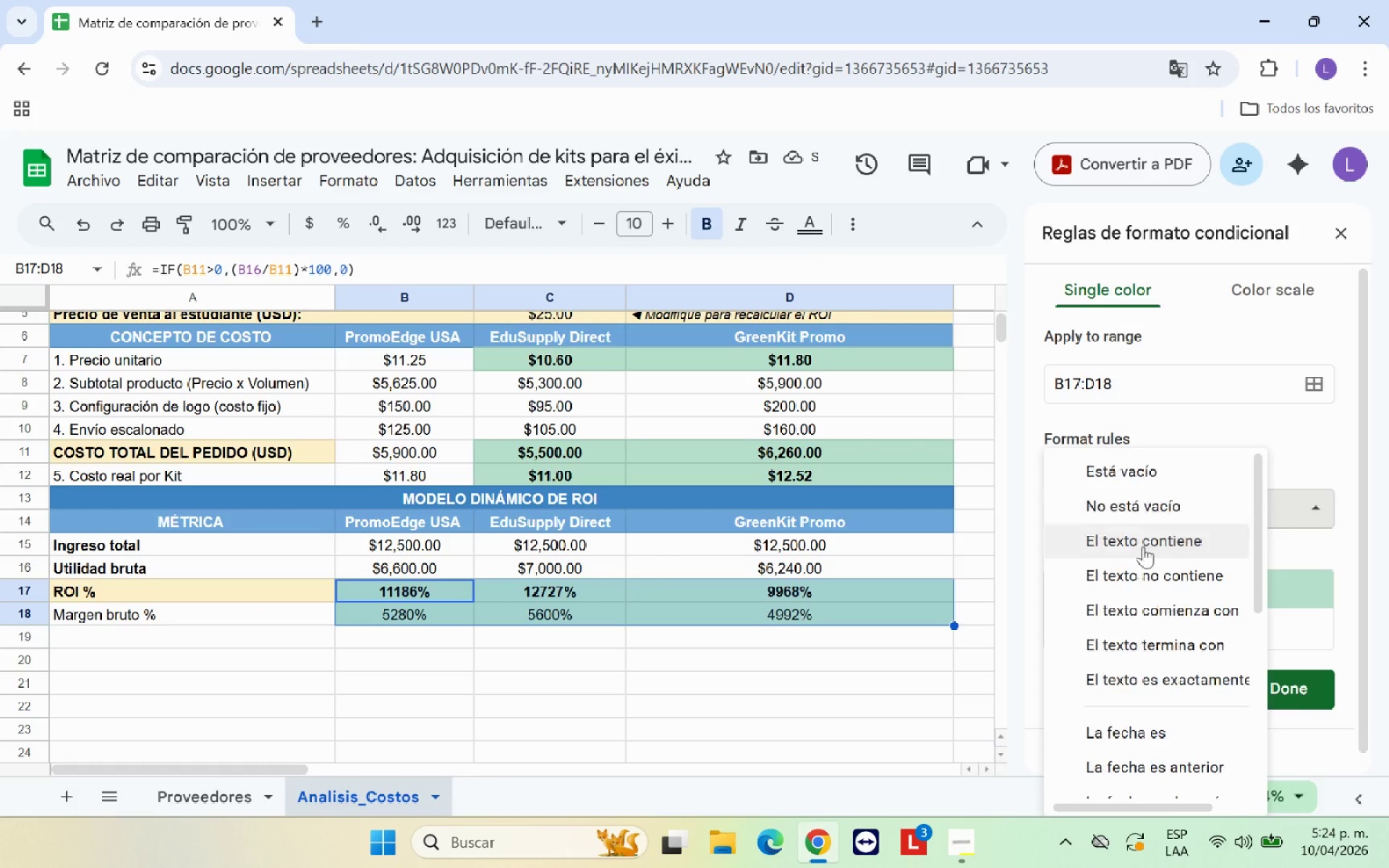 
scroll: coordinate [1154, 610], scroll_direction: down, amount: 6.0
 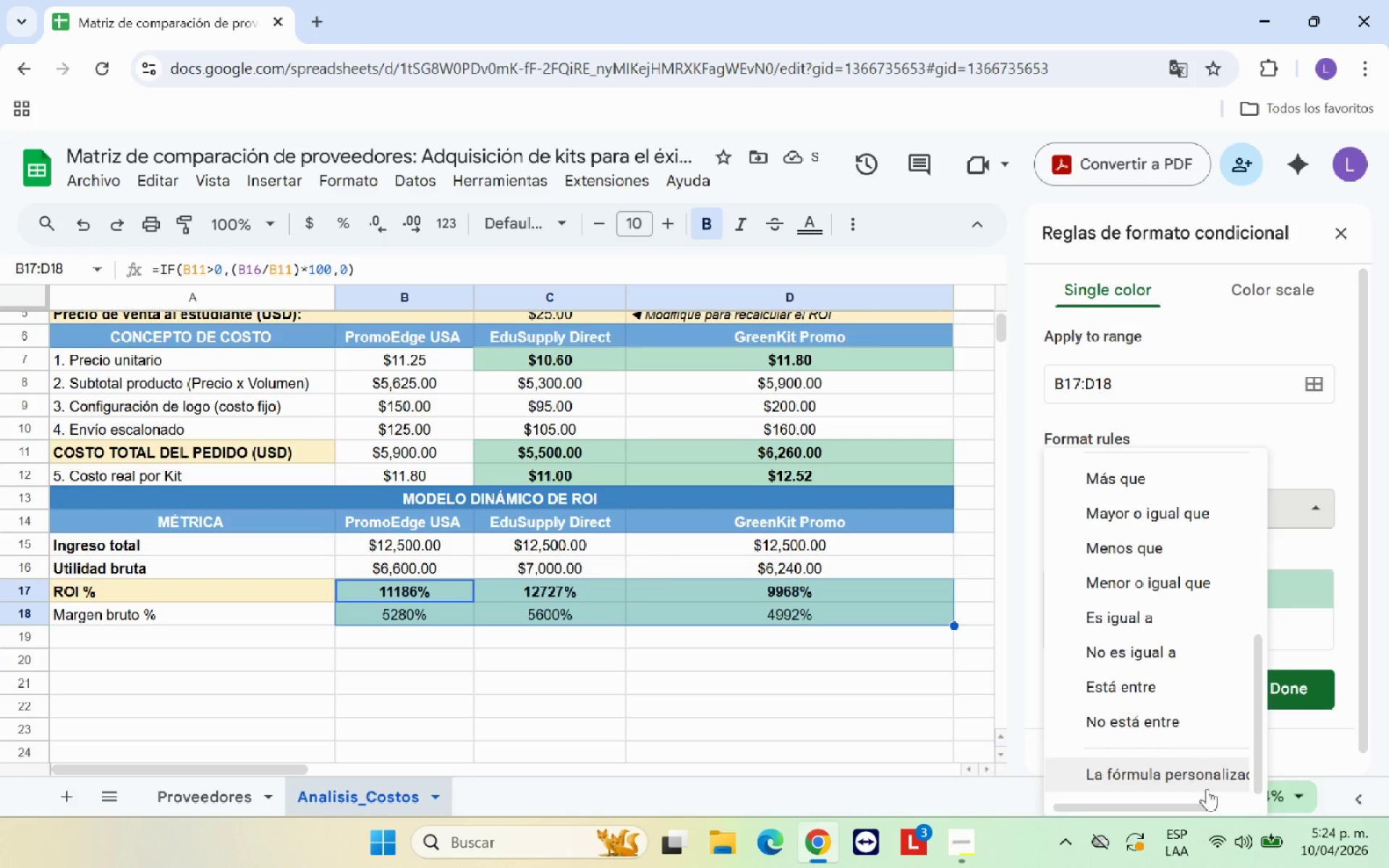 
left_click([1206, 788])
 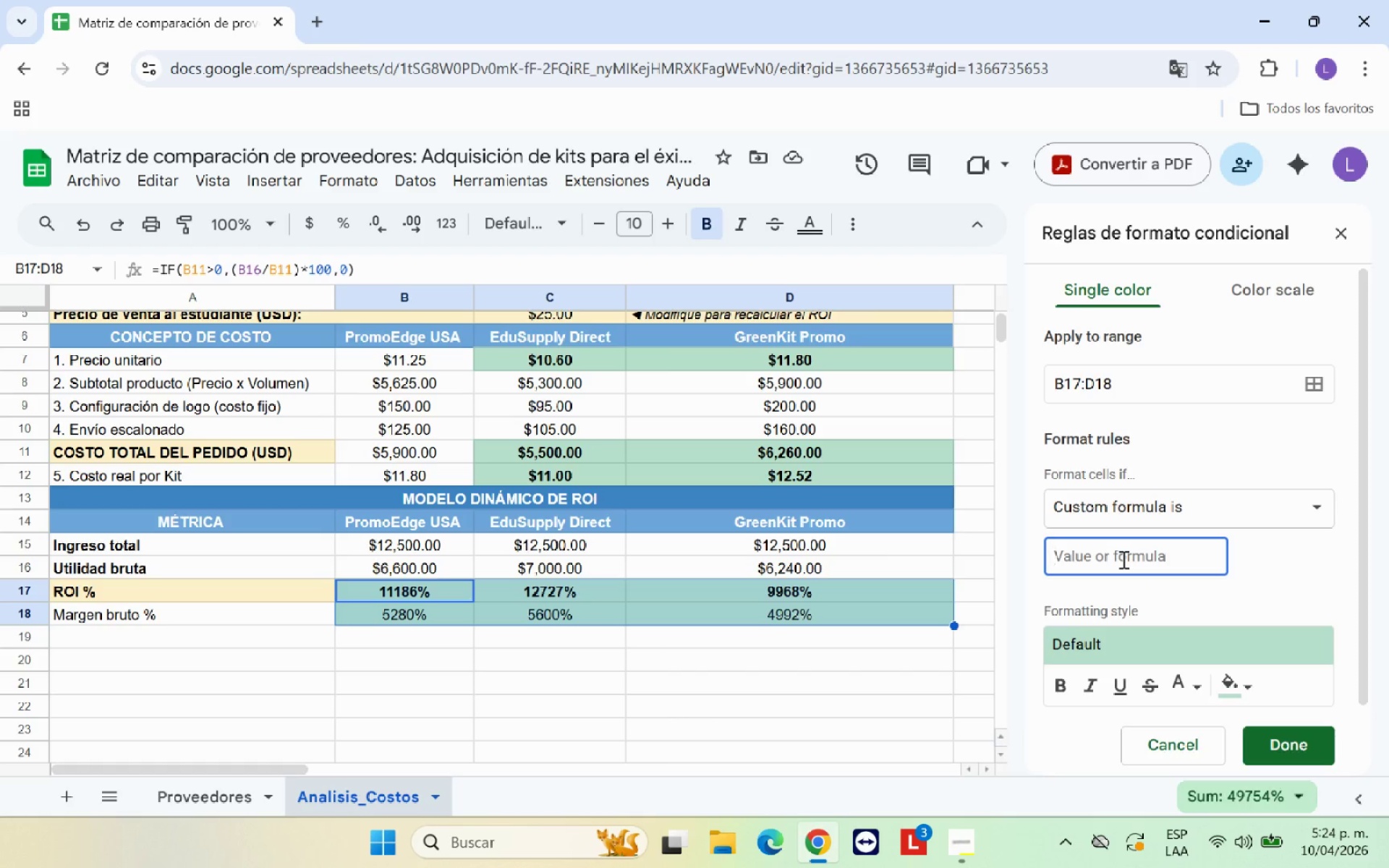 
wait(5.27)
 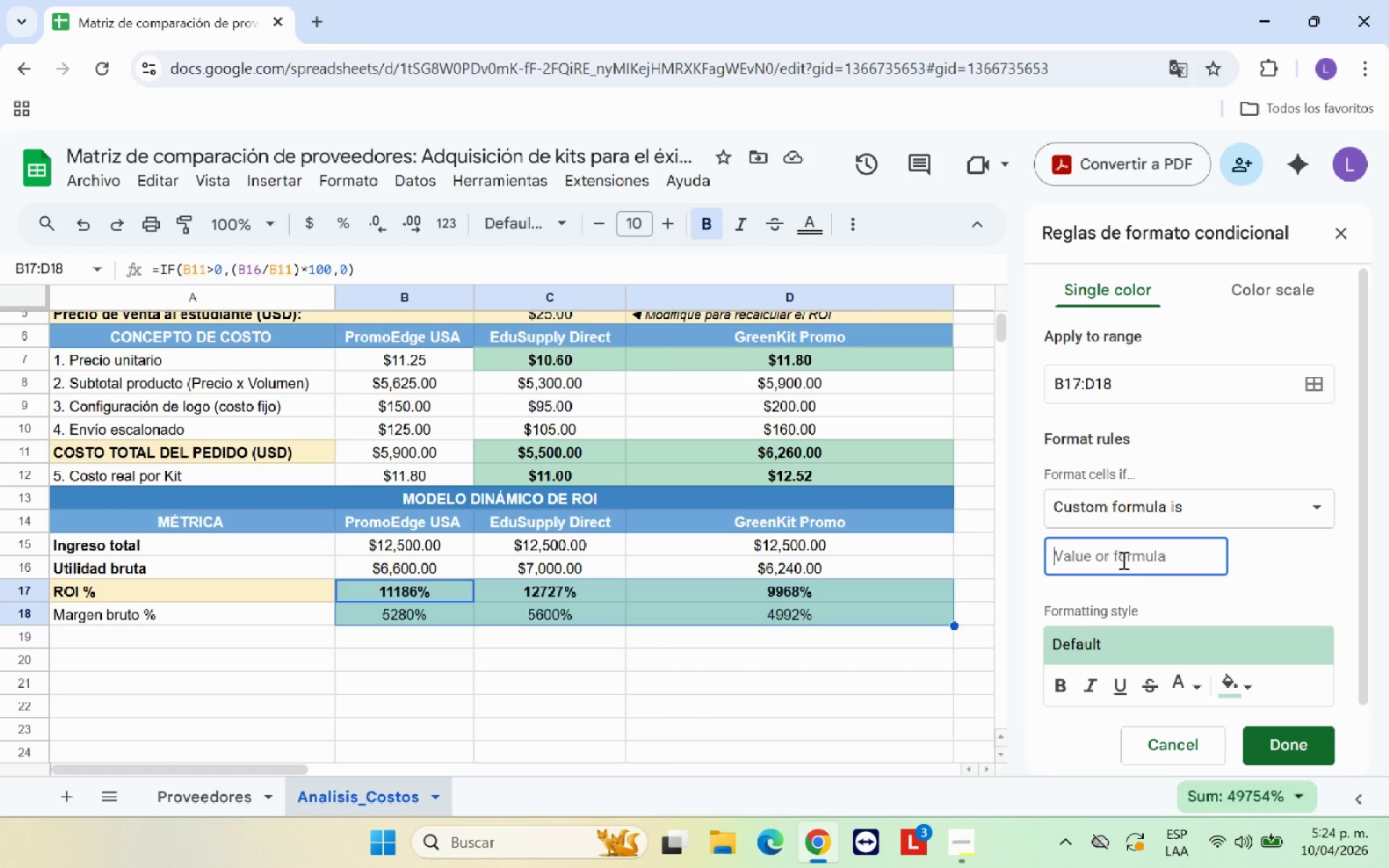 
type()B7)
key(Backspace)
type(17)MAX*B17>D17()
 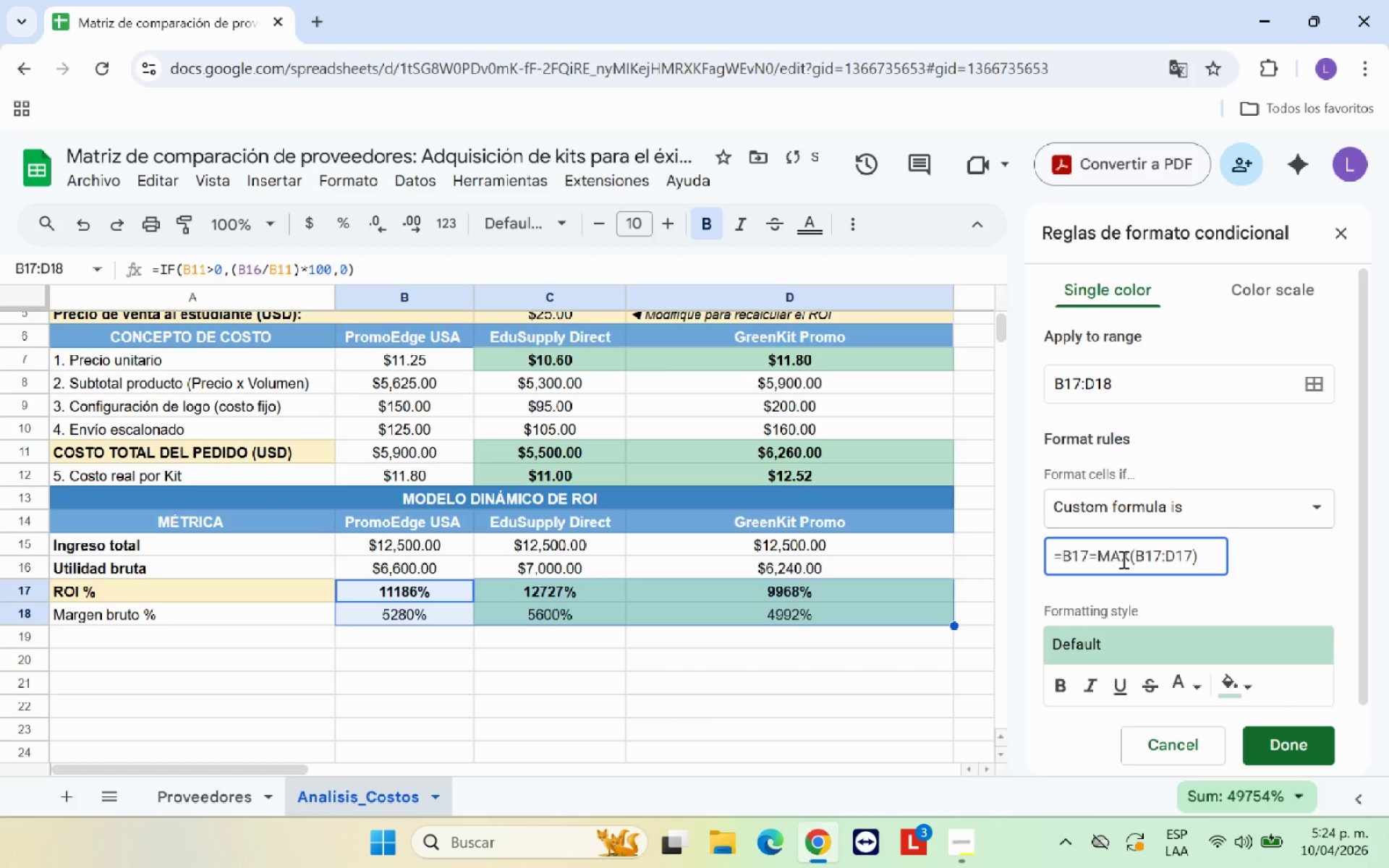 
scroll: coordinate [1122, 559], scroll_direction: down, amount: 1.0
 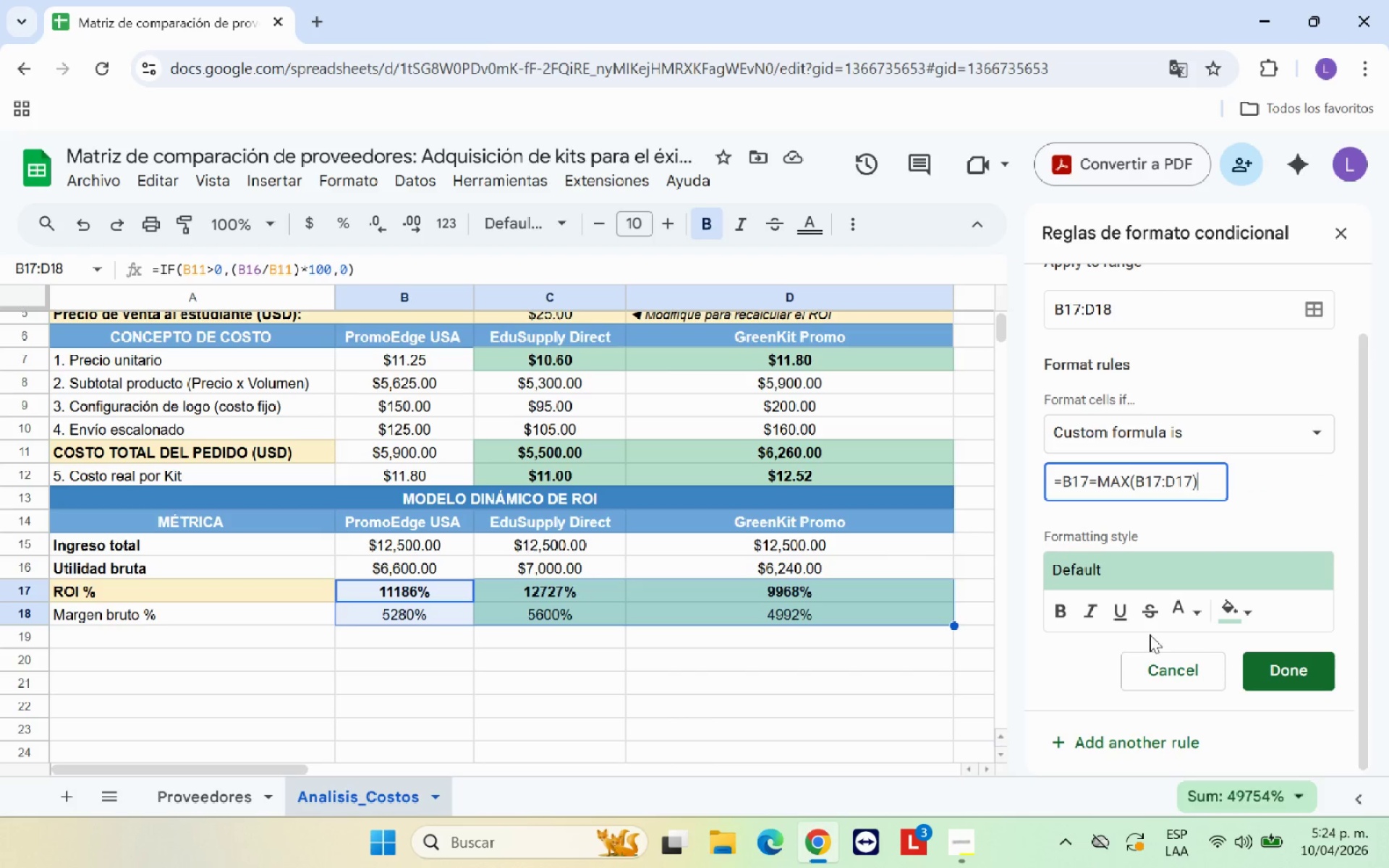 
left_click([1057, 610])
 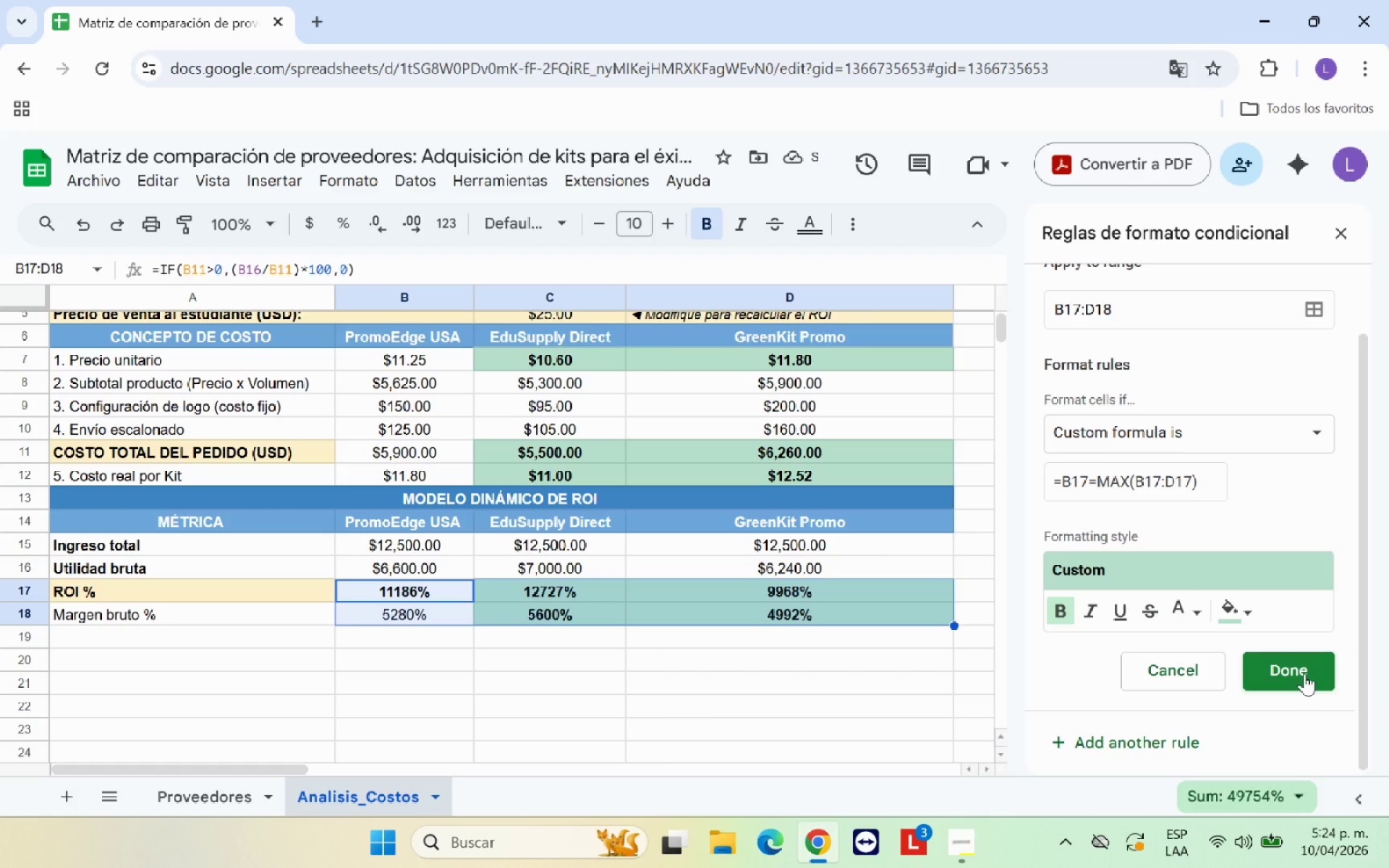 
left_click([1304, 673])
 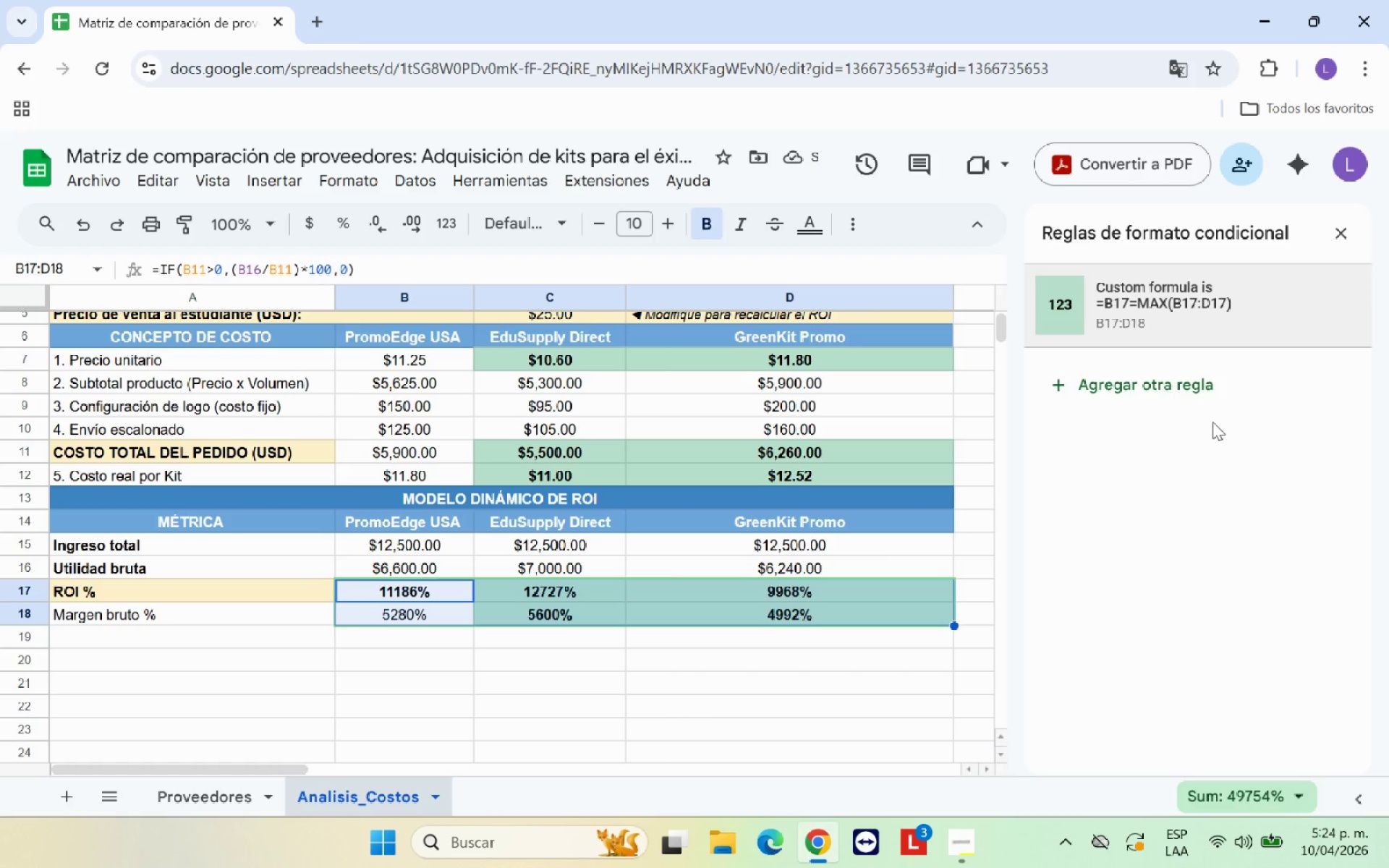 
left_click([1200, 383])
 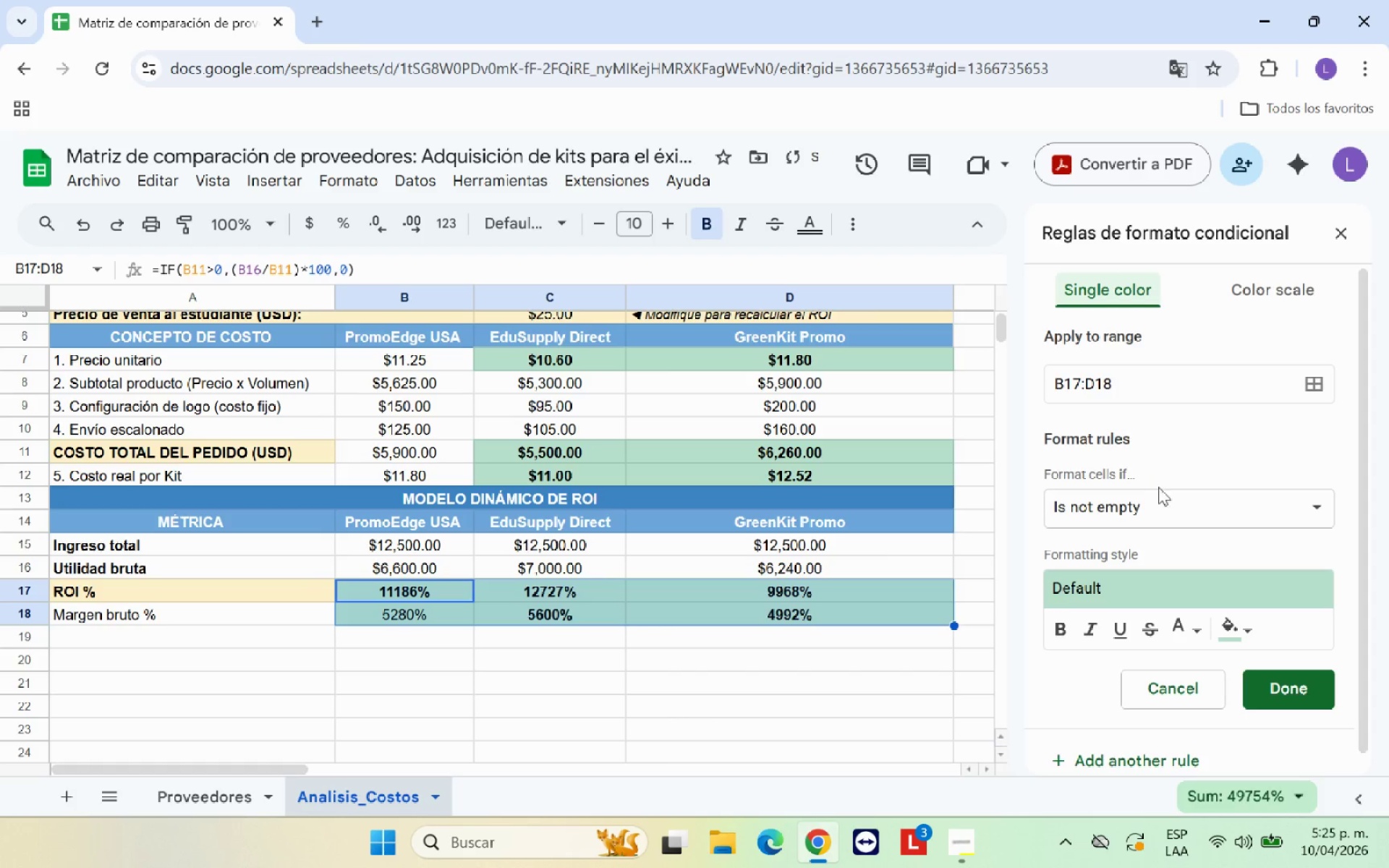 
scroll: coordinate [1158, 503], scroll_direction: down, amount: 2.0
 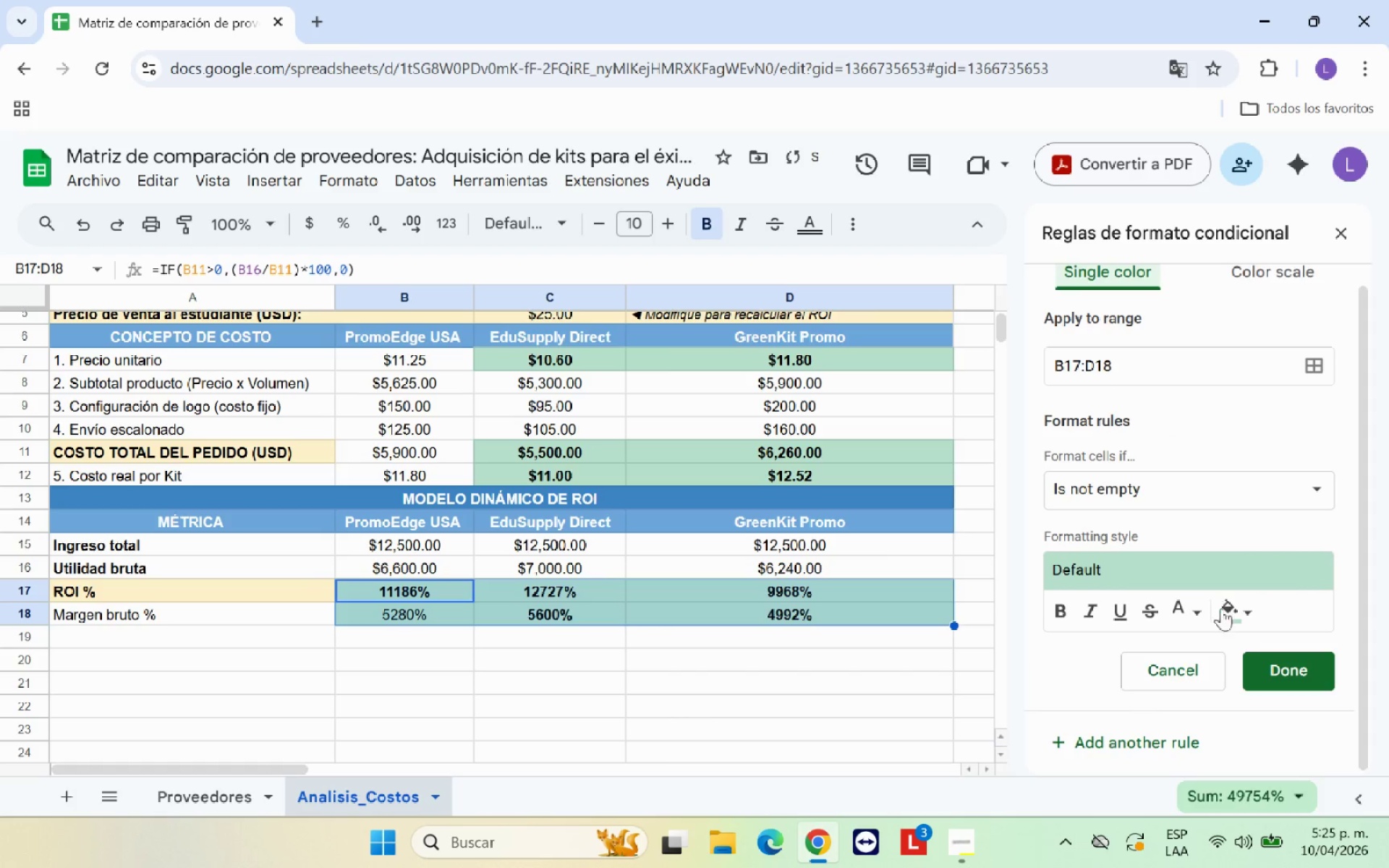 
left_click([1228, 613])
 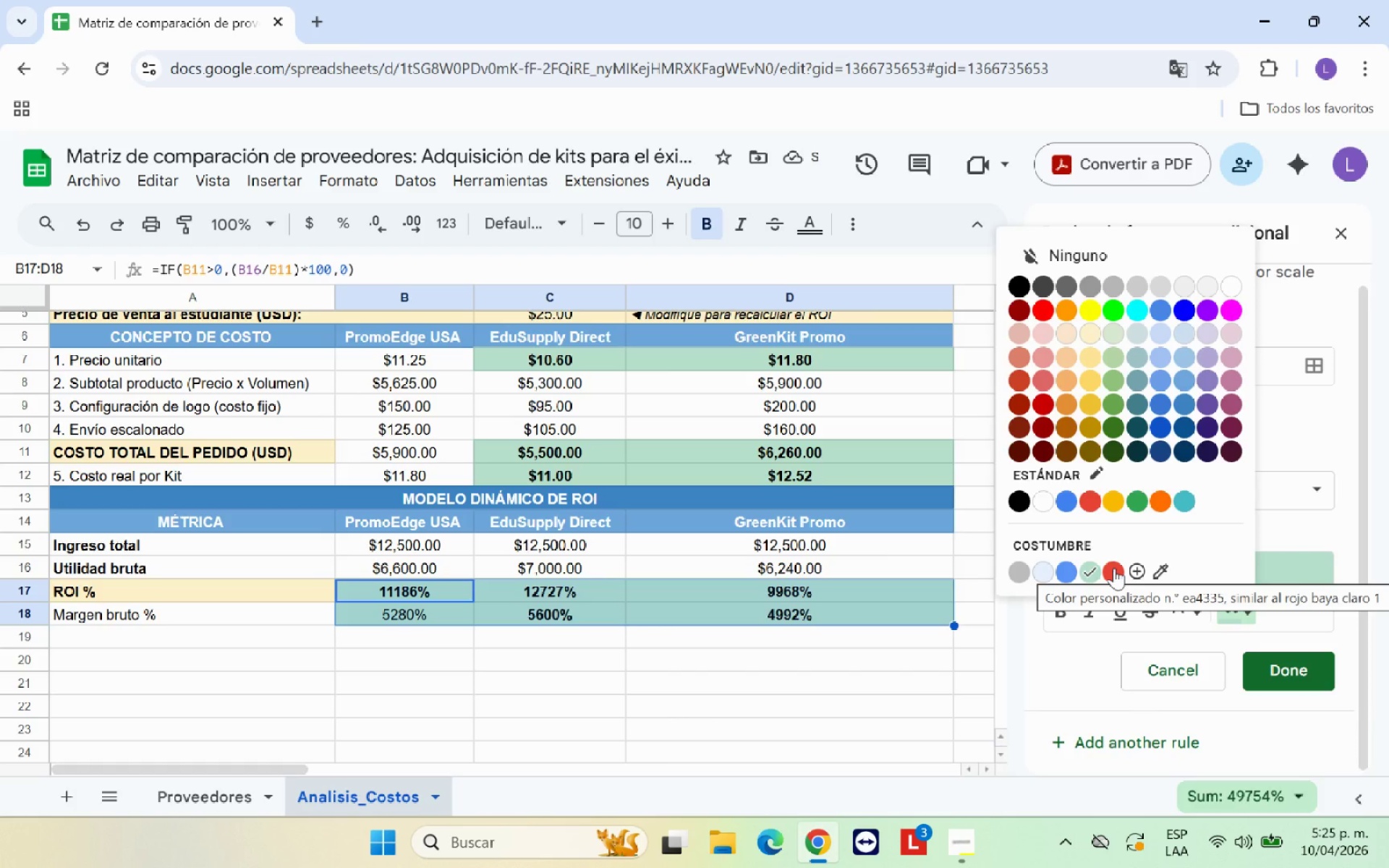 
left_click([1114, 568])
 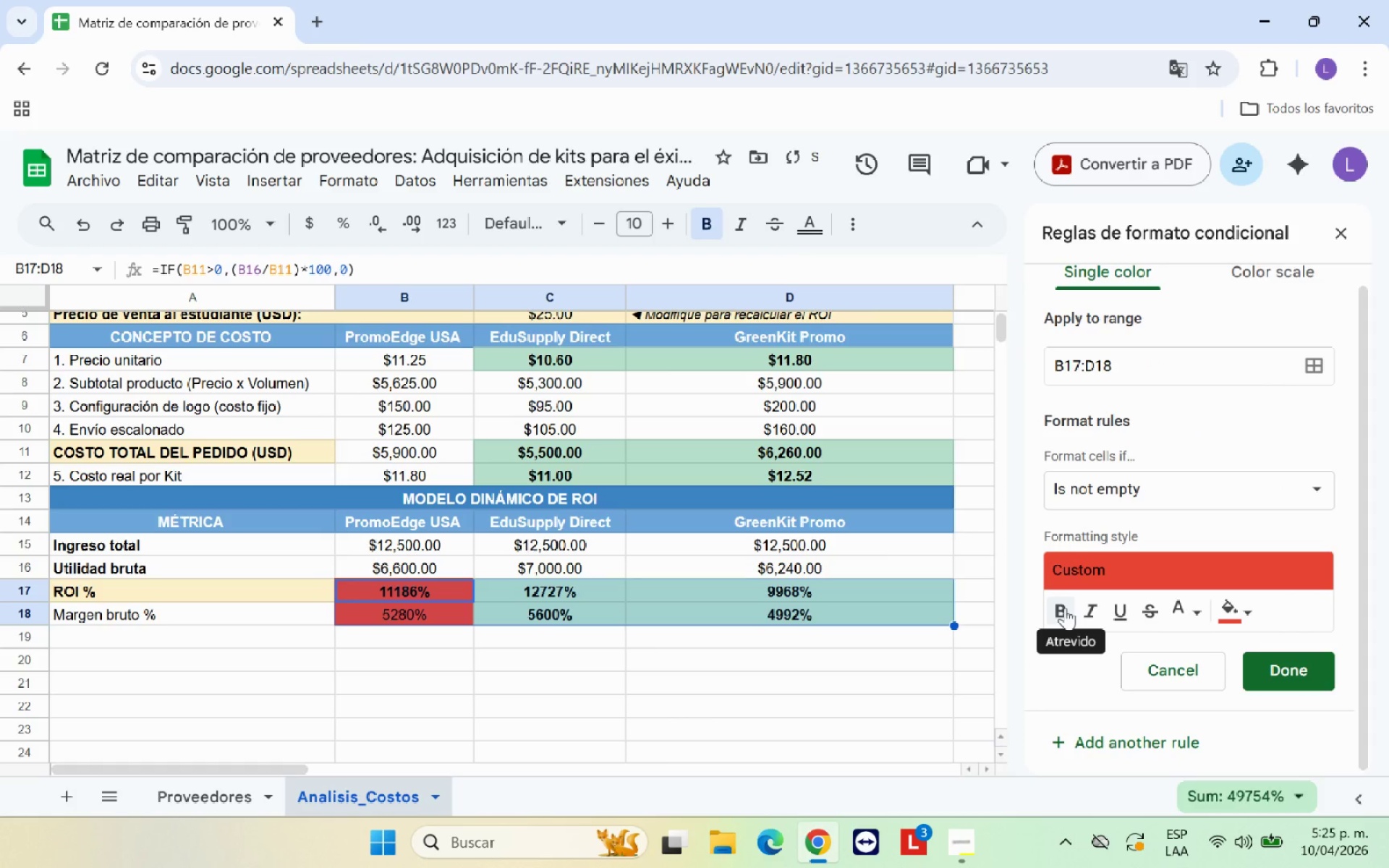 
left_click([1061, 608])
 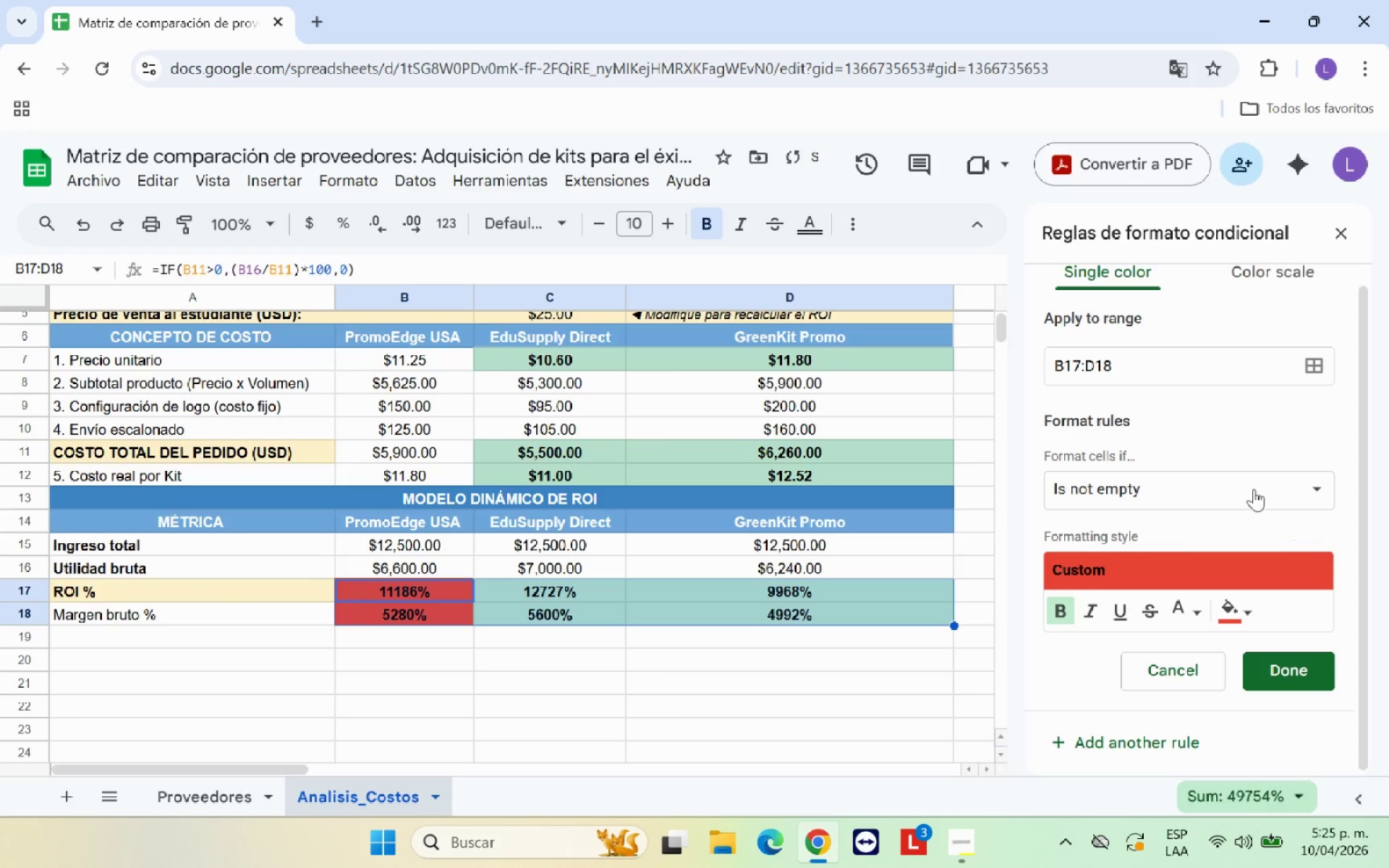 
left_click([1162, 493])
 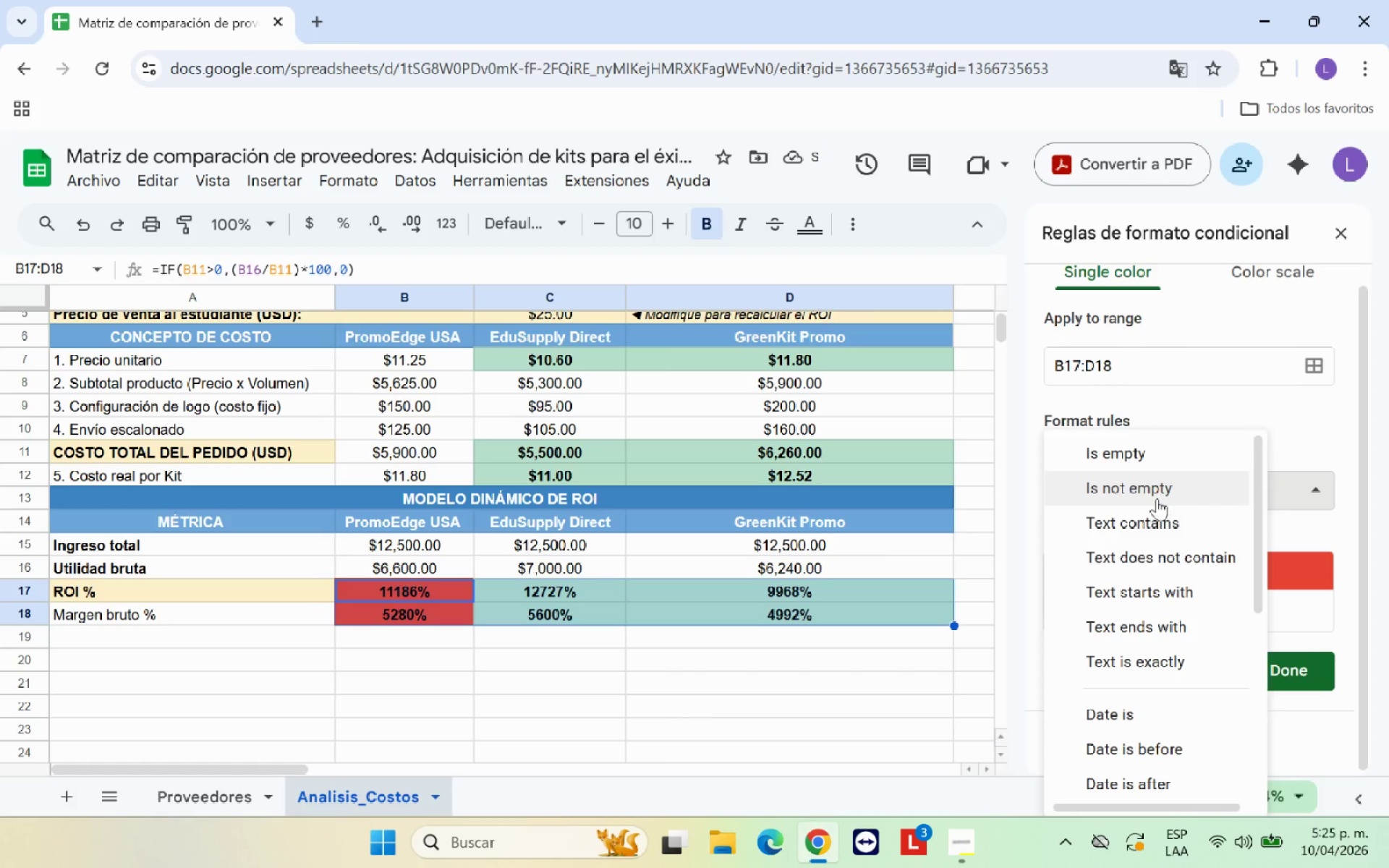 
left_click([1165, 782])
 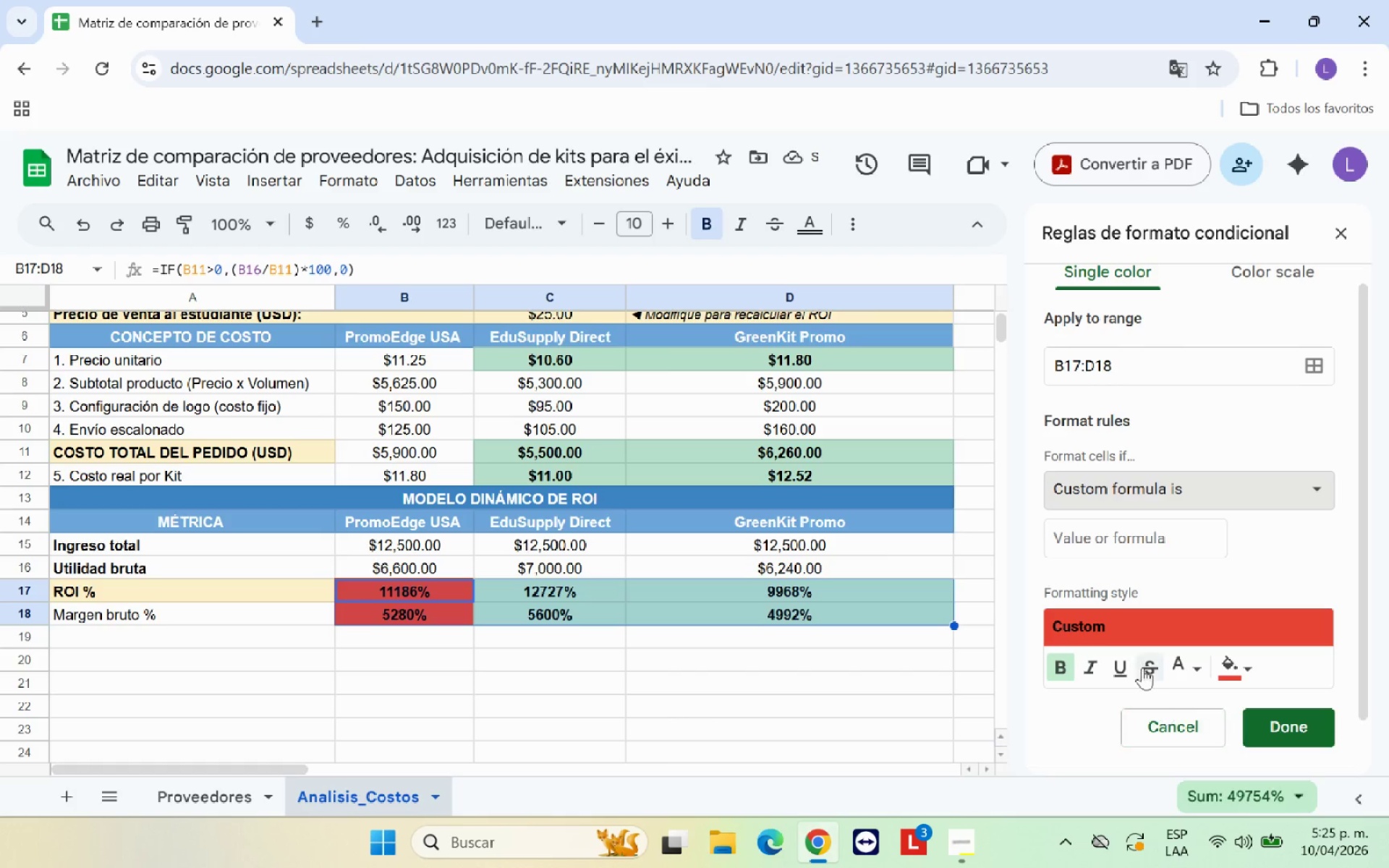 
scroll: coordinate [1138, 660], scroll_direction: down, amount: 12.0
 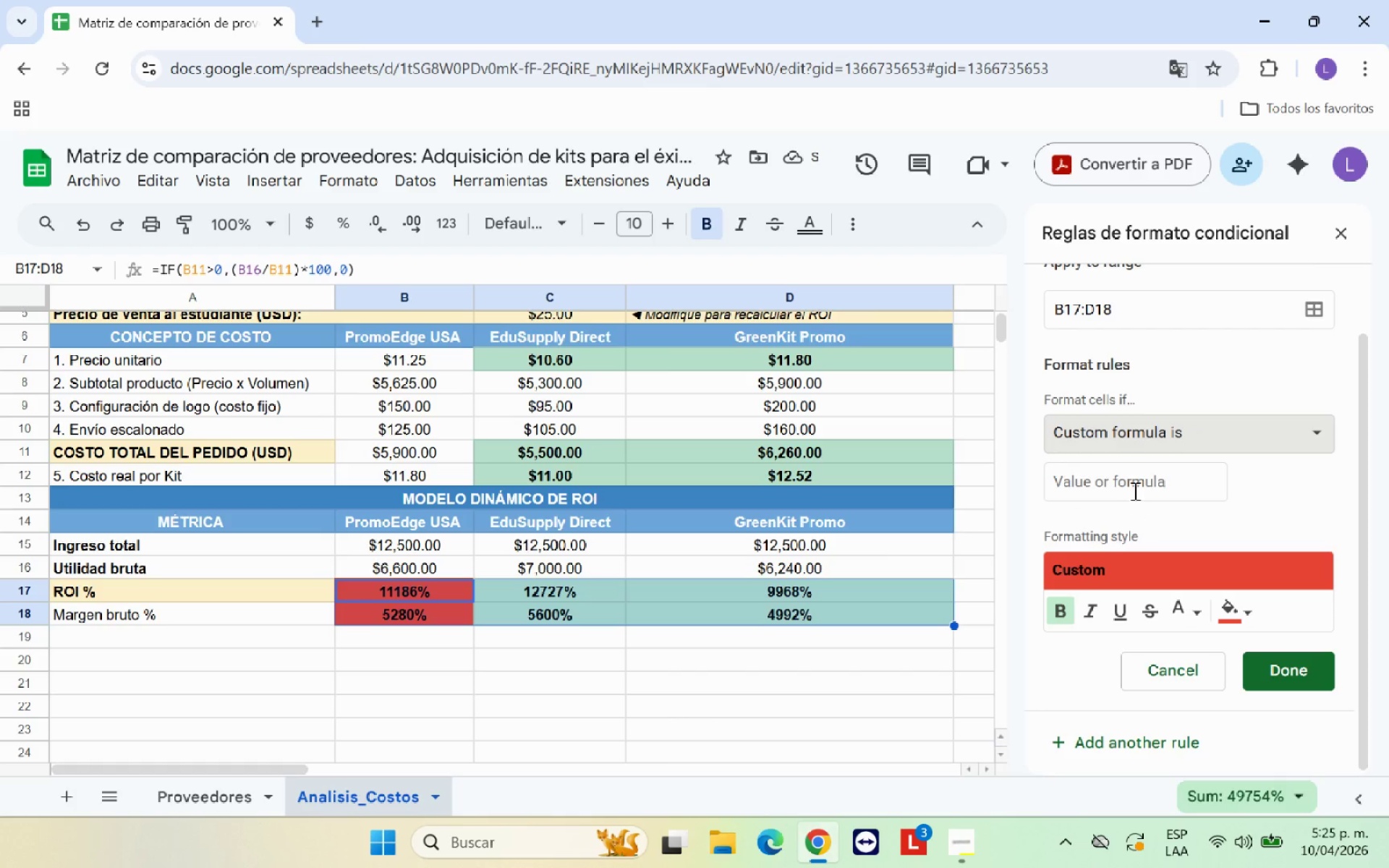 
left_click([1135, 468])
 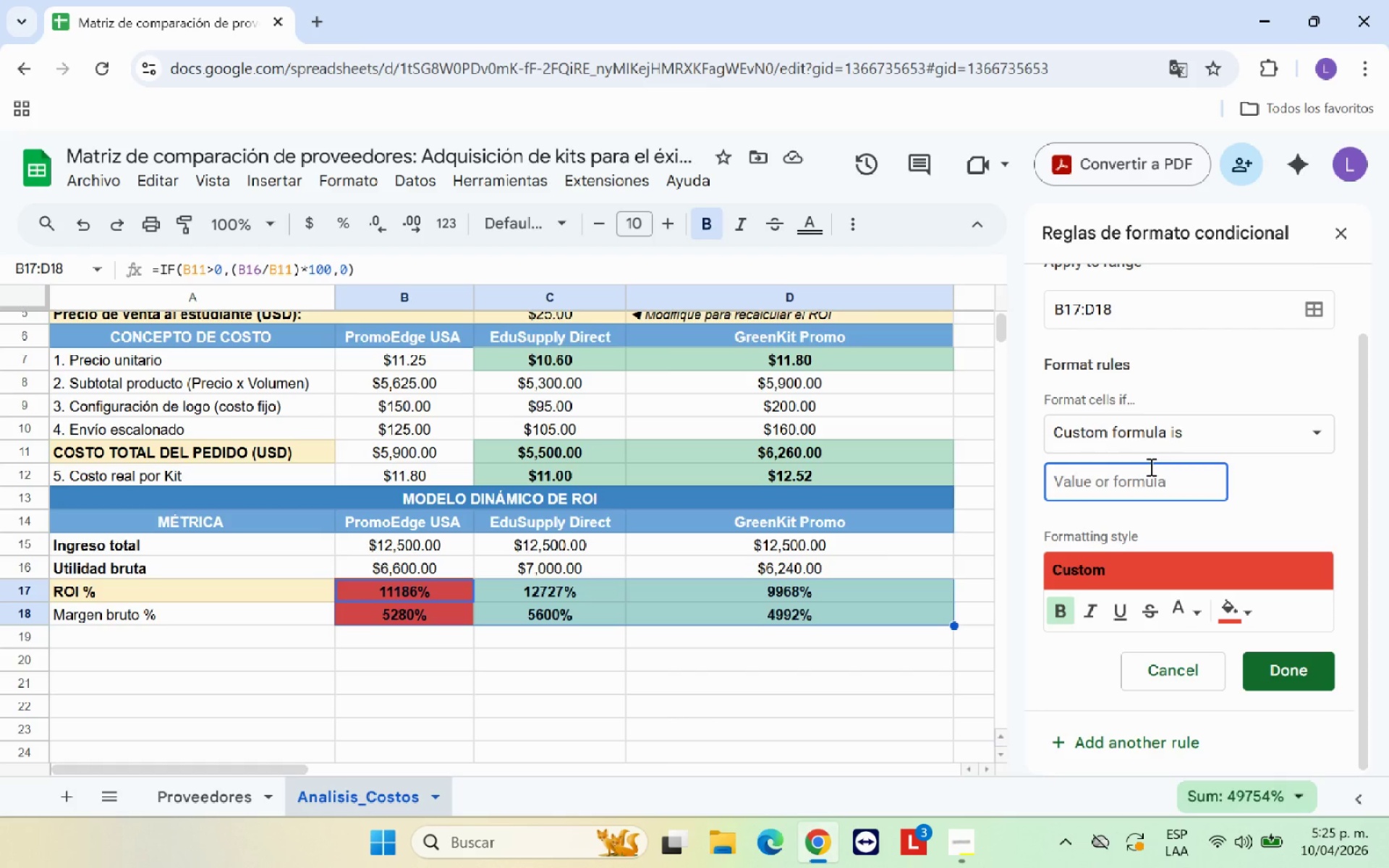 
key(Shift+0)
 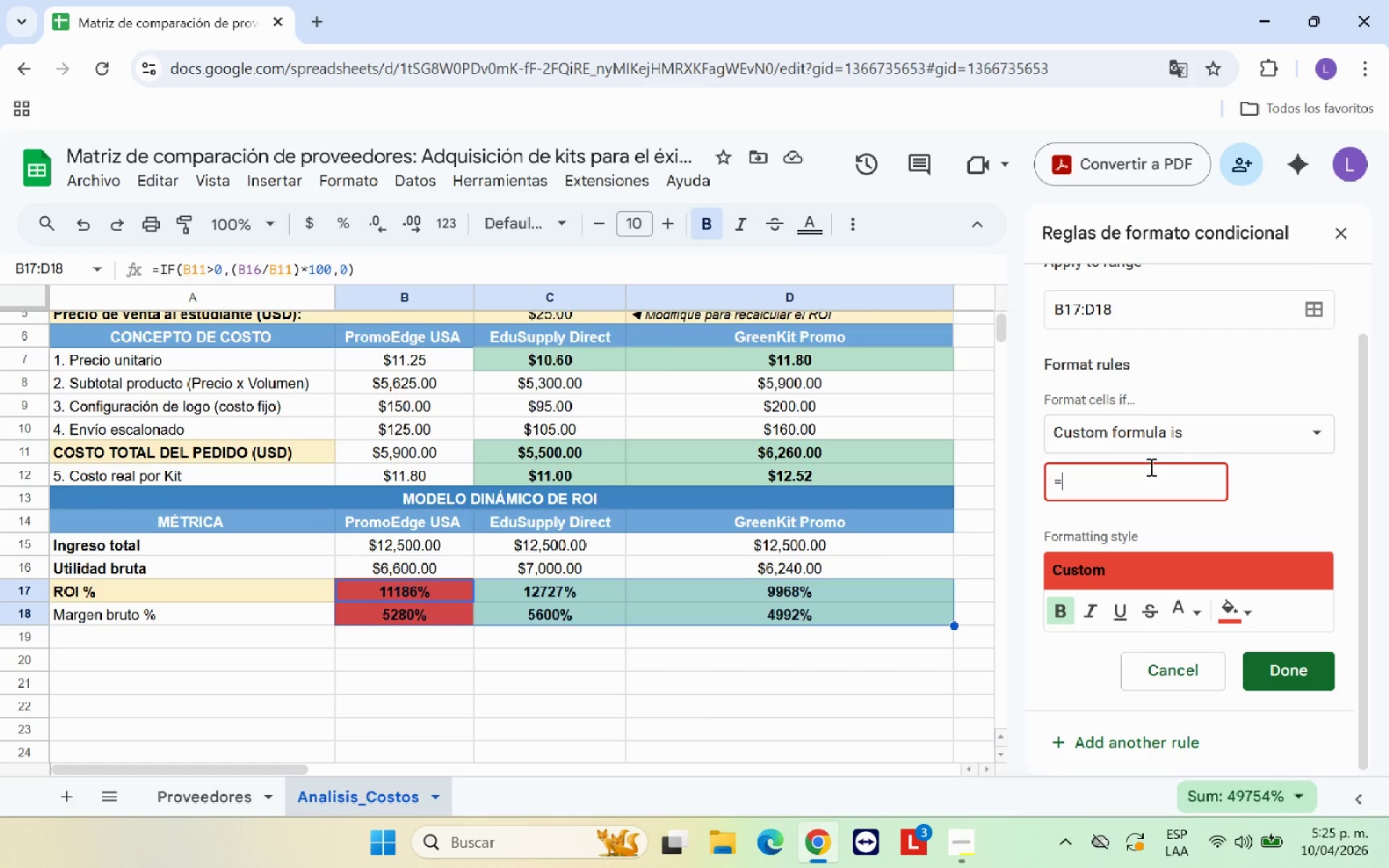 
type(B17)MIN*B17>D17()
 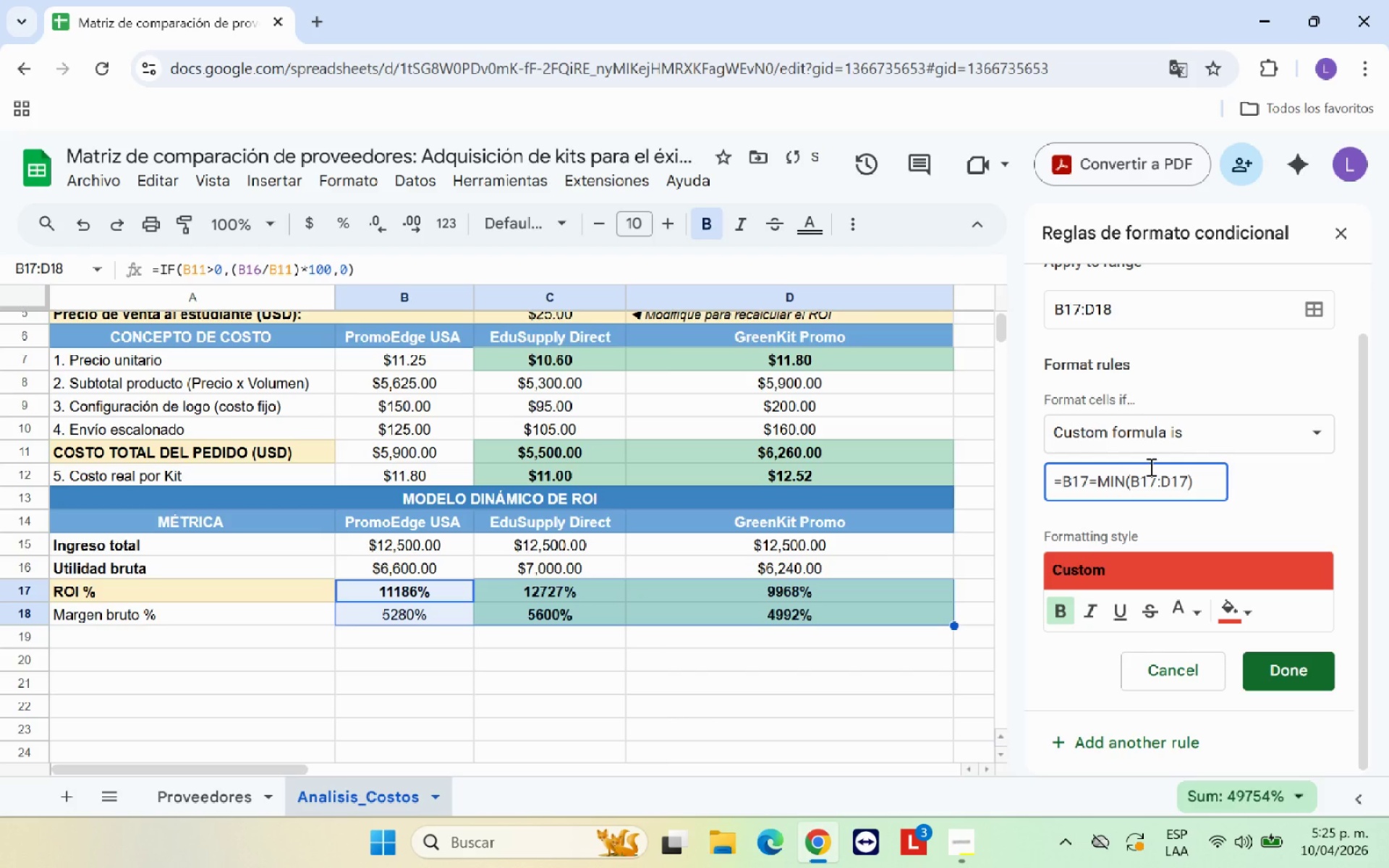 
left_click([1286, 671])
 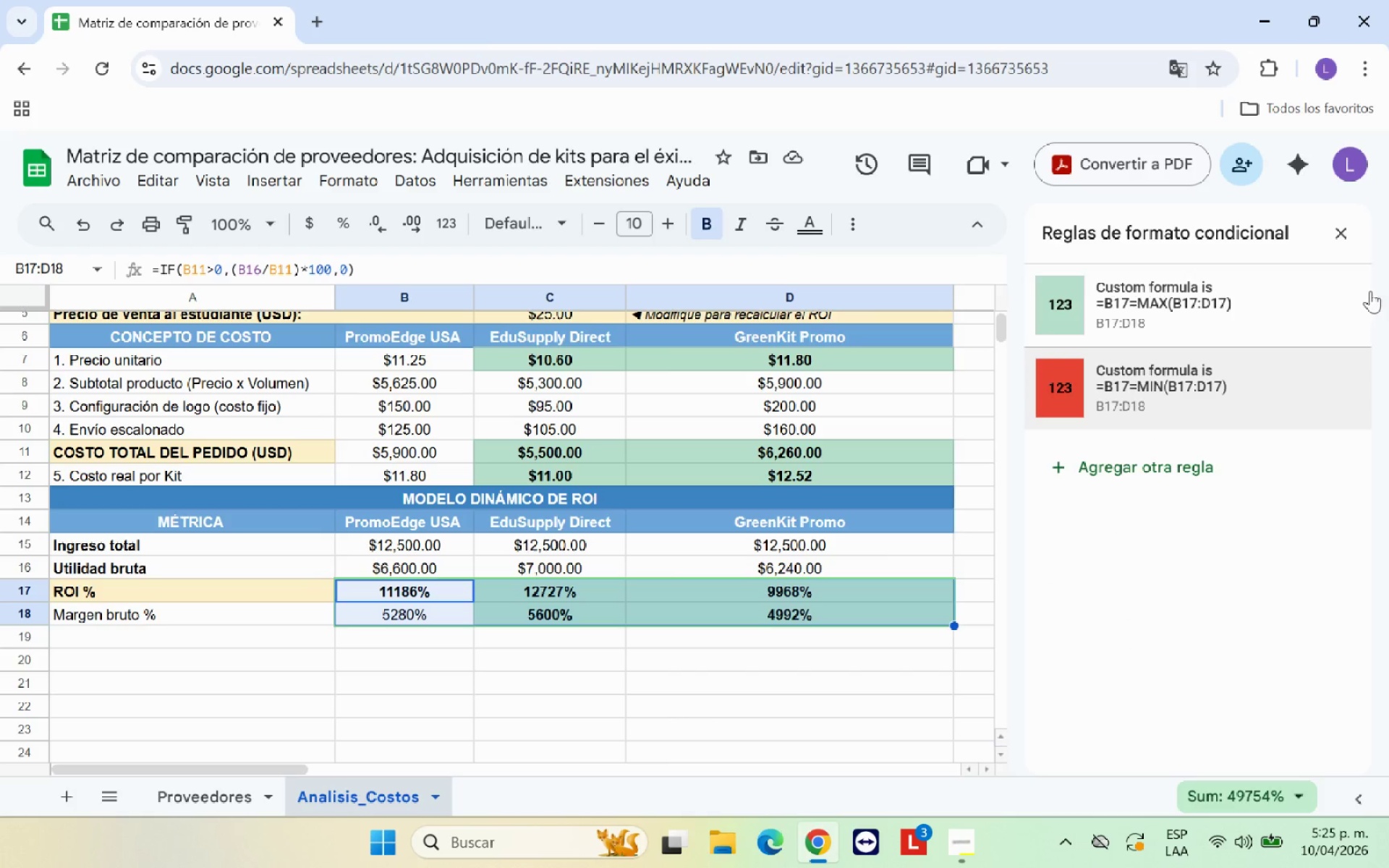 
left_click([1333, 234])
 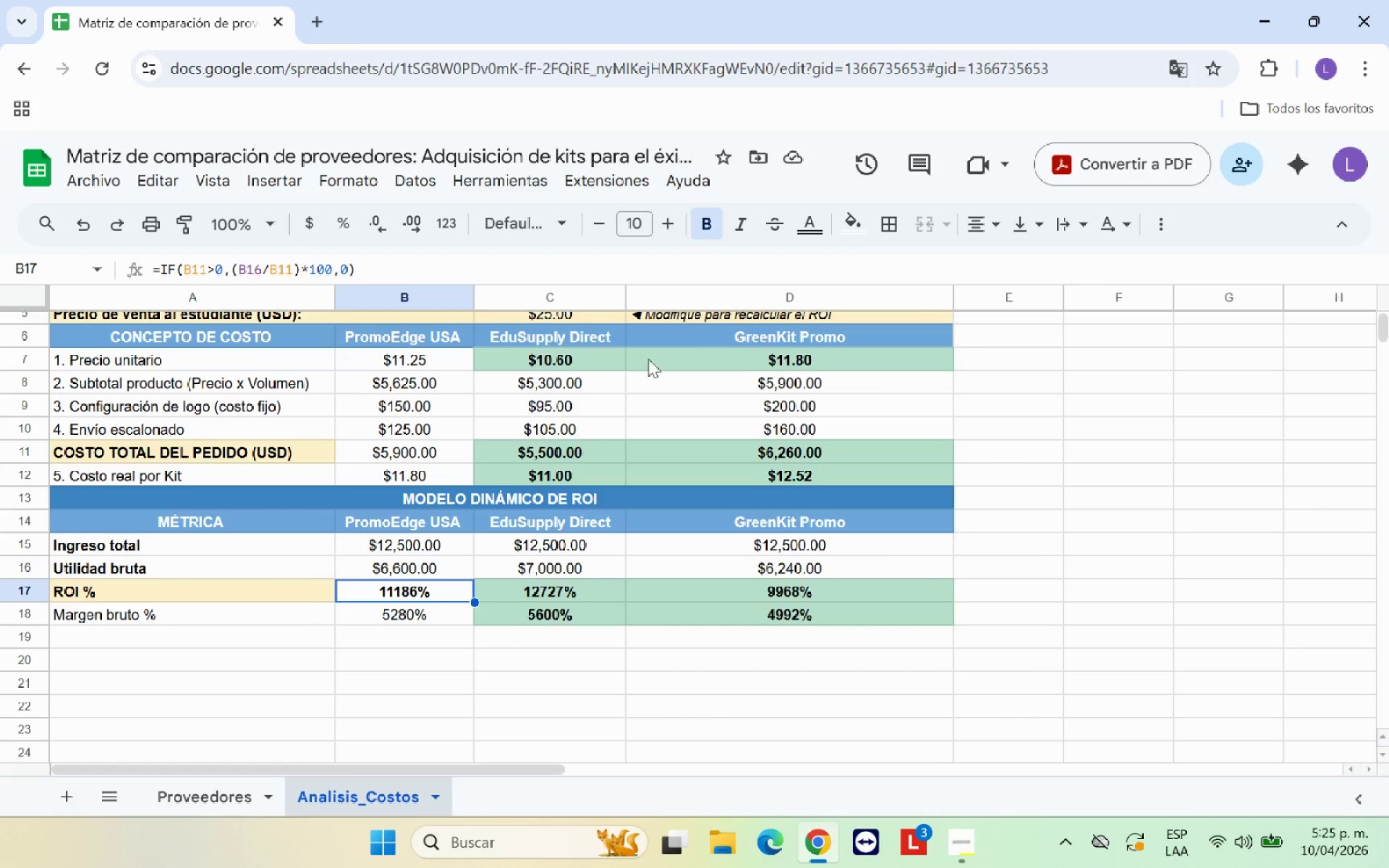 
left_click([705, 231])
 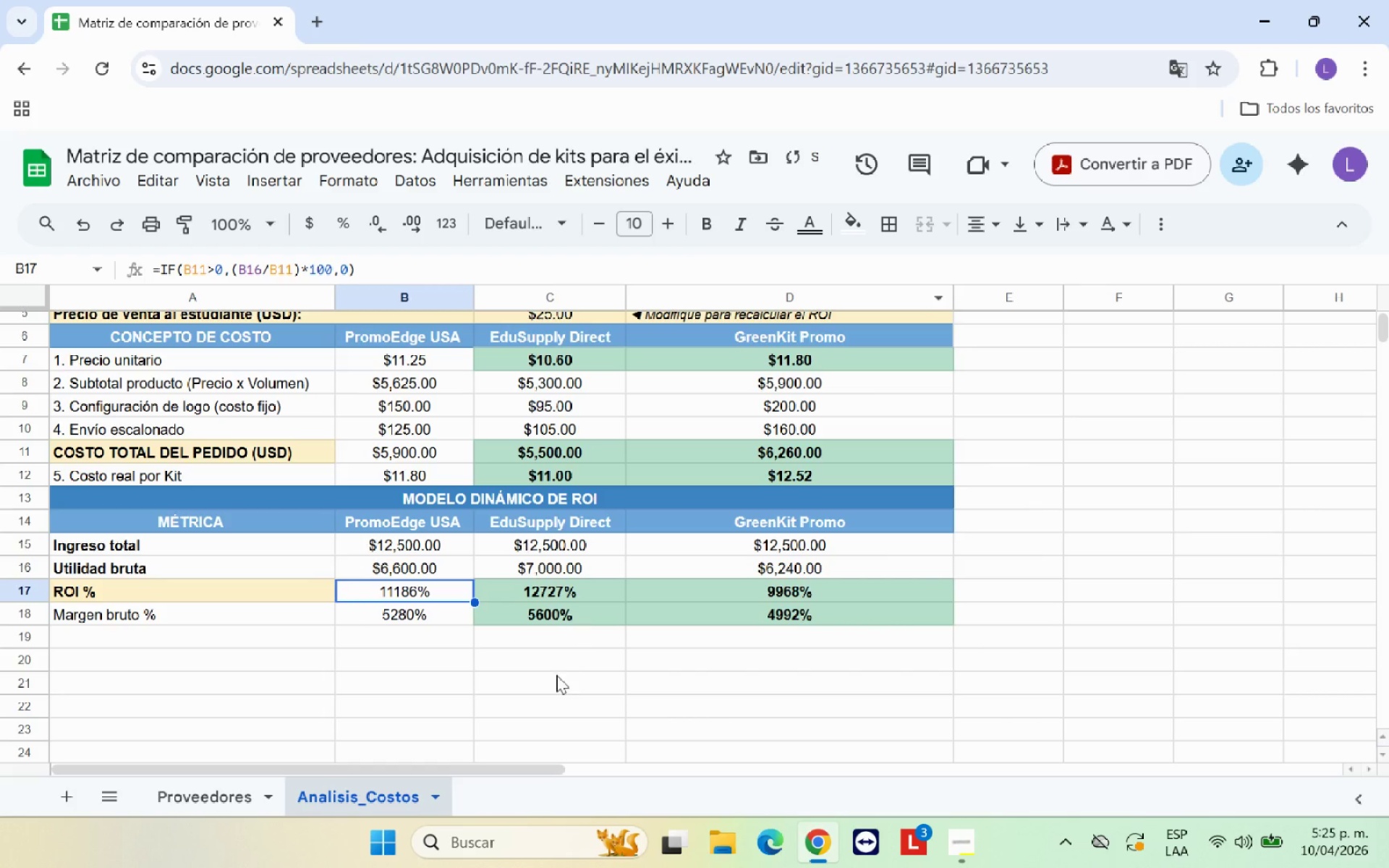 
left_click([556, 675])
 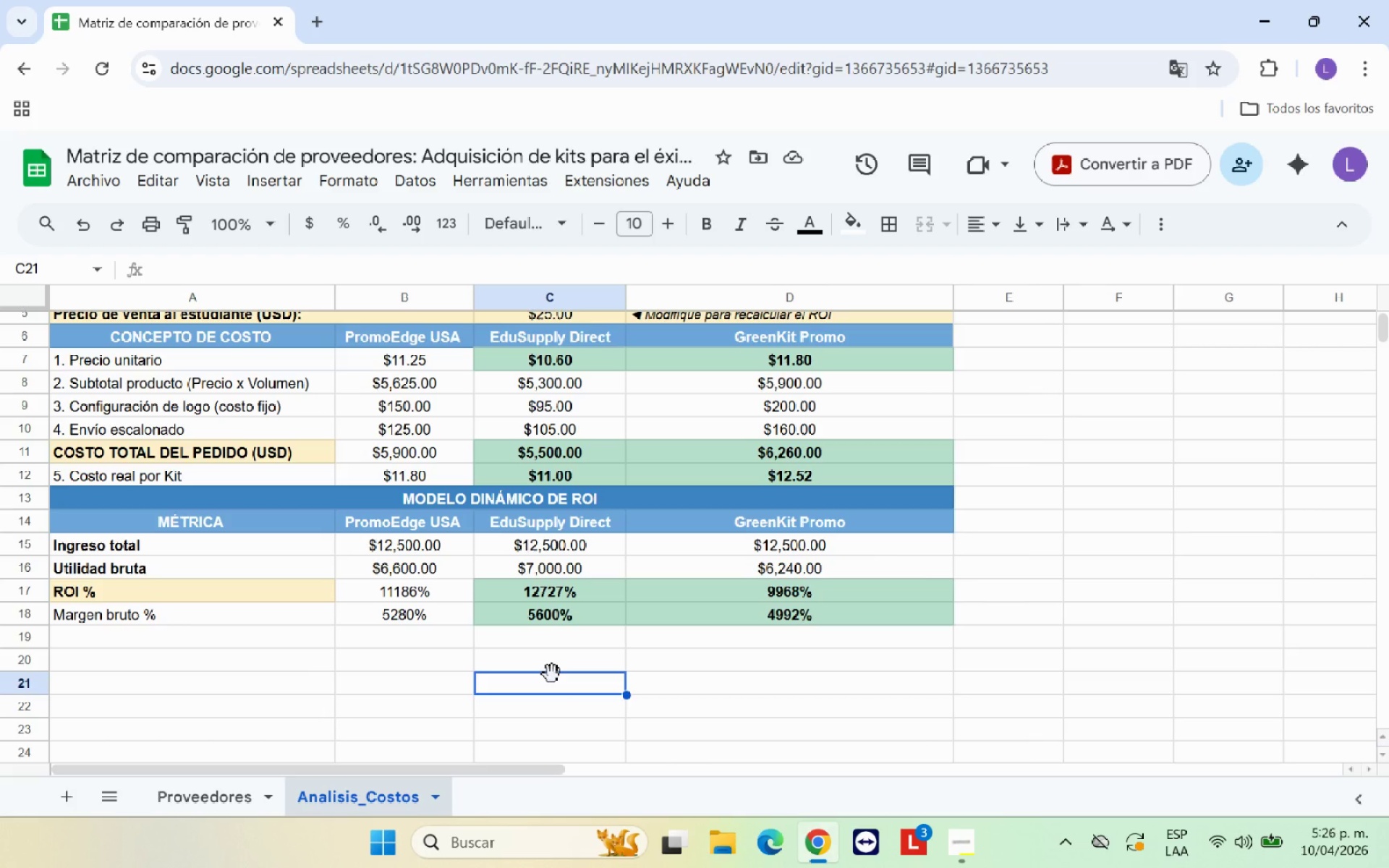 
wait(25.28)
 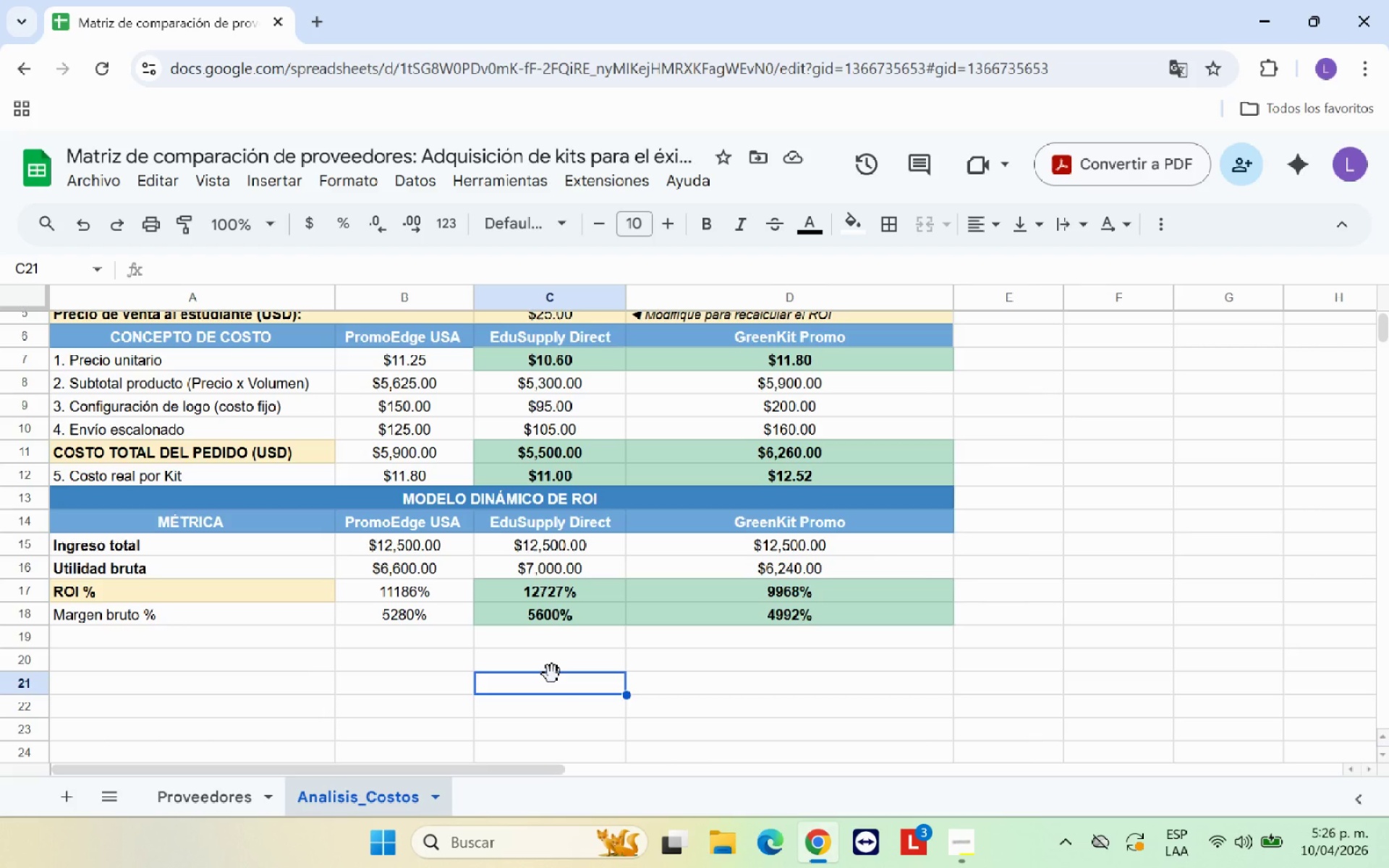 
scroll: coordinate [552, 674], scroll_direction: down, amount: 1.0
 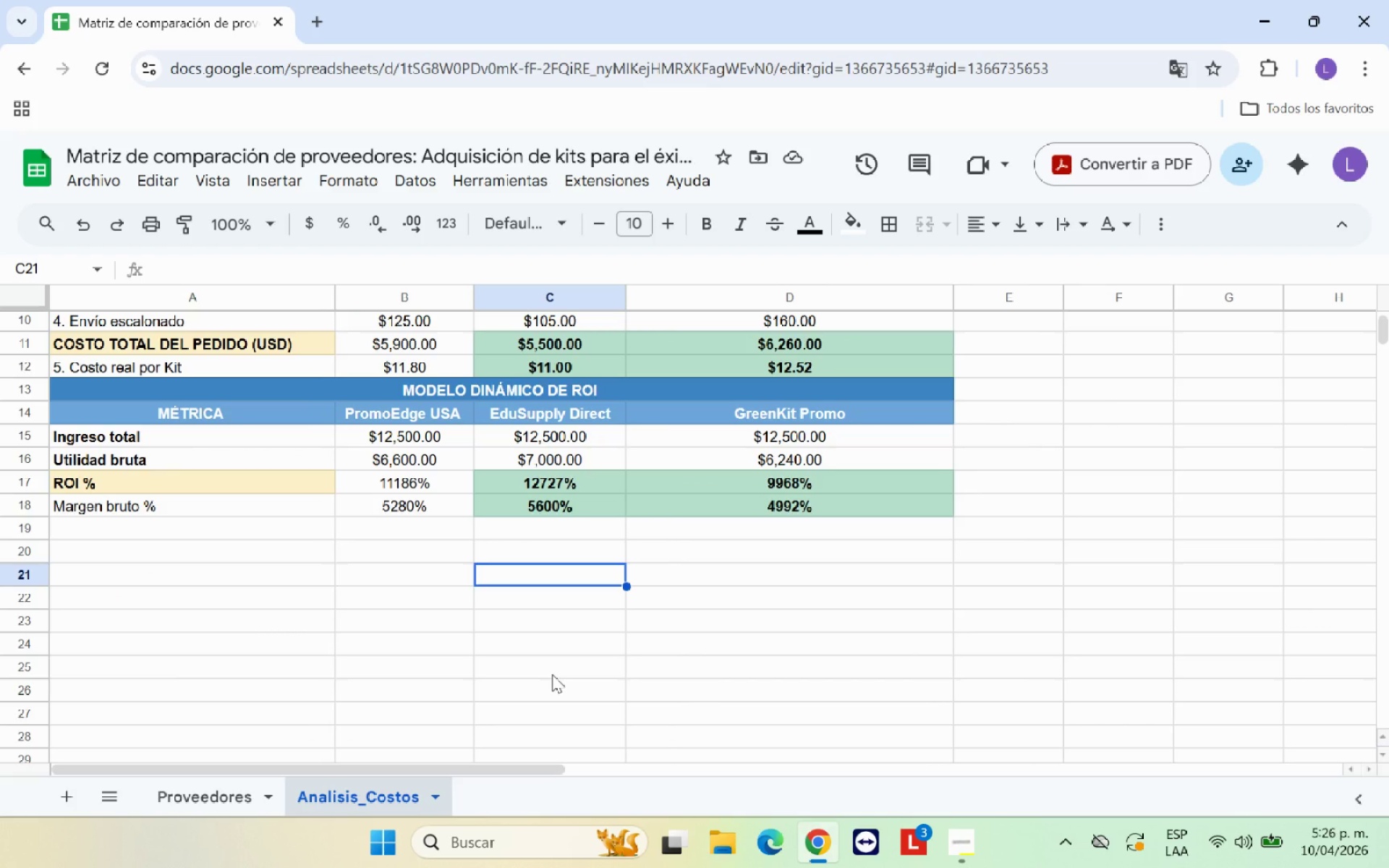 
scroll: coordinate [552, 674], scroll_direction: up, amount: 1.0
 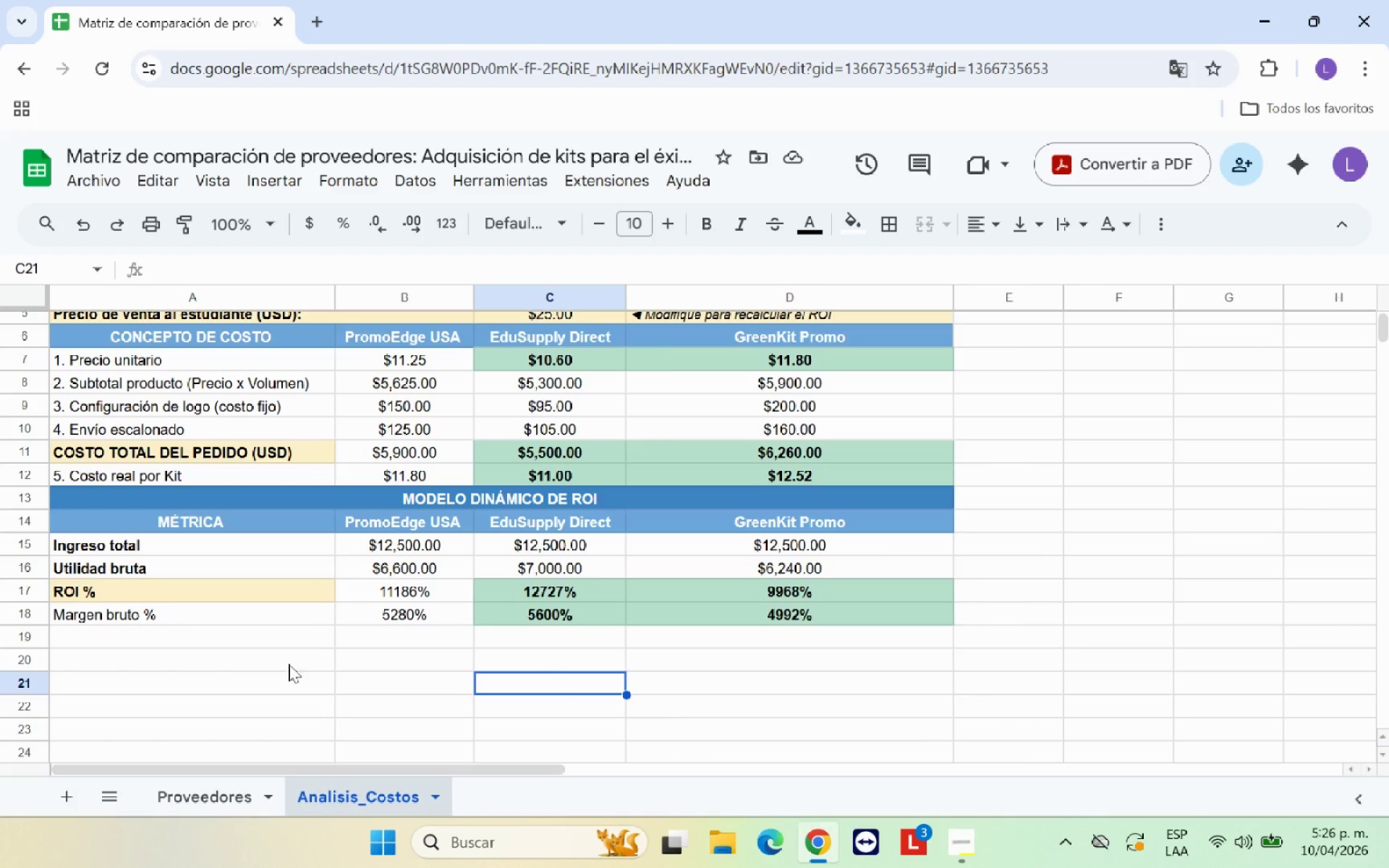 
left_click([287, 668])
 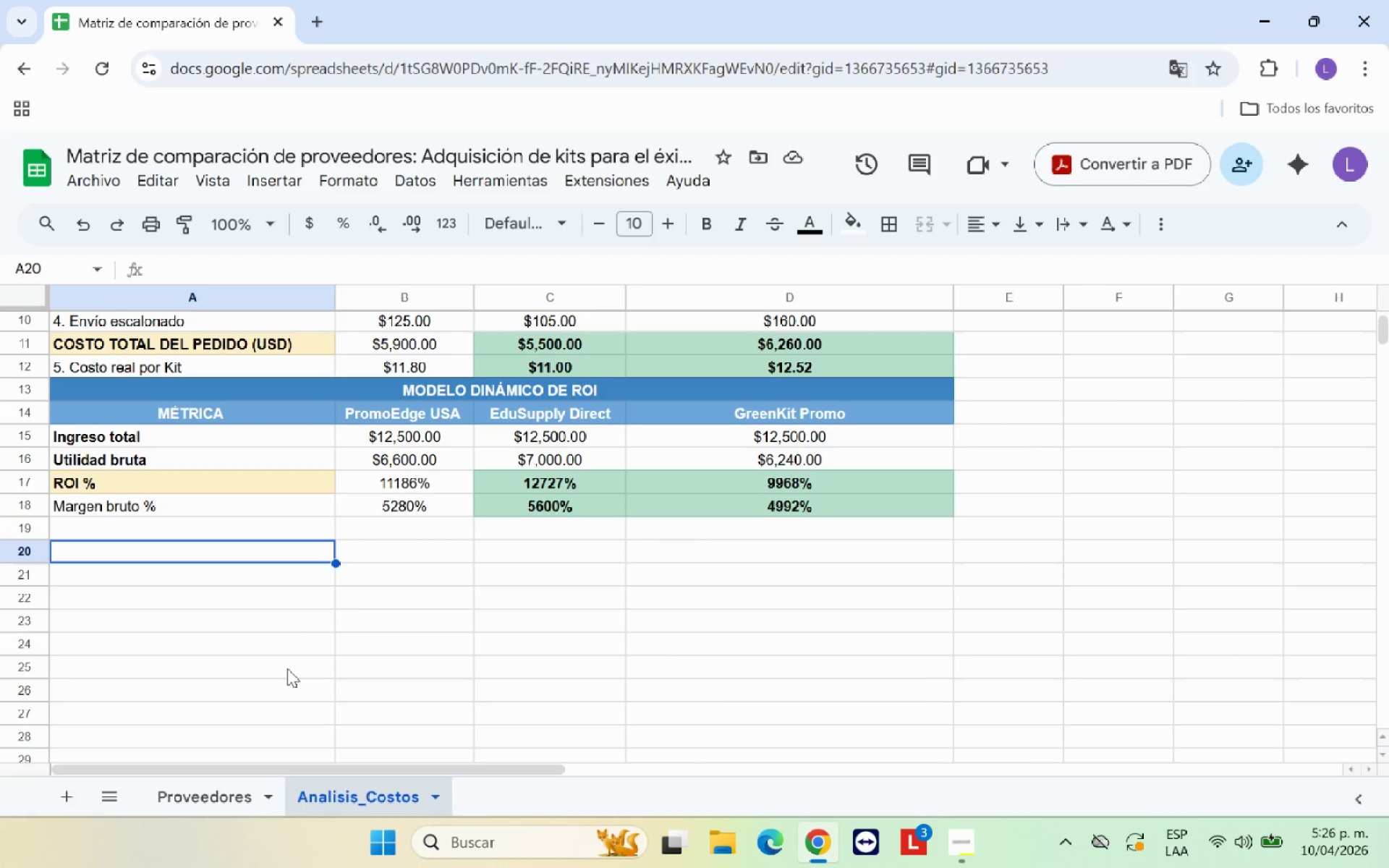 
scroll: coordinate [287, 668], scroll_direction: down, amount: 1.0
 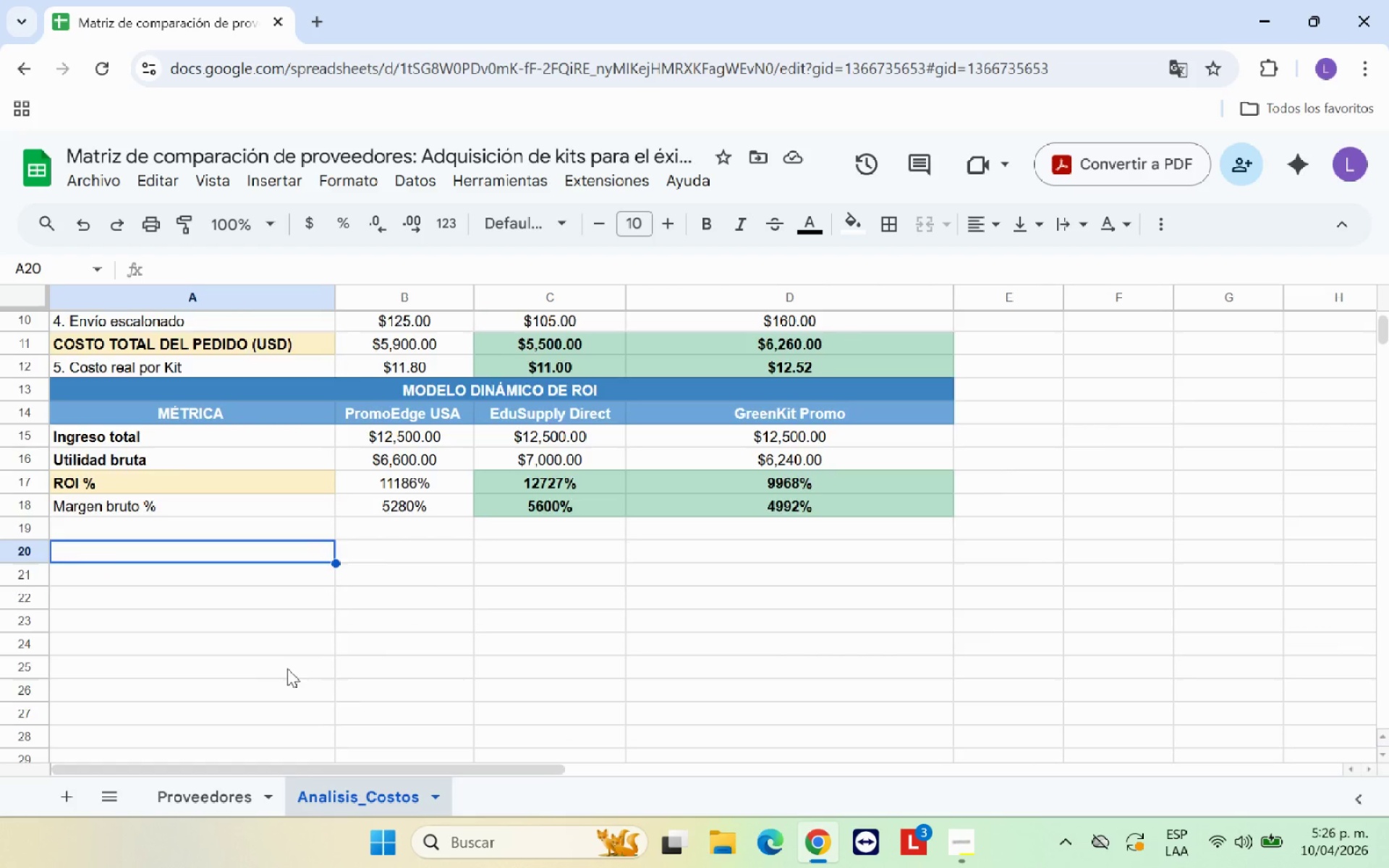 
scroll: coordinate [287, 668], scroll_direction: up, amount: 1.0
 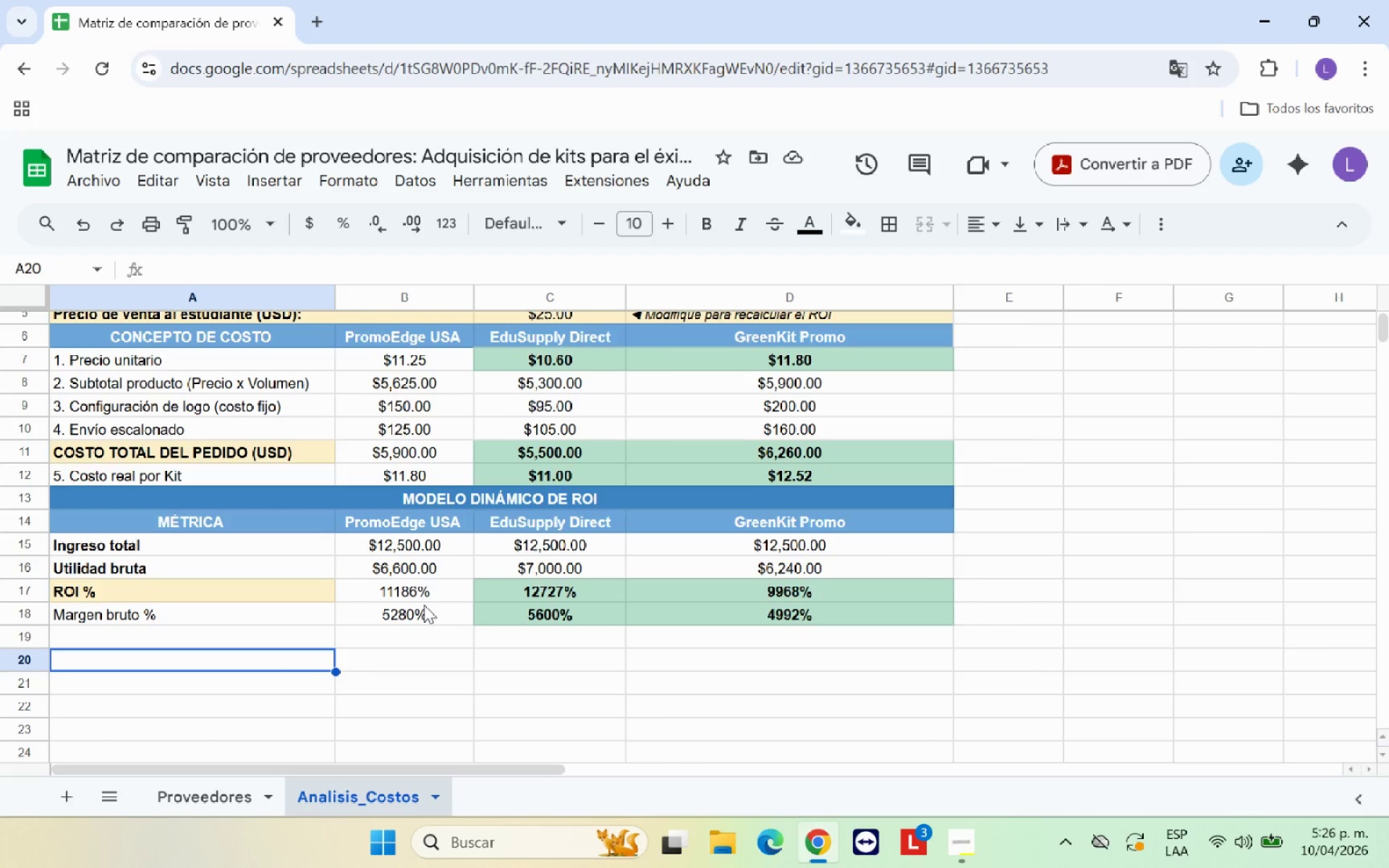 
left_click([427, 596])
 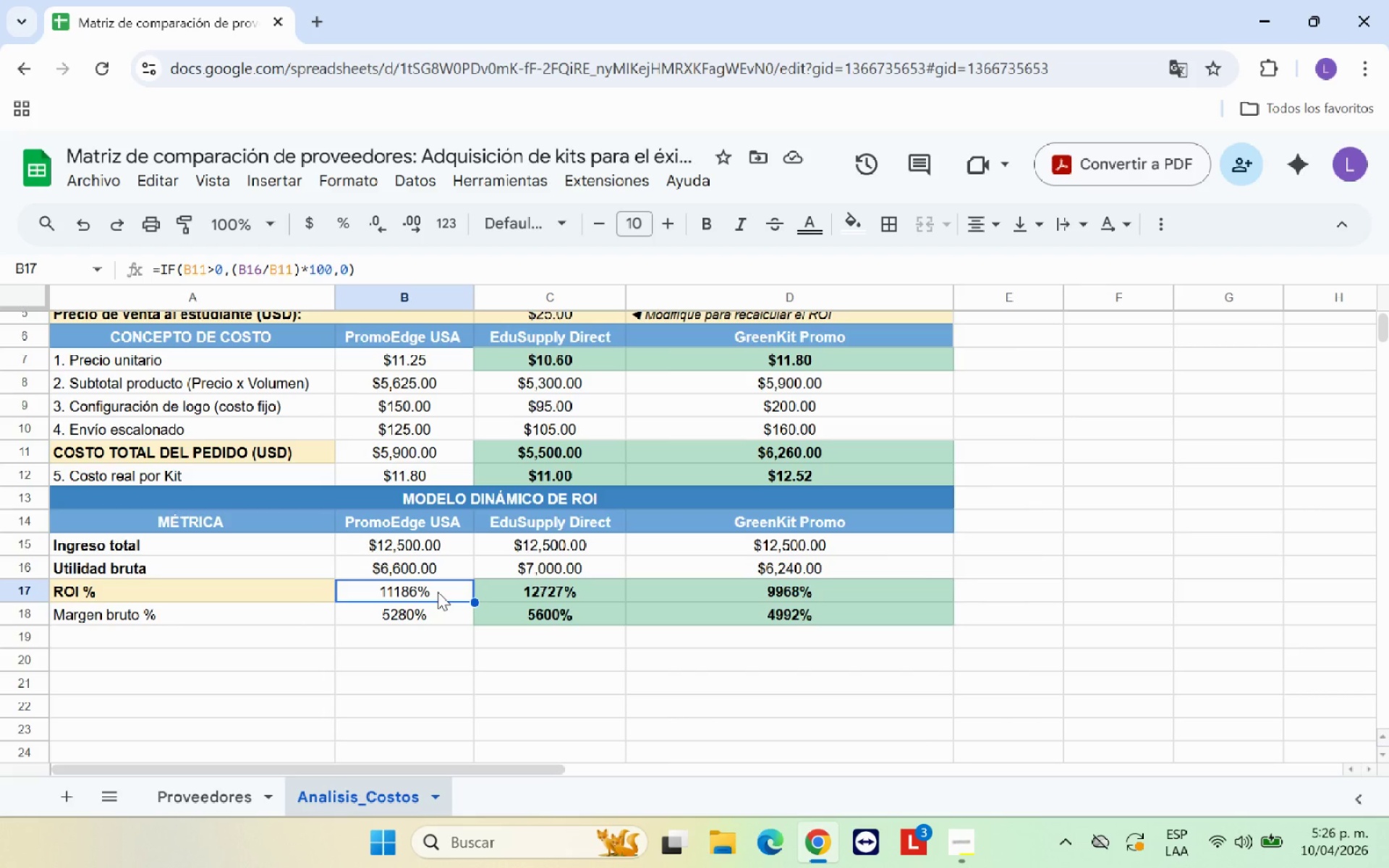 
wait(25.55)
 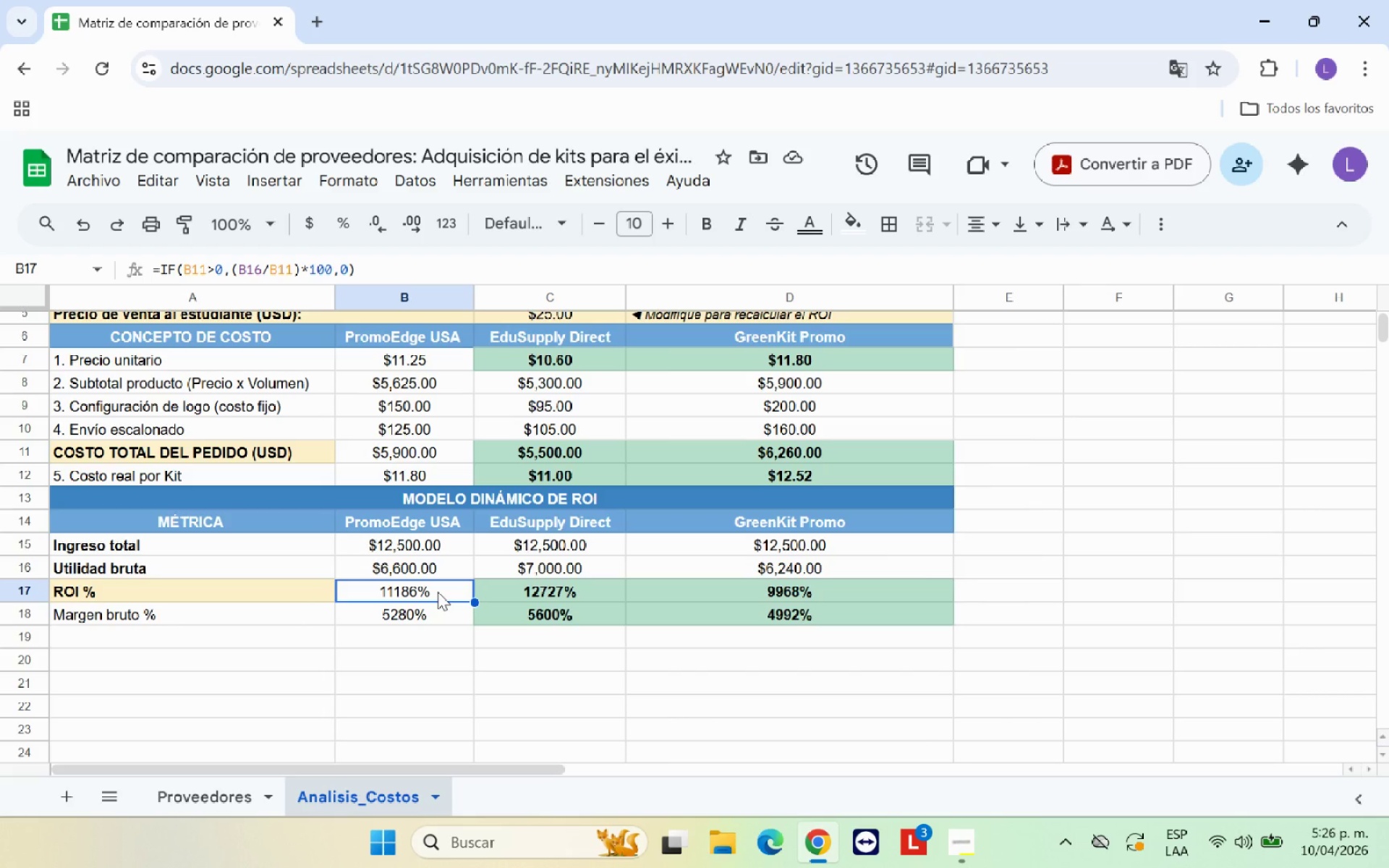 
left_click([344, 183])
 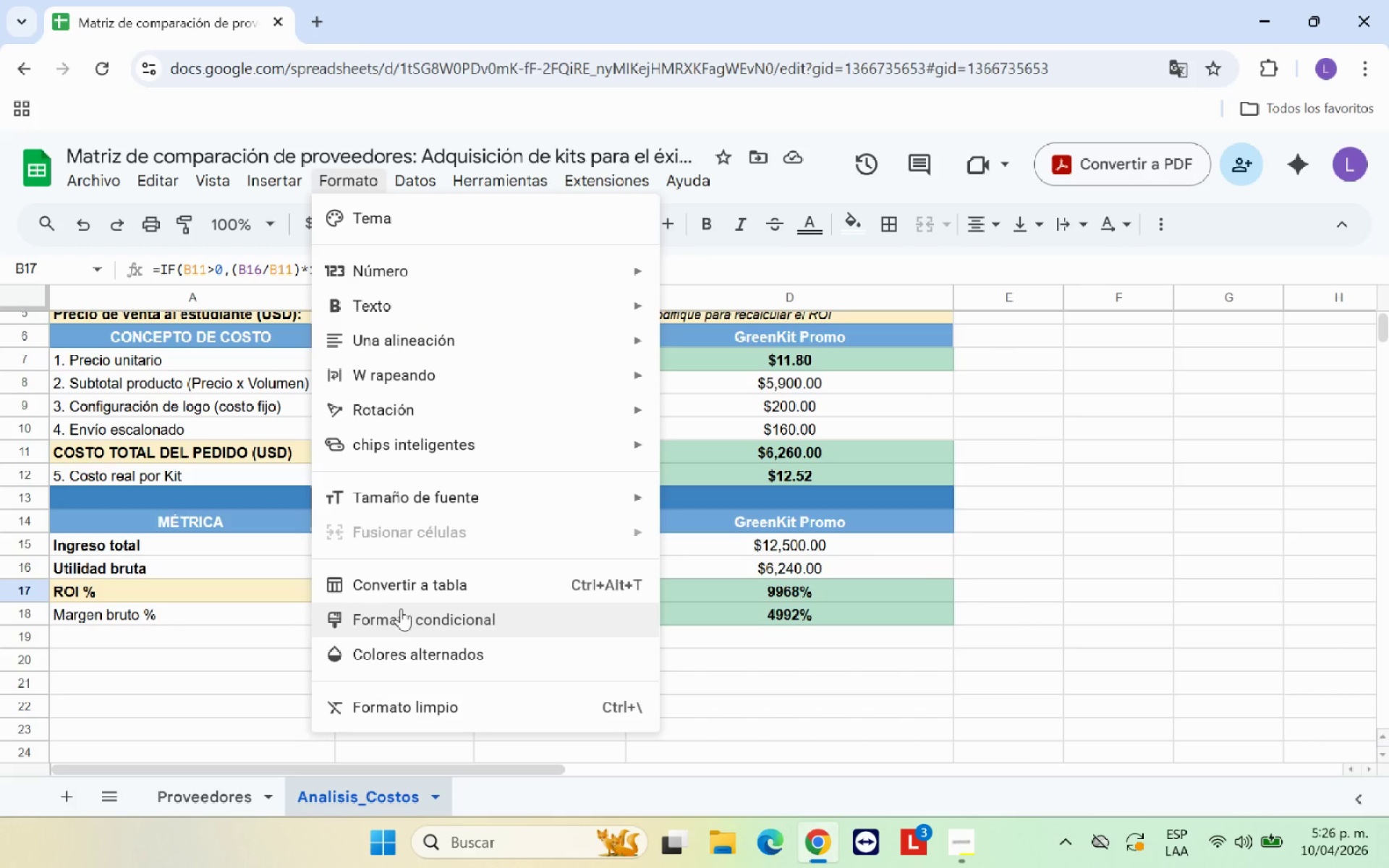 
left_click([405, 612])
 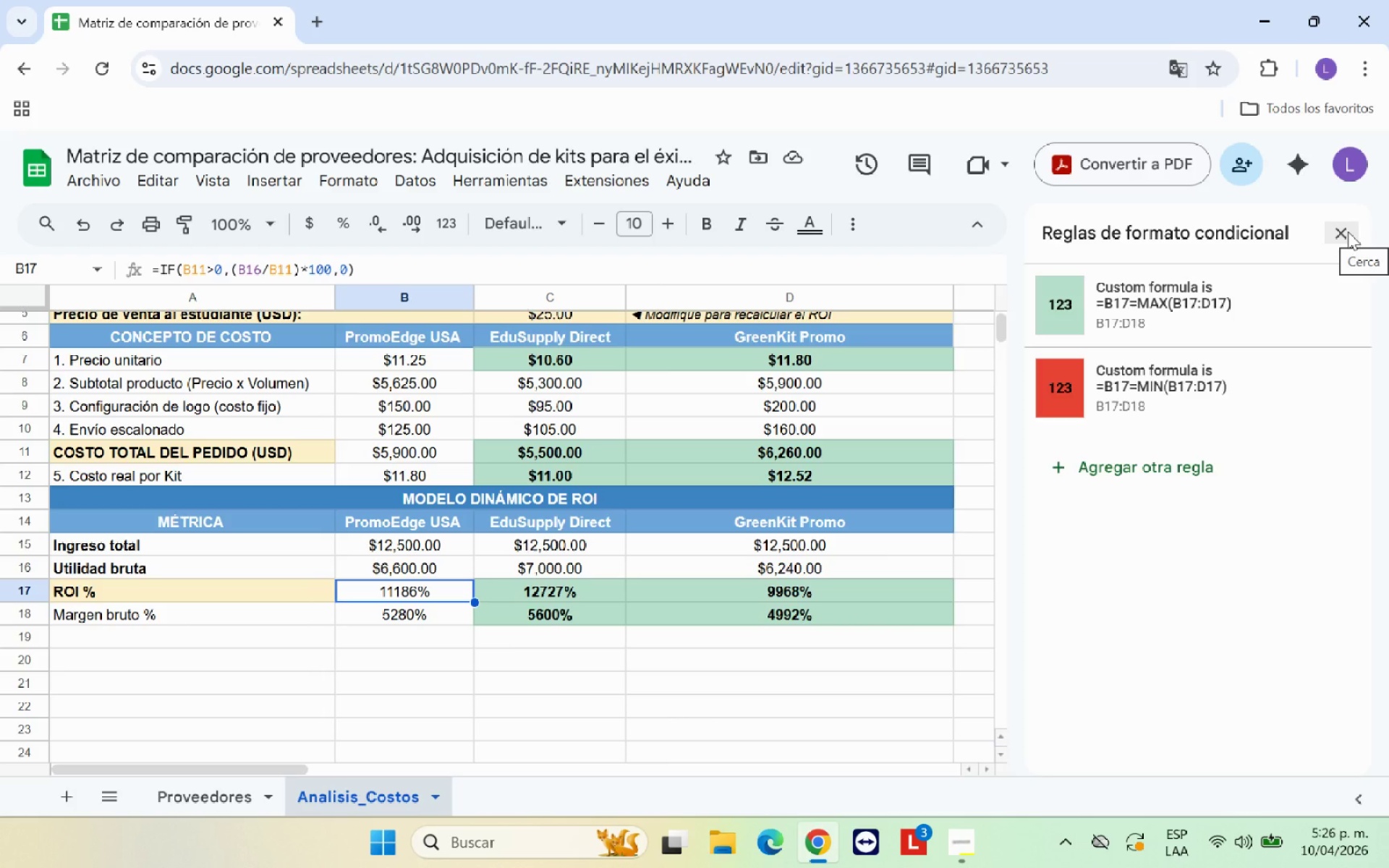 
left_click([1348, 231])
 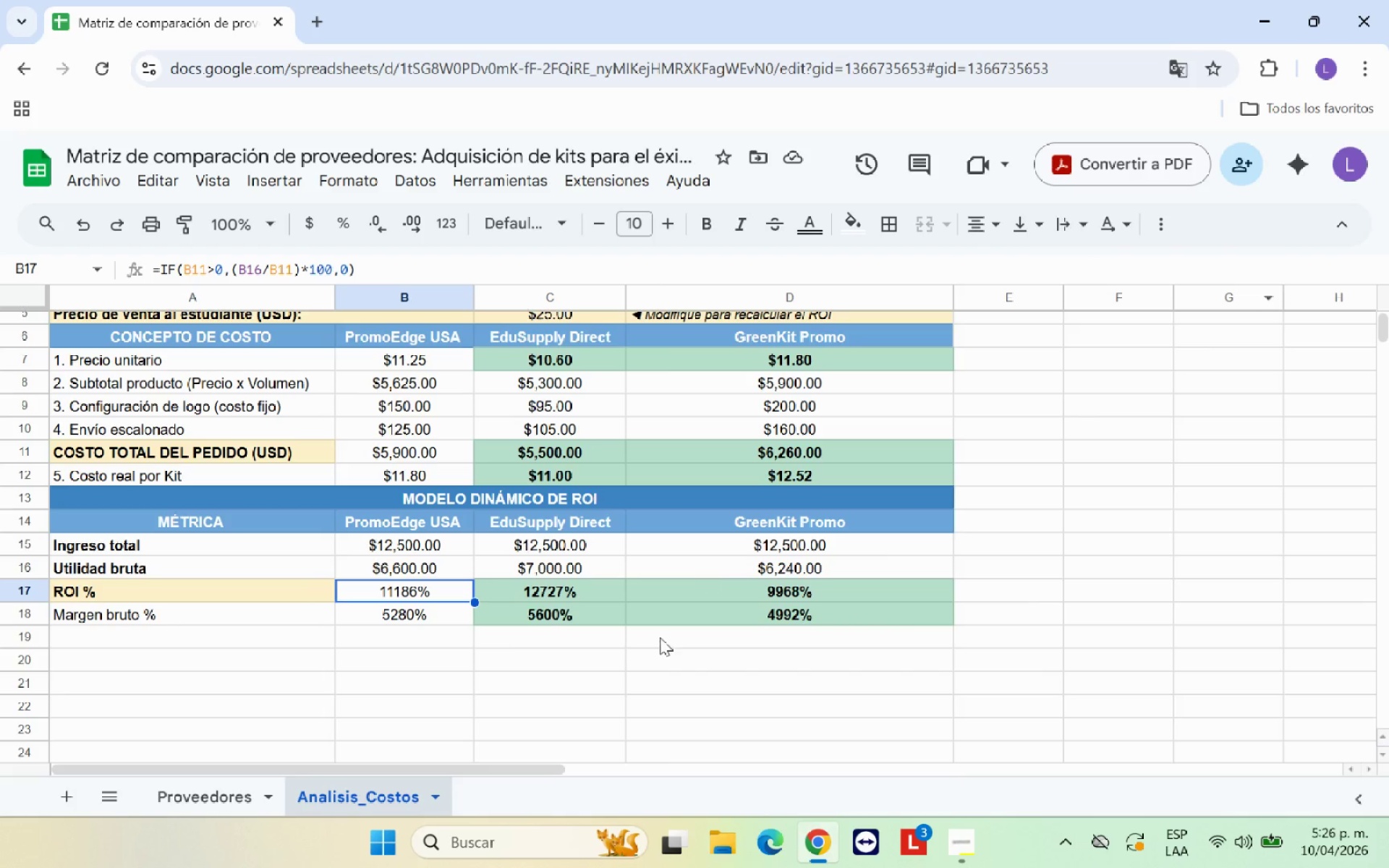 
left_click([619, 697])
 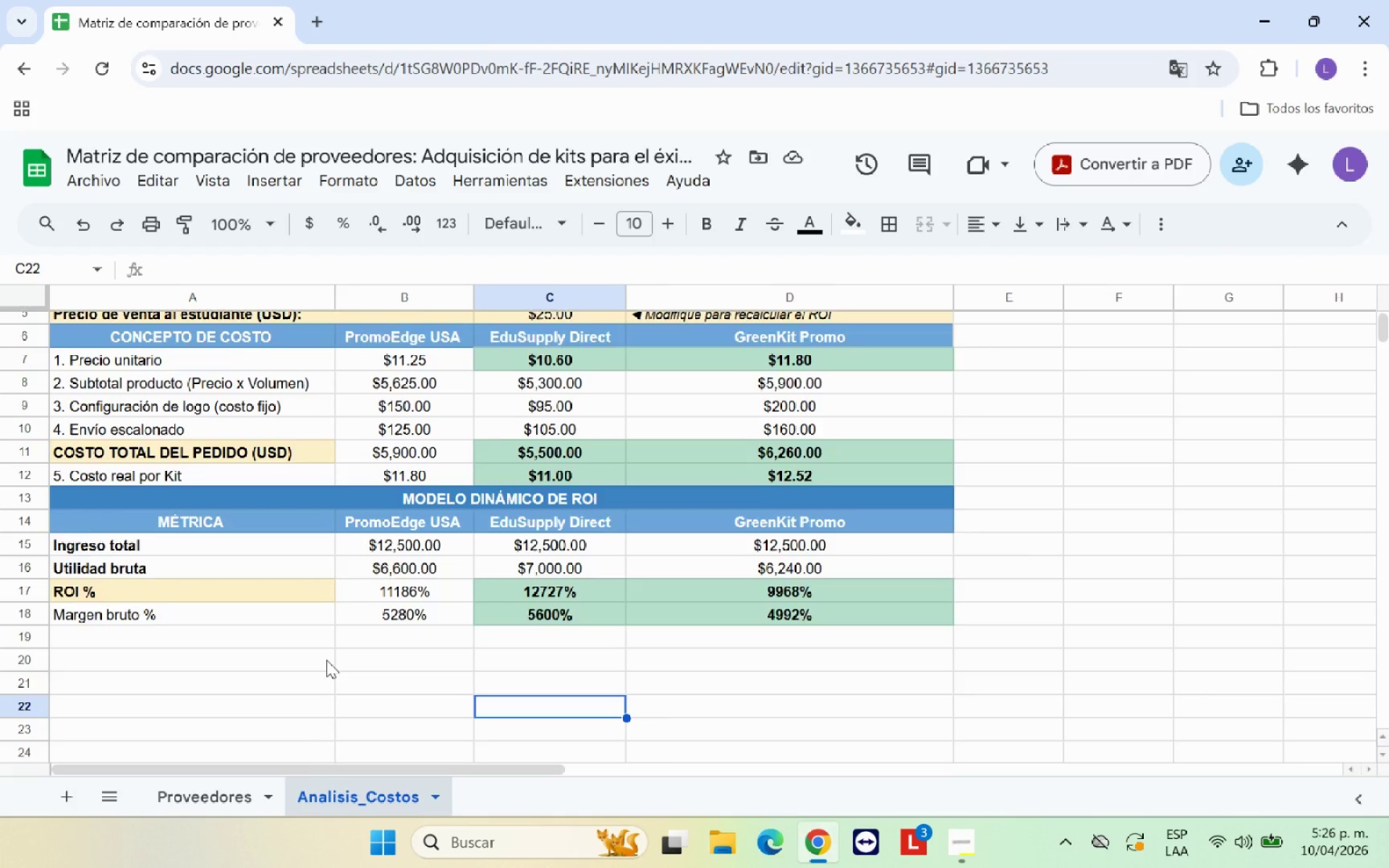 
scroll: coordinate [326, 660], scroll_direction: down, amount: 1.0
 